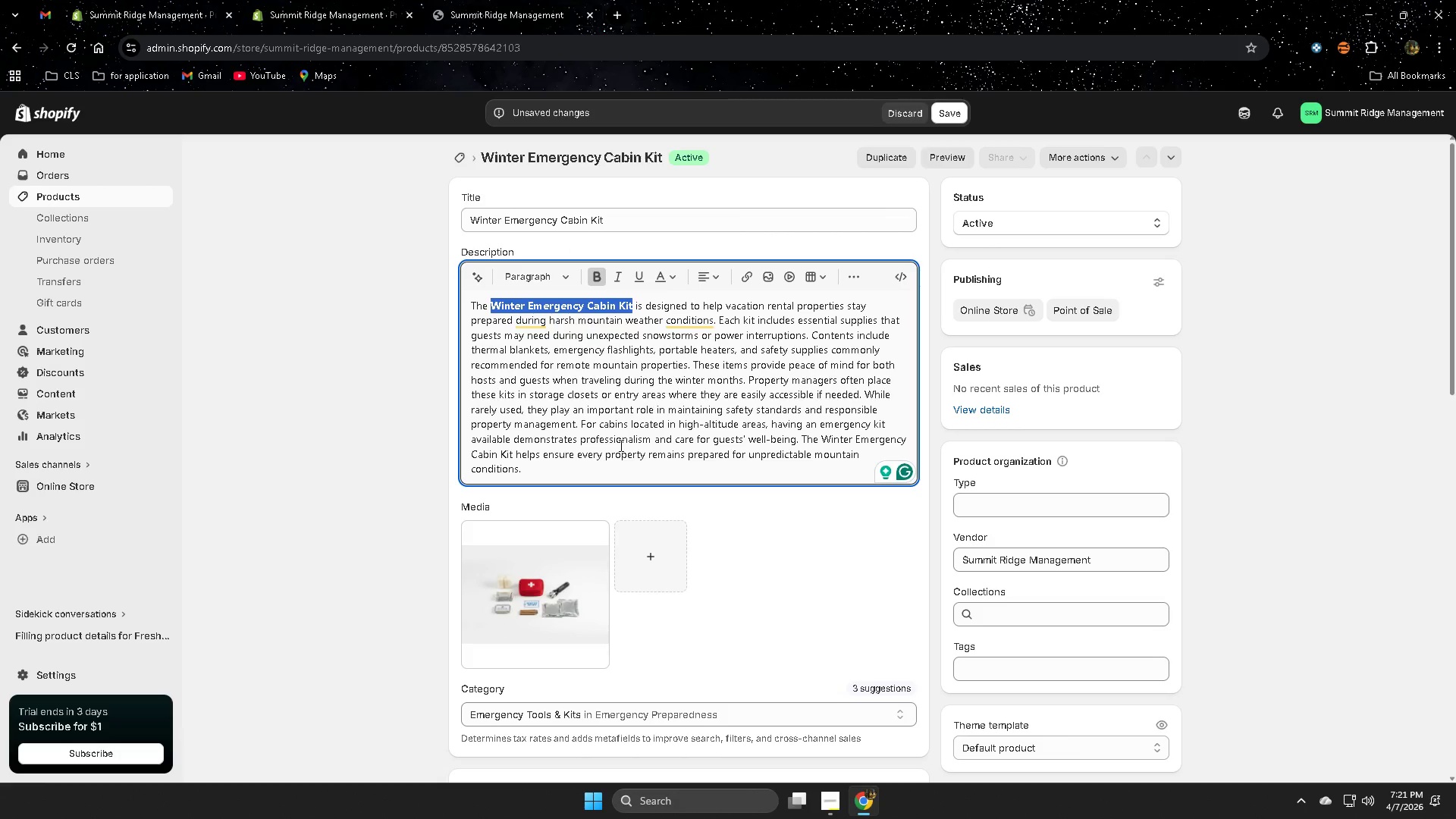 
left_click([834, 441])
 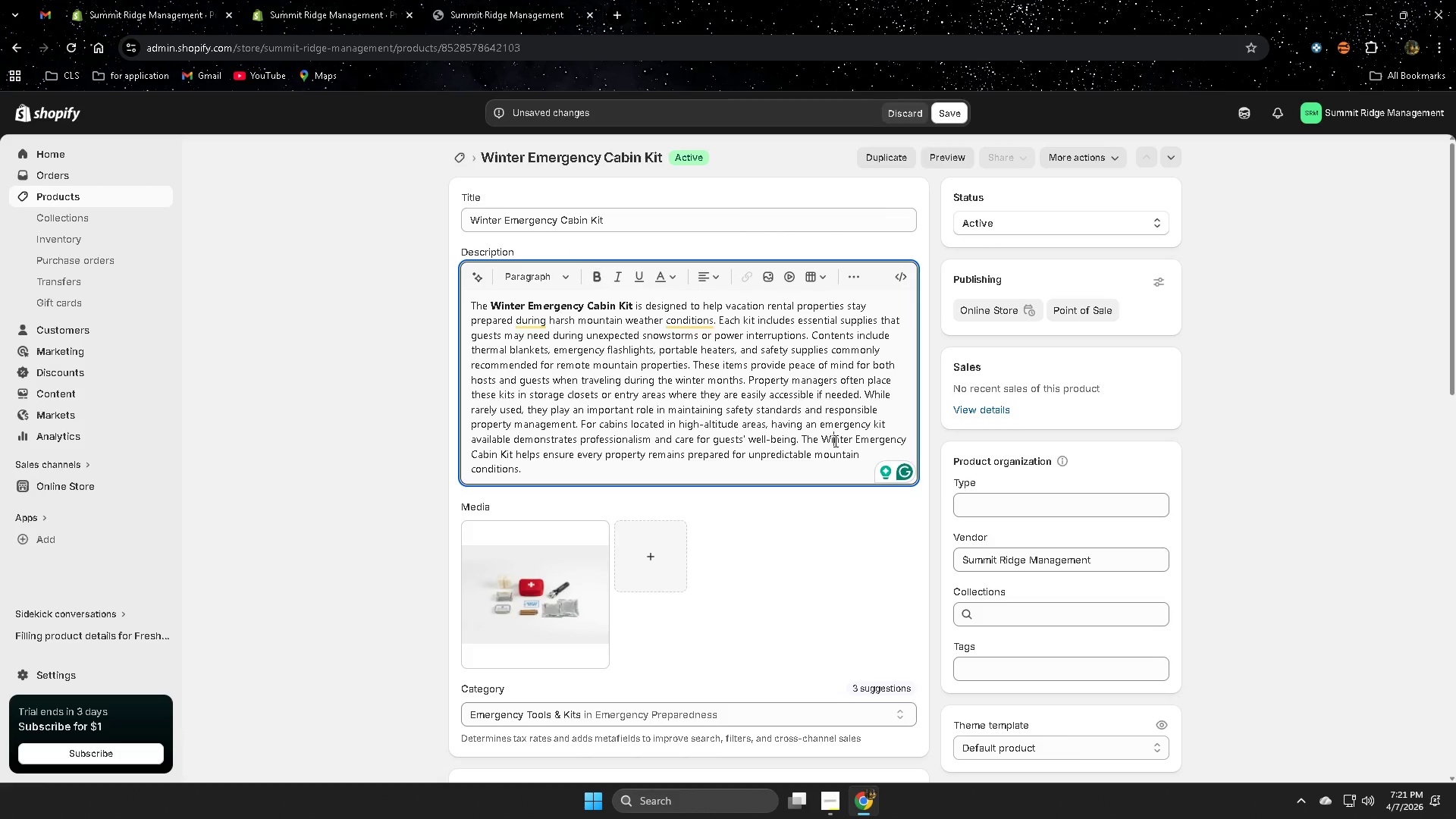 
left_click_drag(start_coordinate=[834, 441], to_coordinate=[492, 455])
 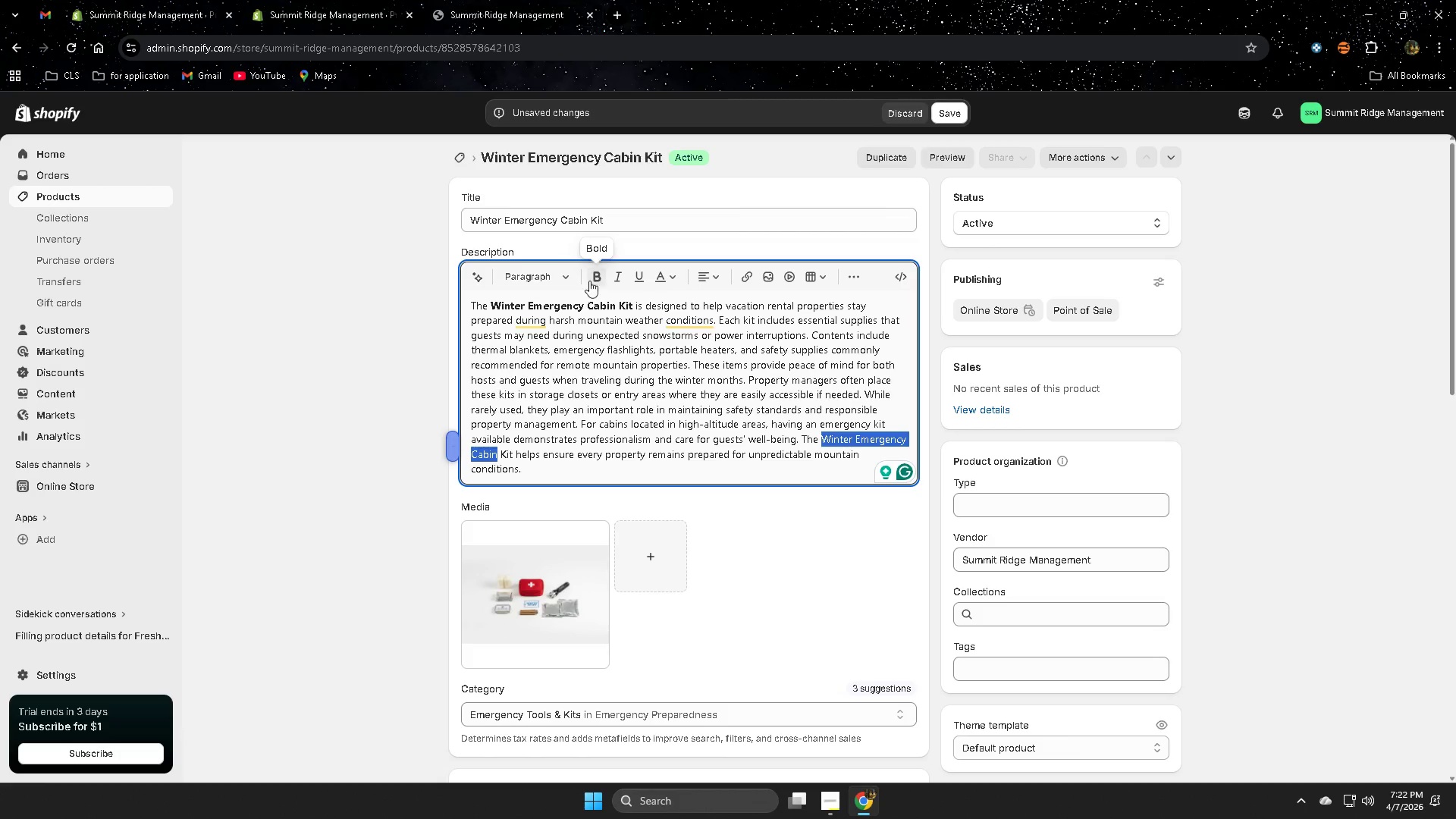 
left_click([591, 284])
 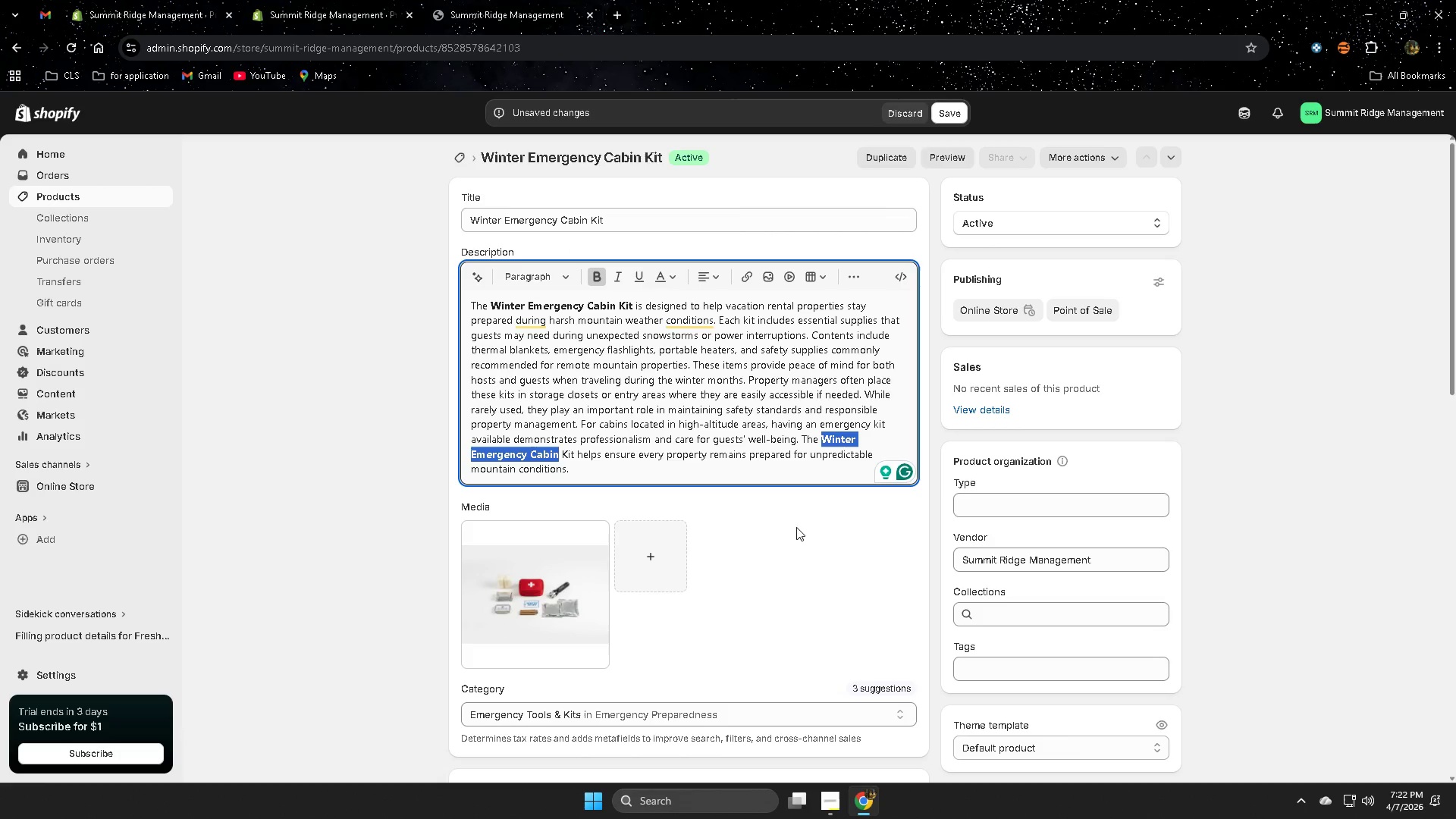 
left_click([300, 483])
 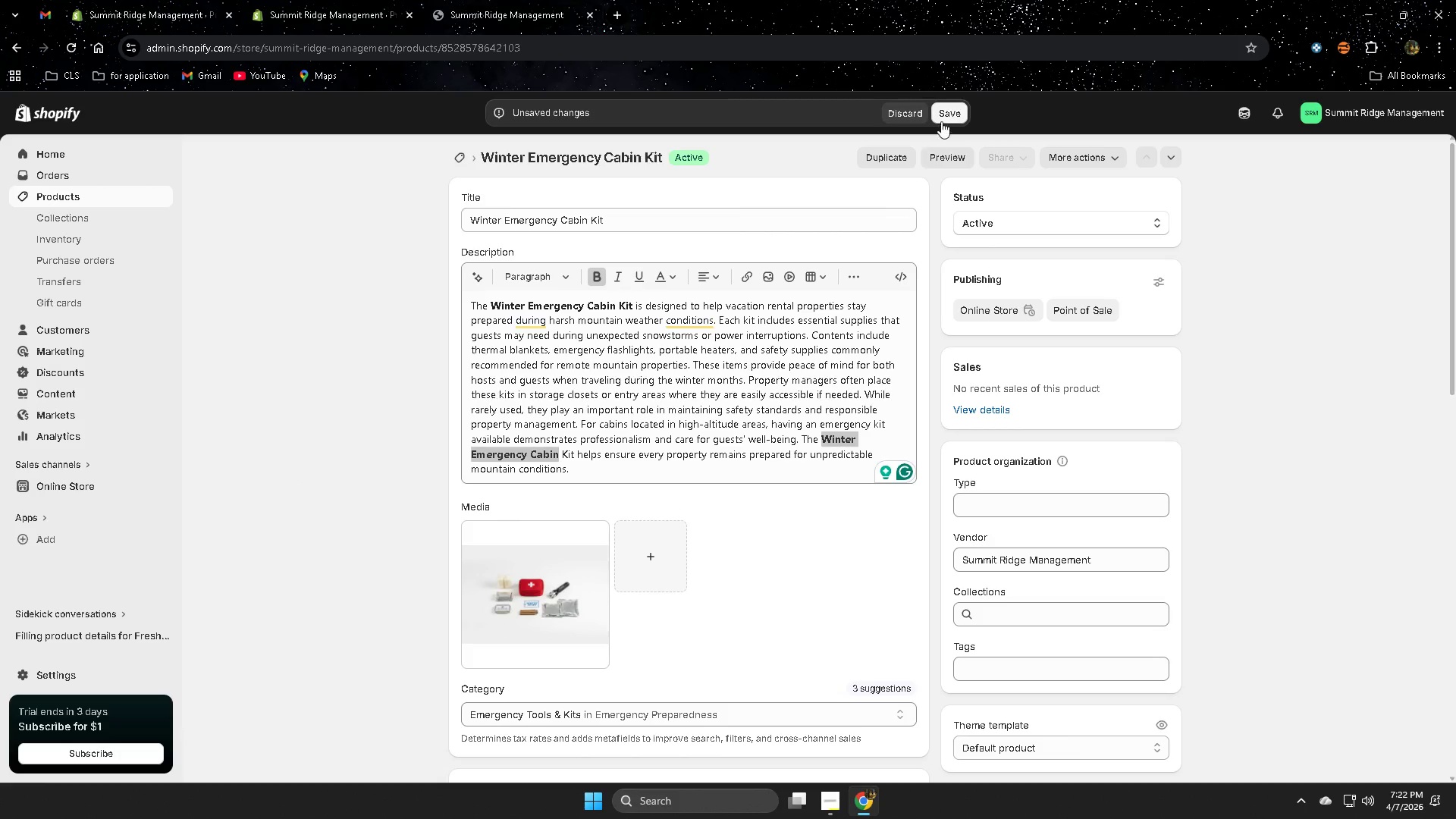 
left_click([941, 121])
 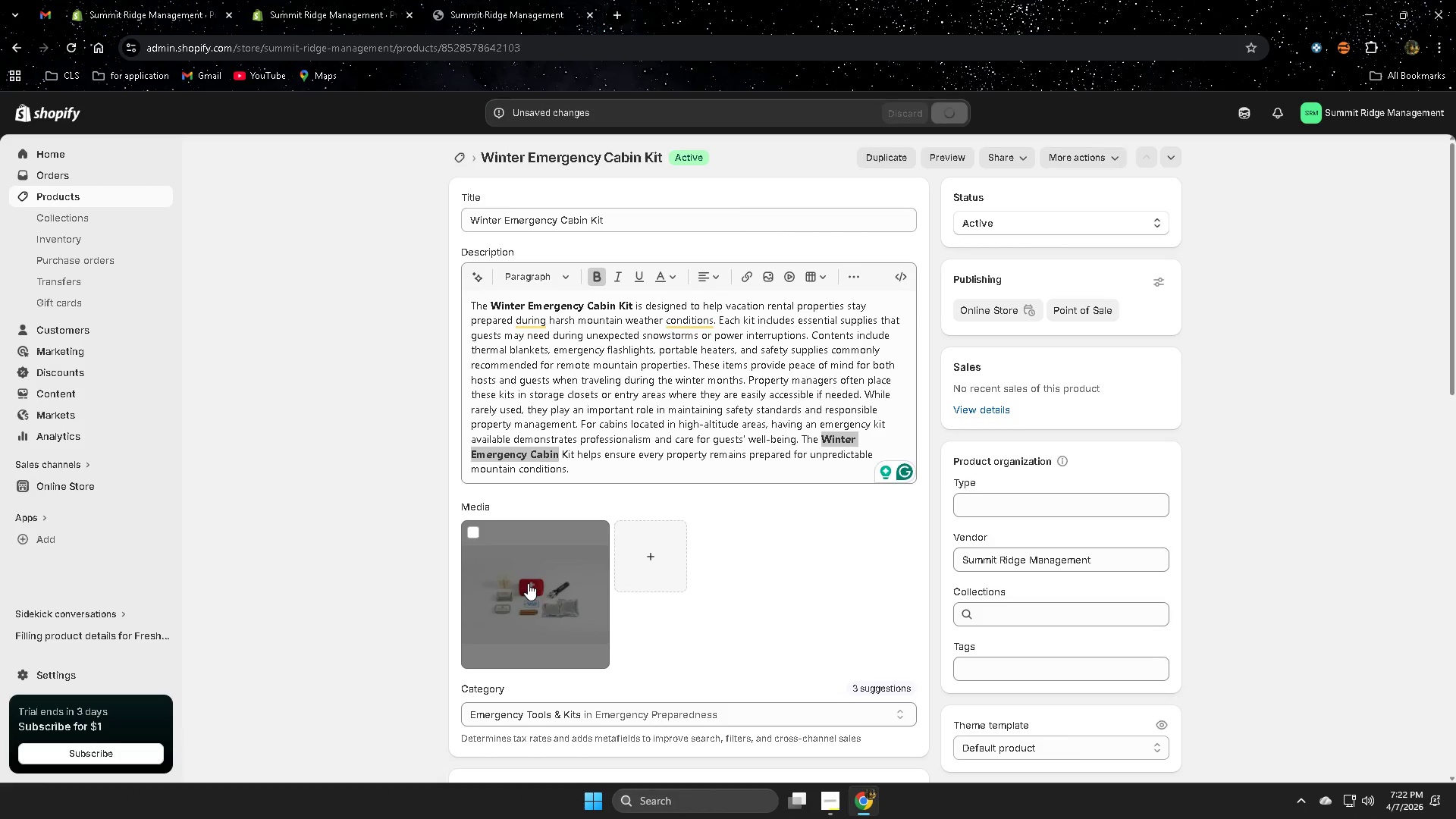 
left_click([528, 583])
 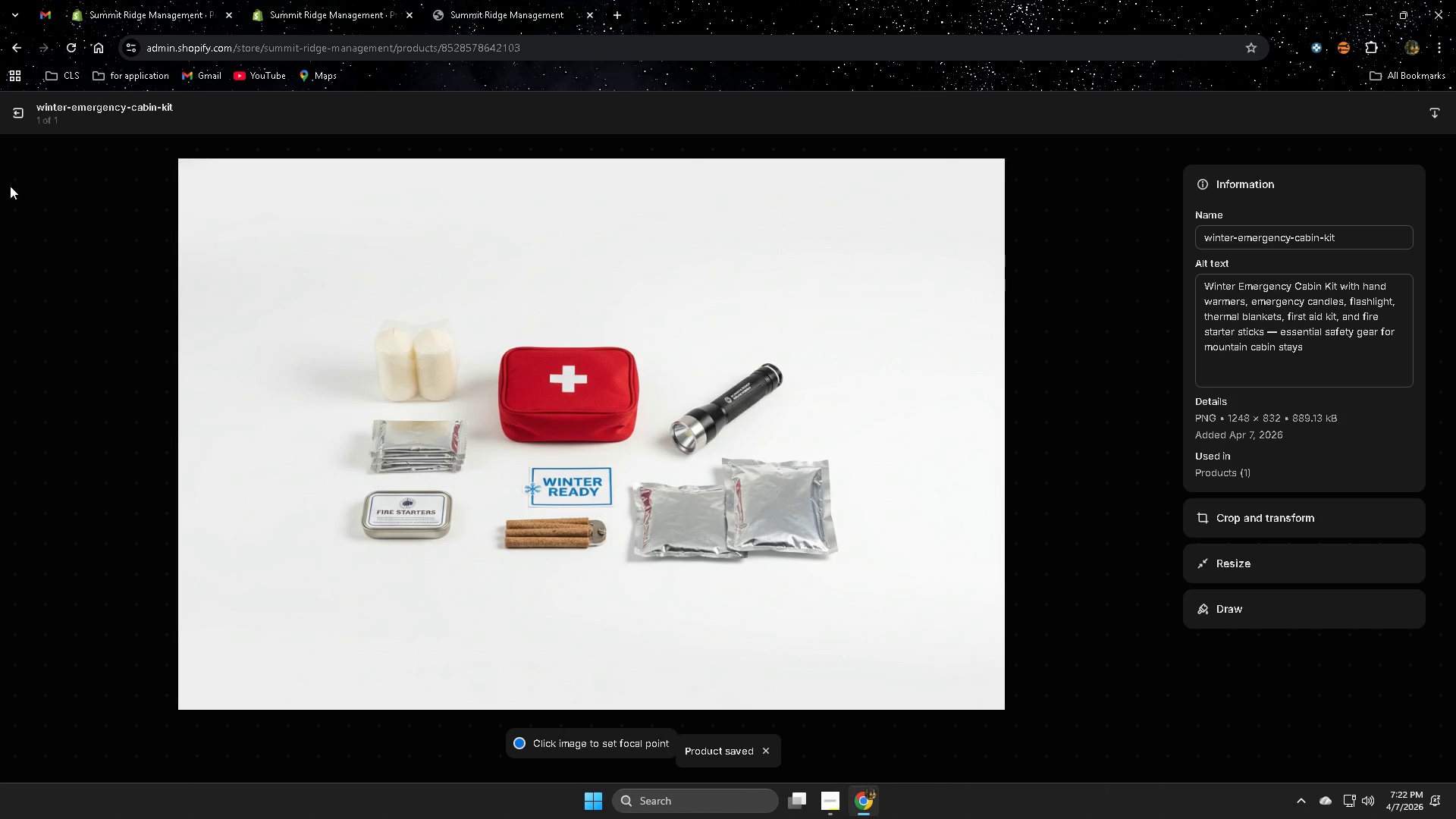 
left_click([21, 115])
 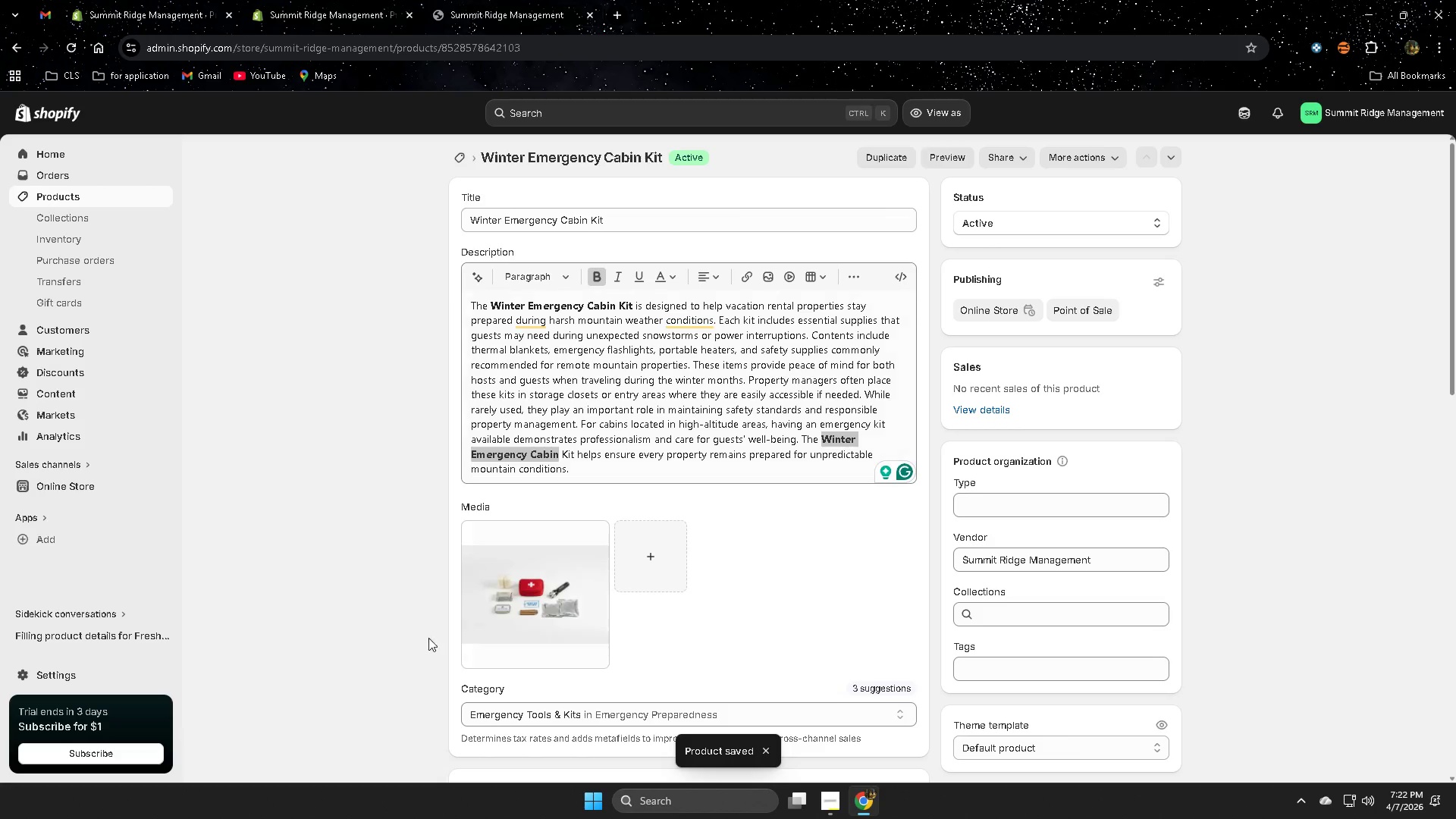 
scroll: coordinate [96, 491], scroll_direction: up, amount: 4.0
 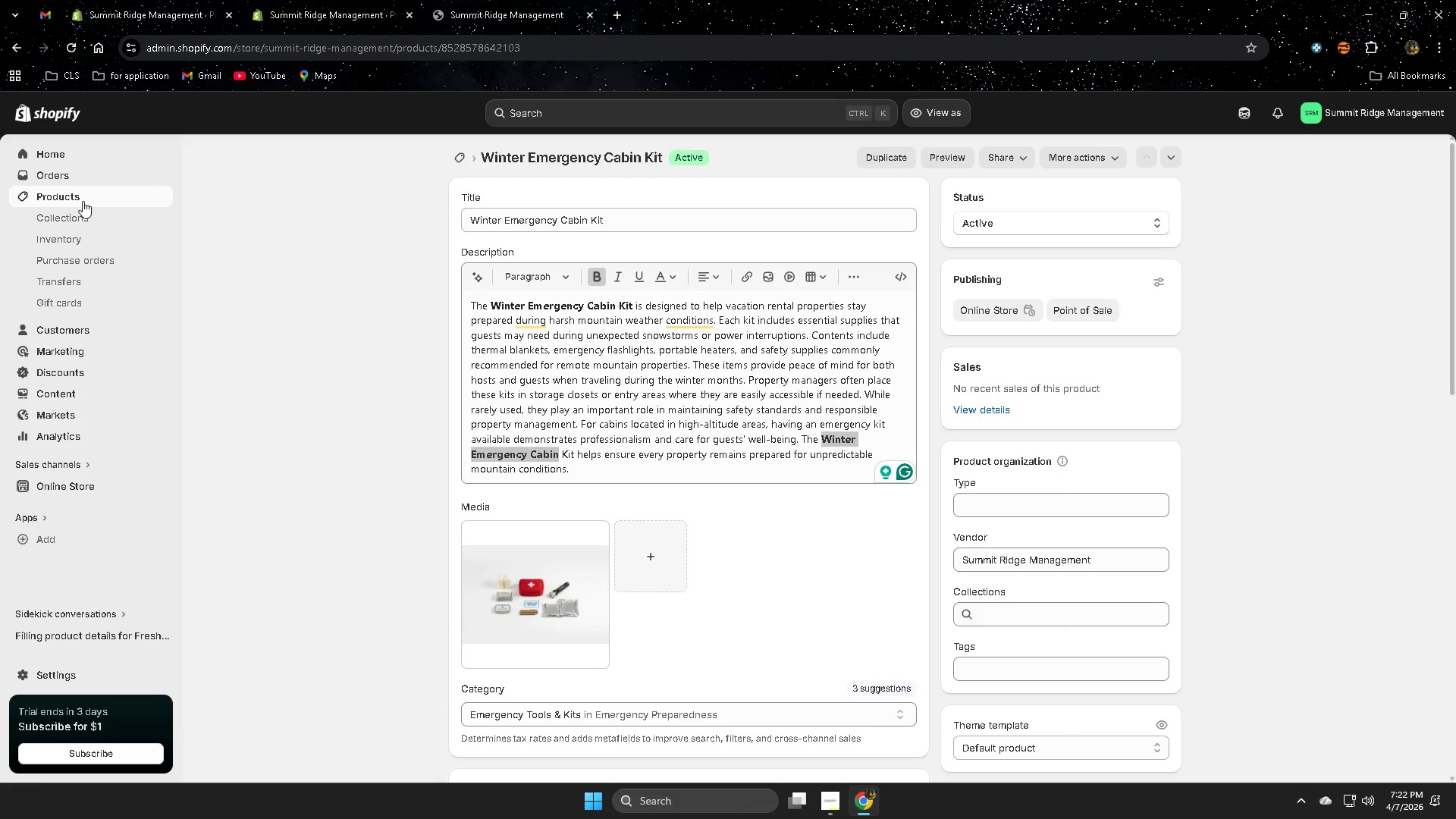 
left_click([83, 201])
 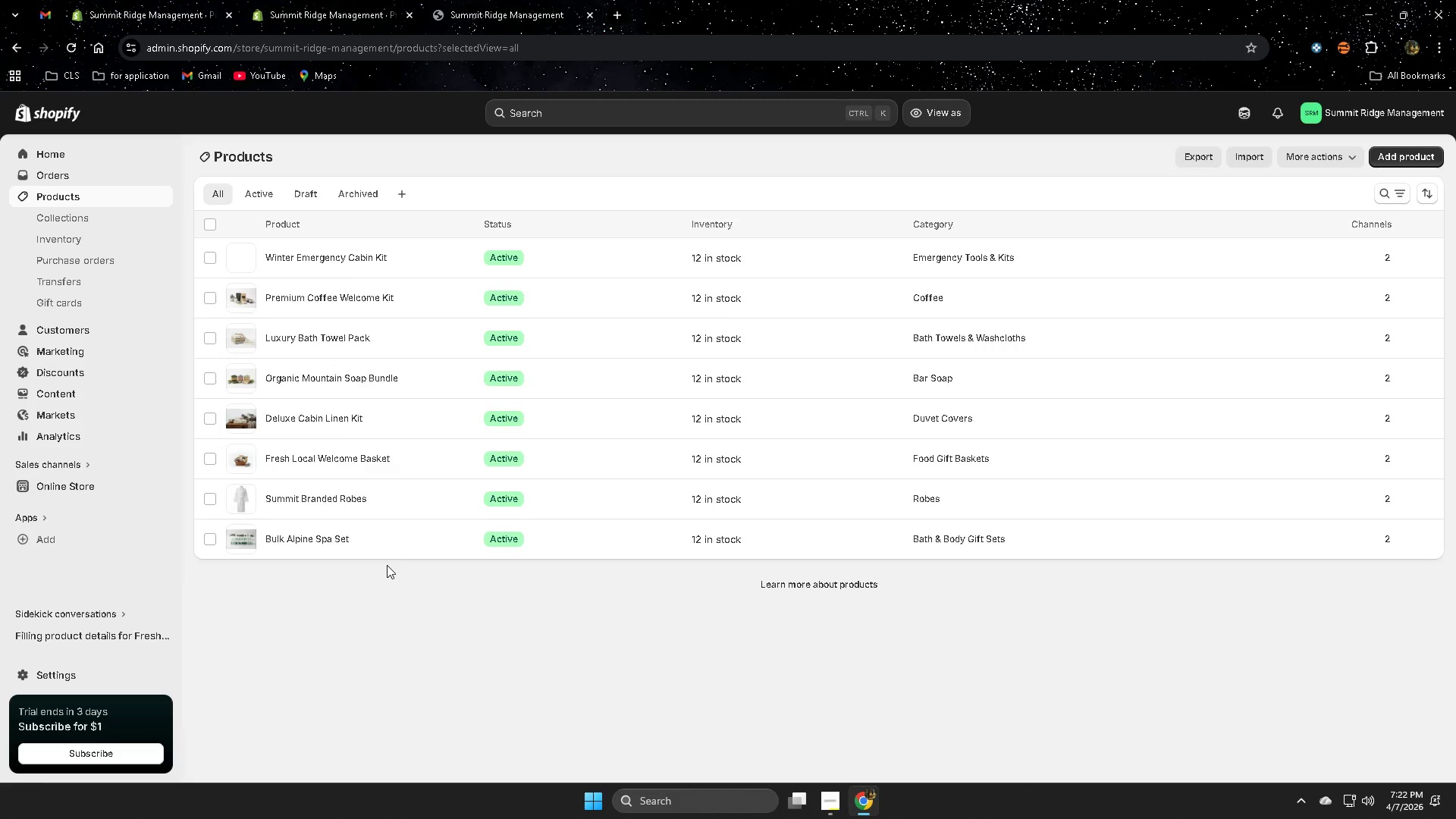 
left_click([389, 537])
 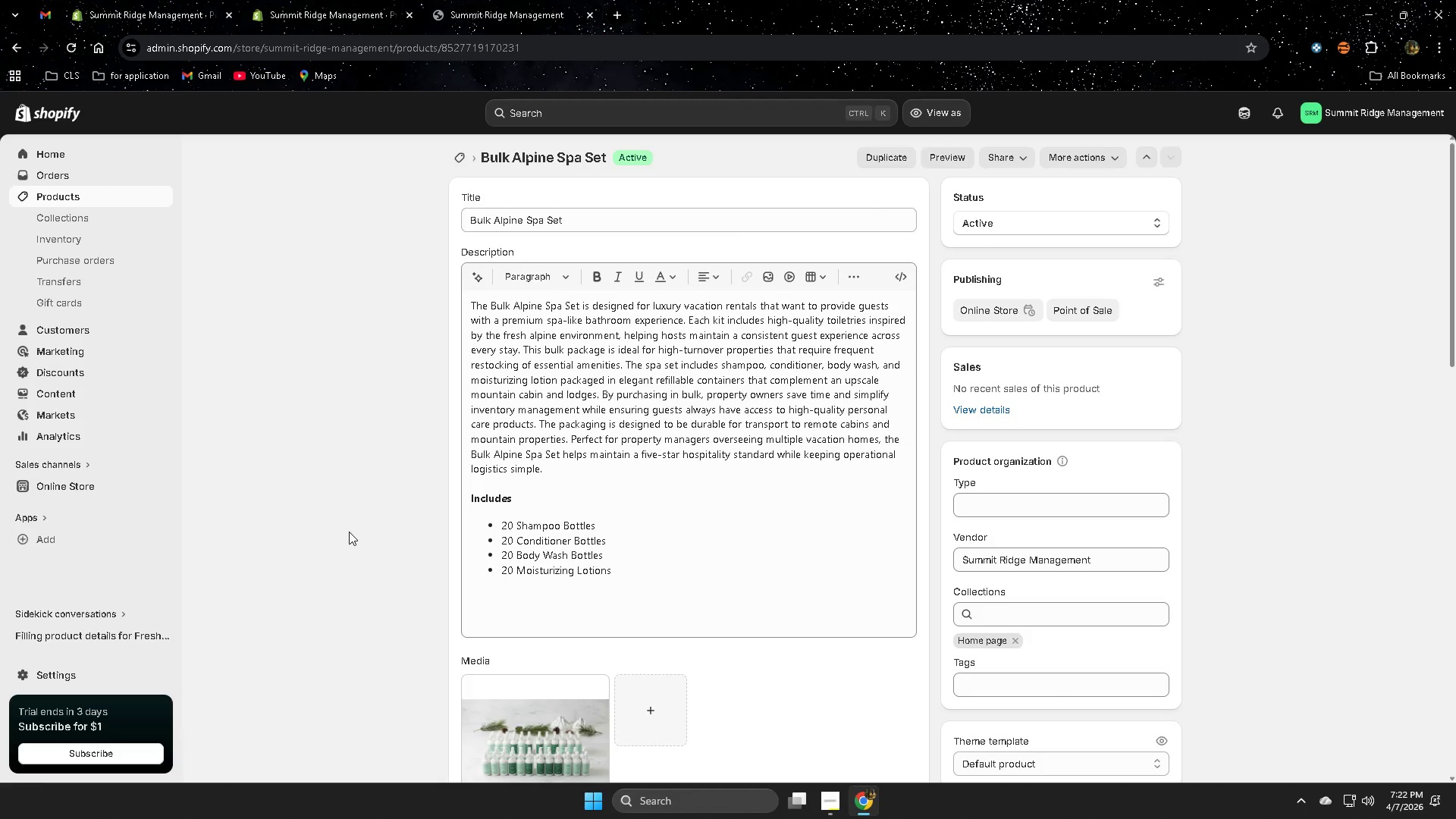 
wait(31.26)
 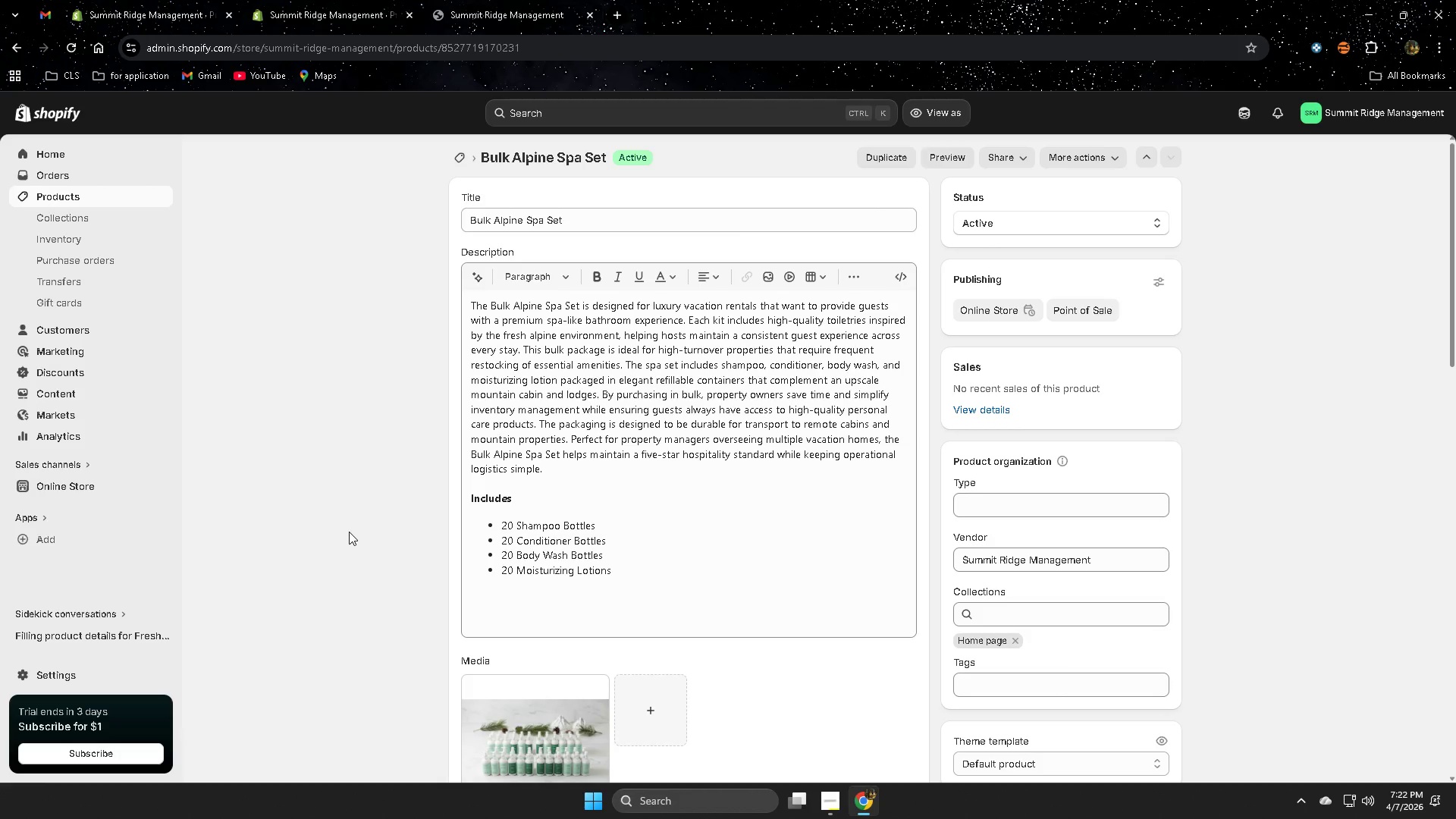 
scroll: coordinate [511, 647], scroll_direction: down, amount: 17.0
 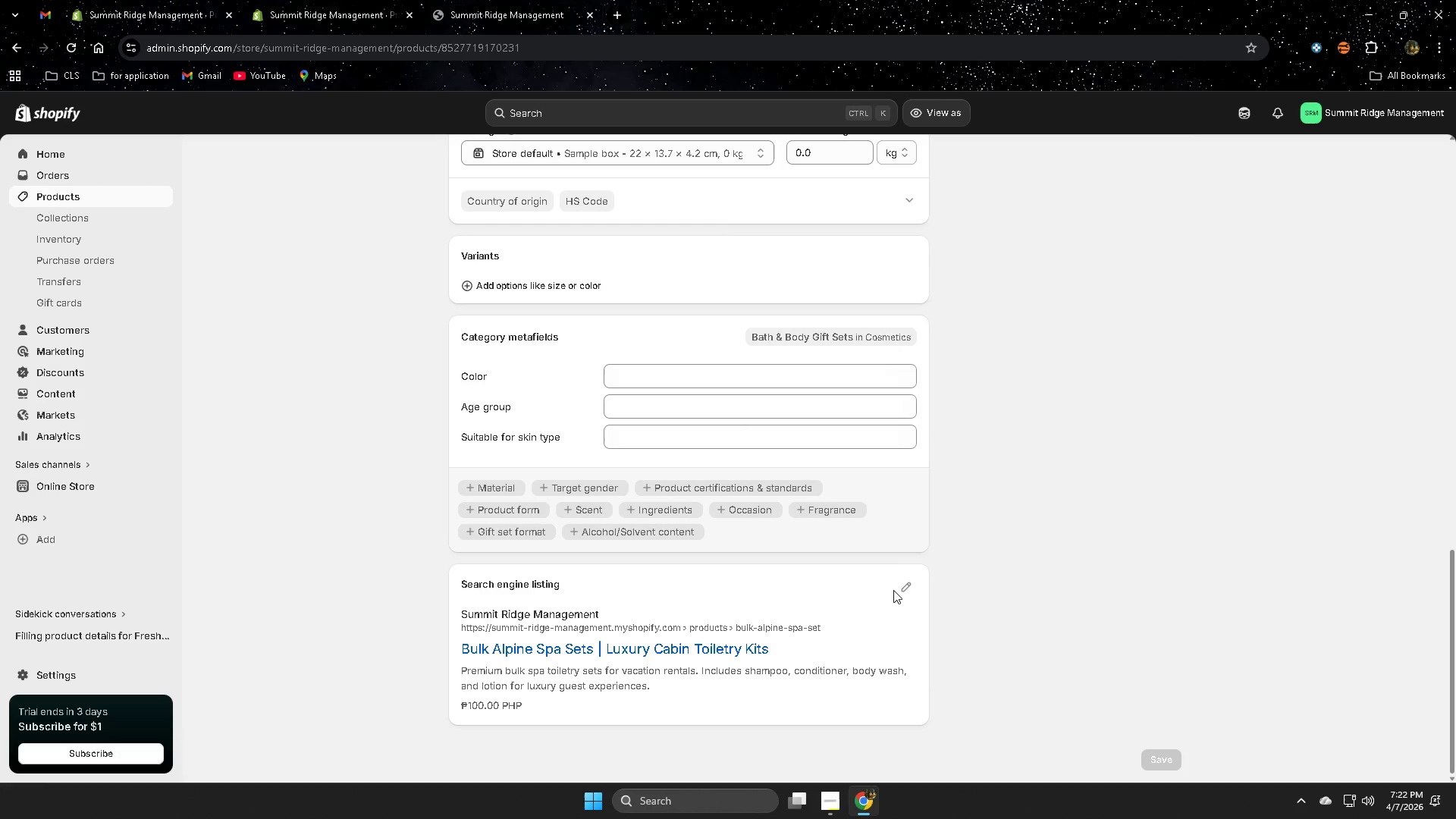 
left_click([908, 588])
 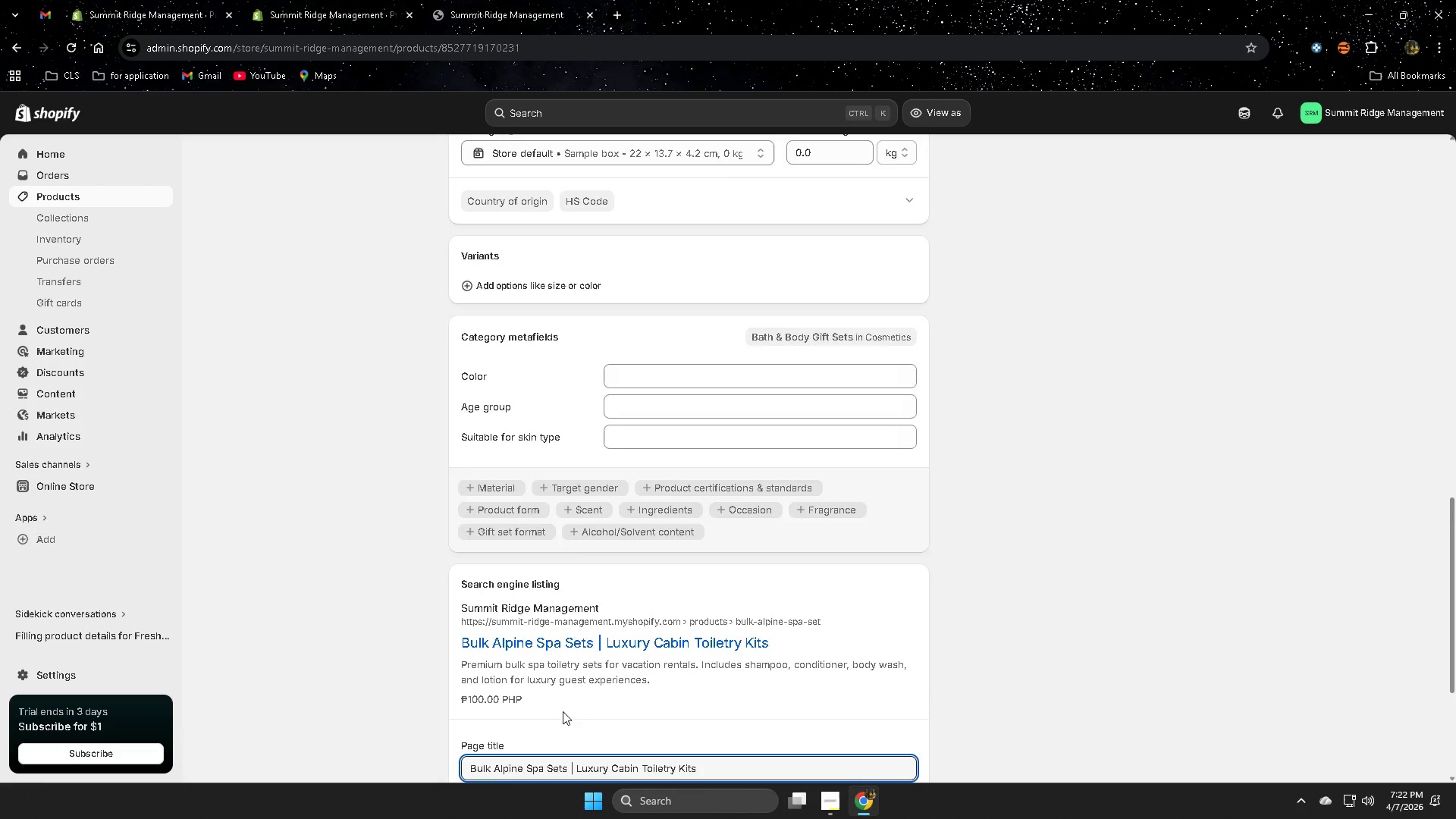 
scroll: coordinate [590, 673], scroll_direction: down, amount: 5.0
 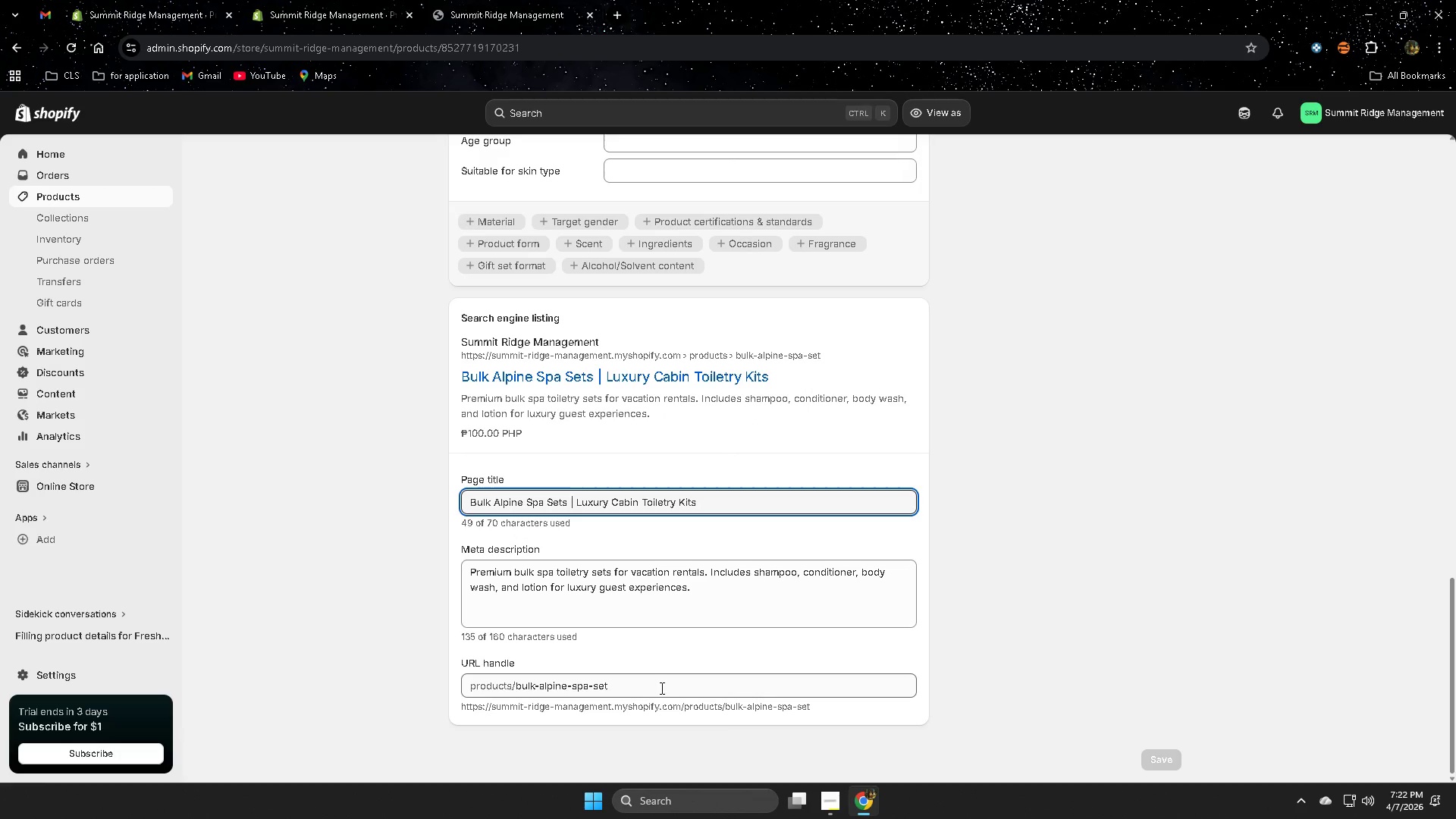 
double_click([661, 688])
 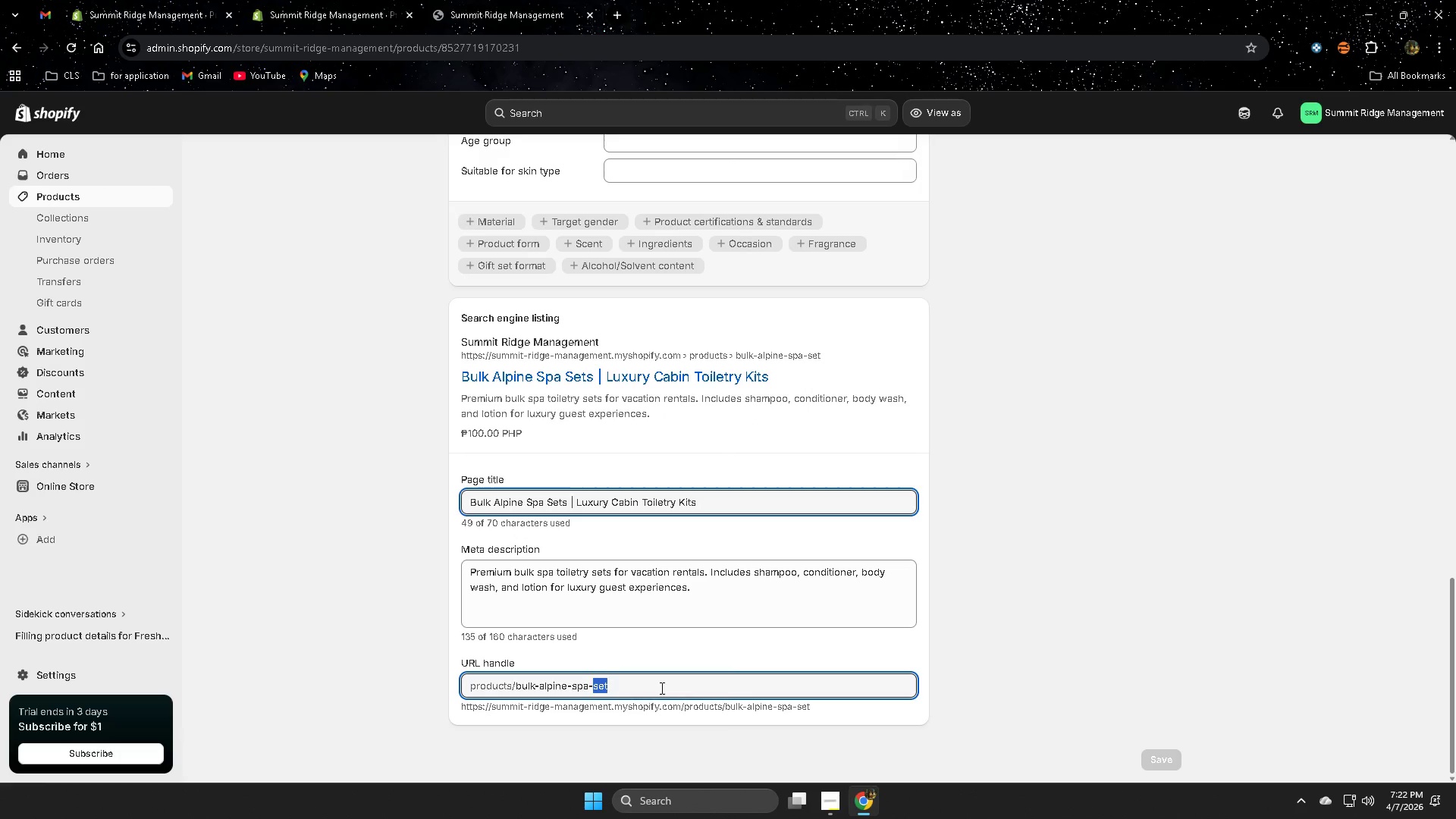 
triple_click([661, 688])
 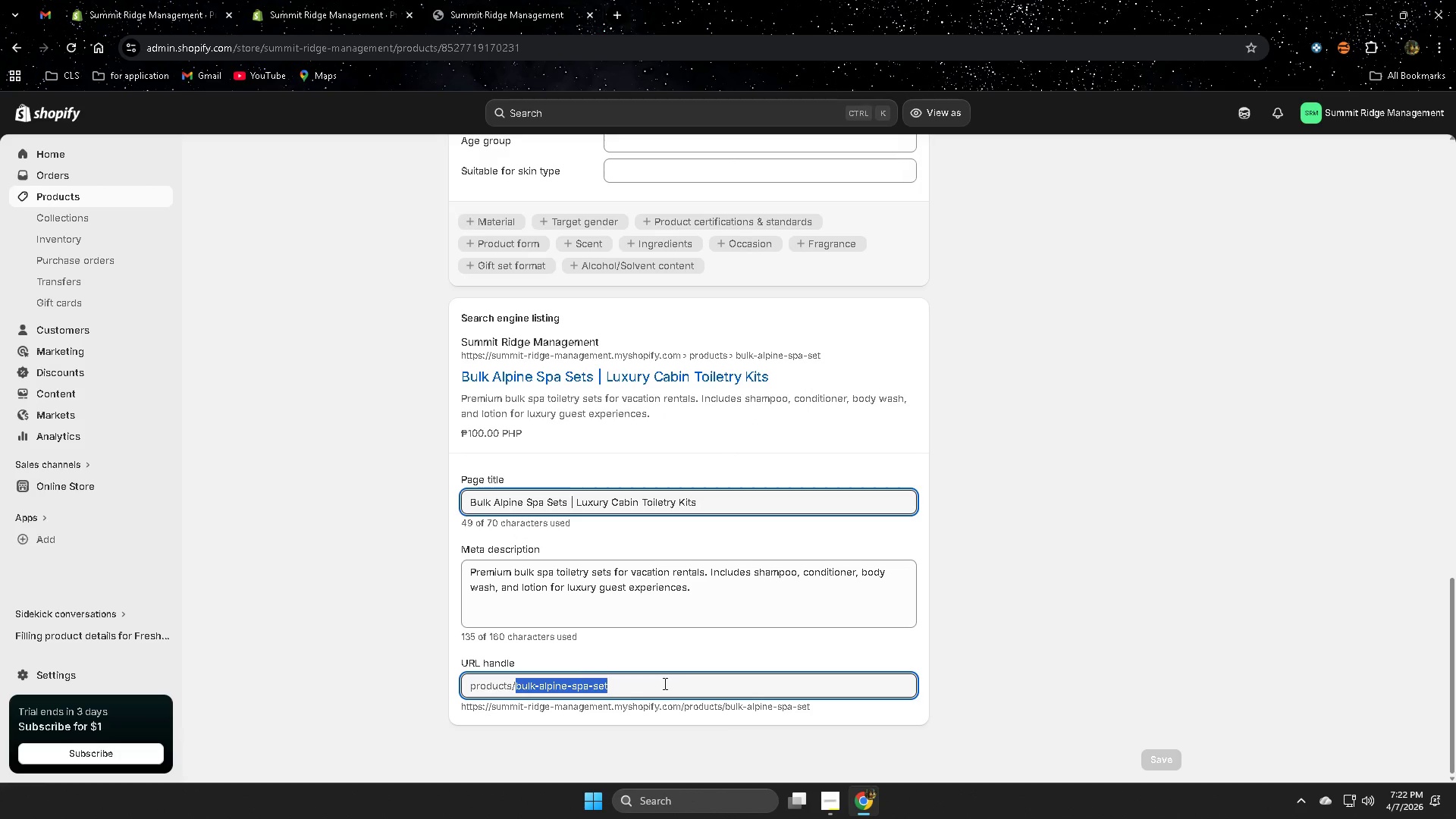 
left_click([656, 701])
 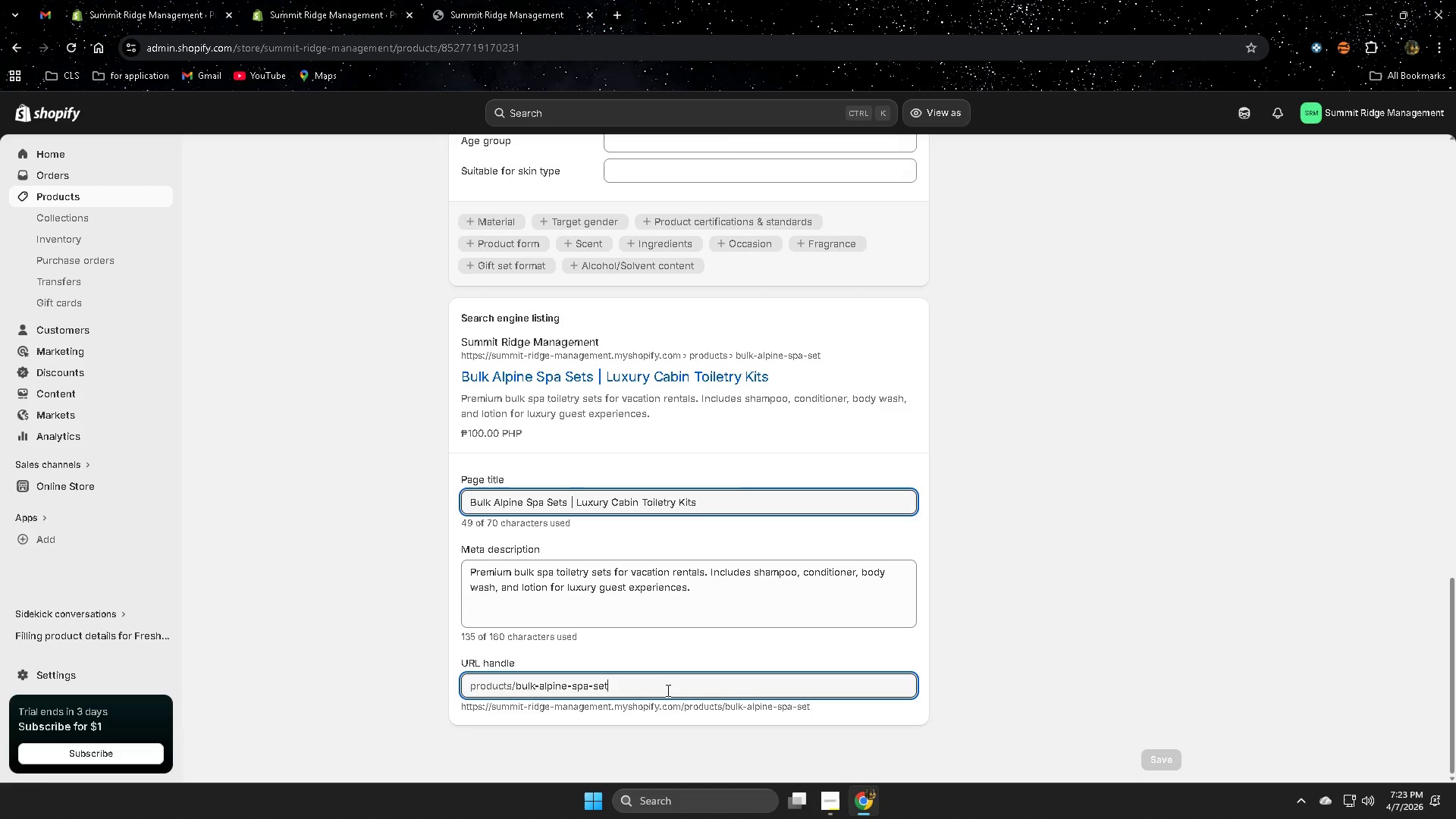 
wait(11.2)
 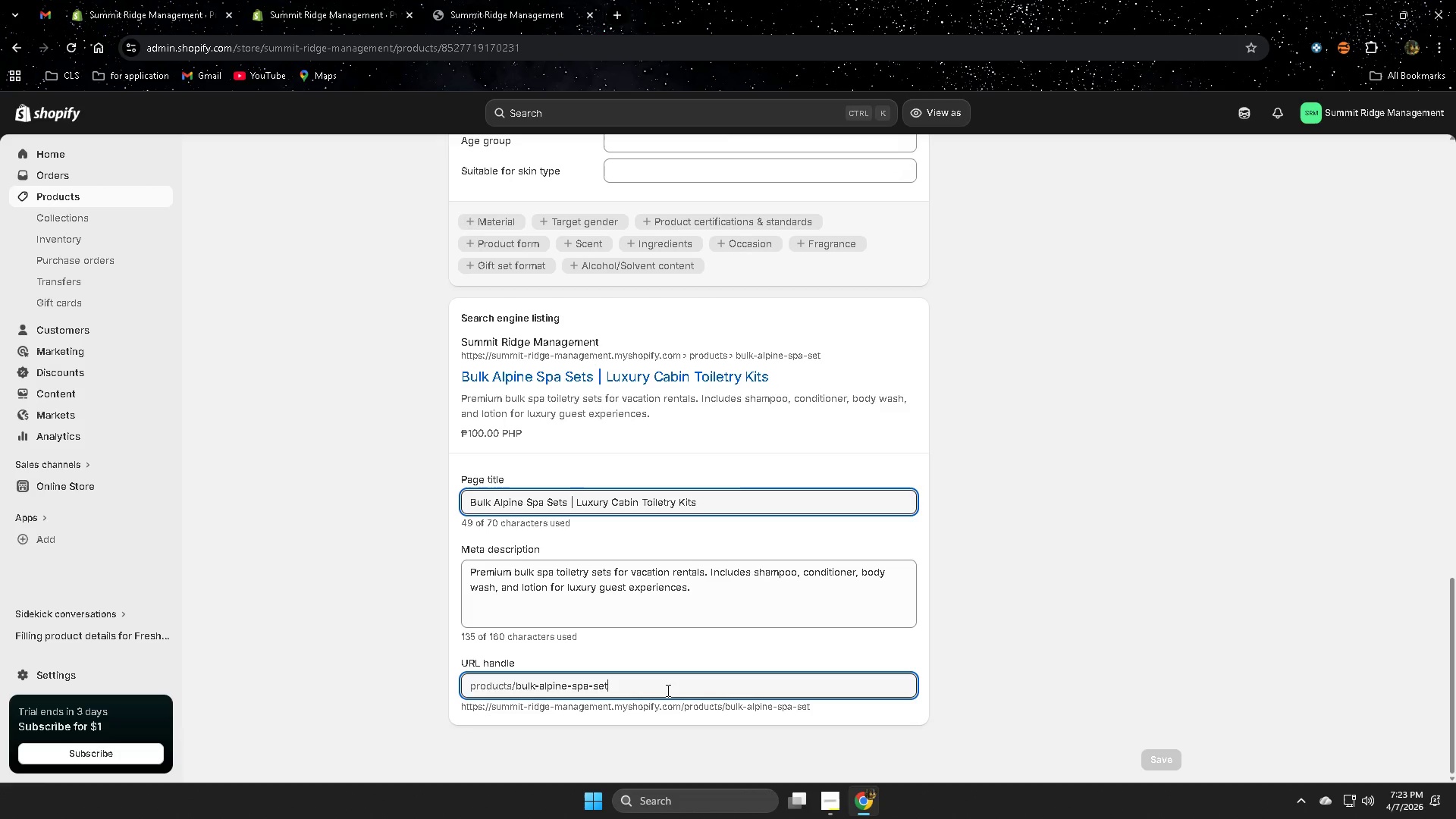 
key(Backspace)
key(Backspace)
key(Backspace)
type(toilt)
 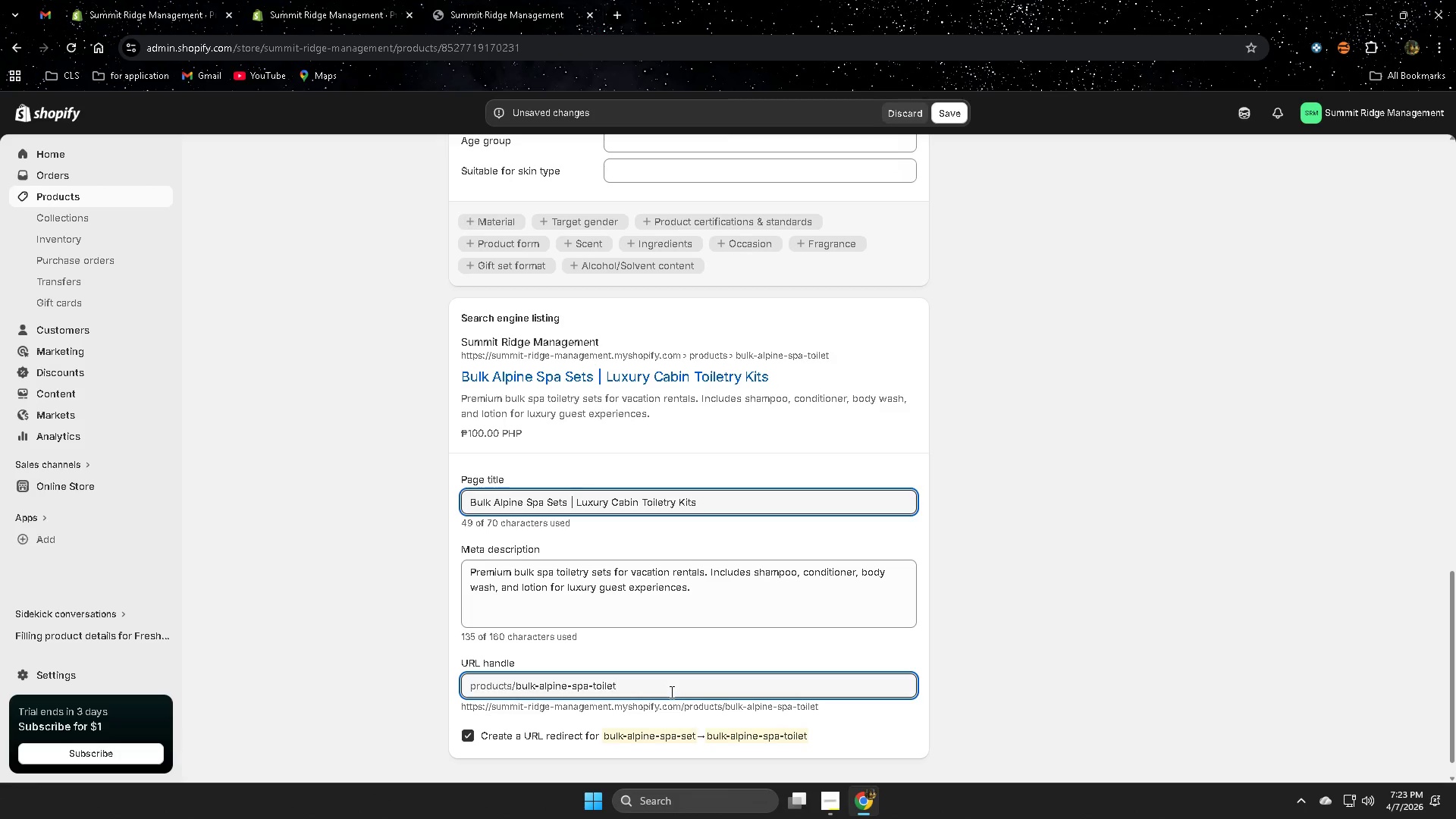 
hold_key(key=E, duration=0.31)
 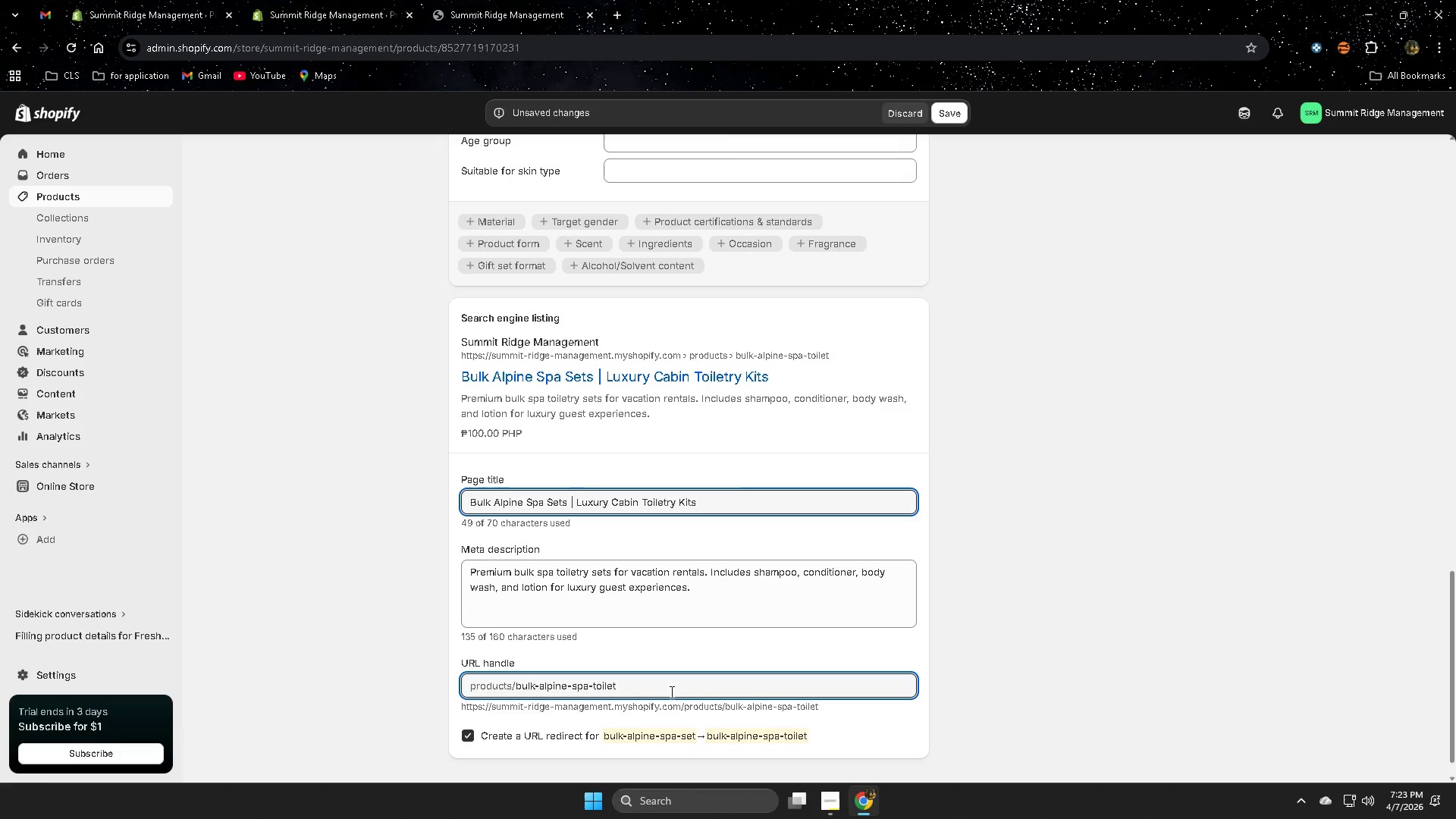 
wait(5.36)
 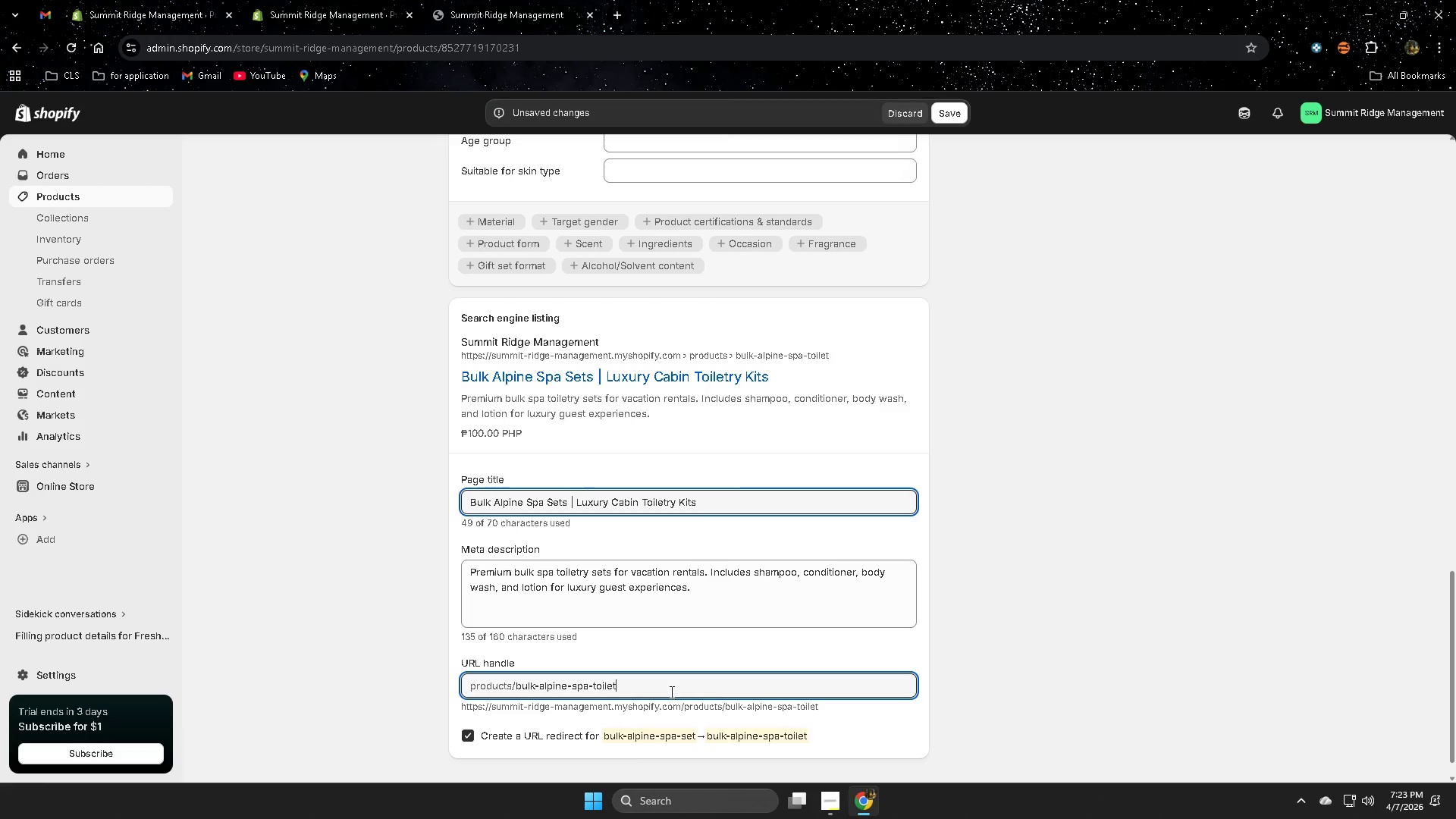 
type(ry-sets)
 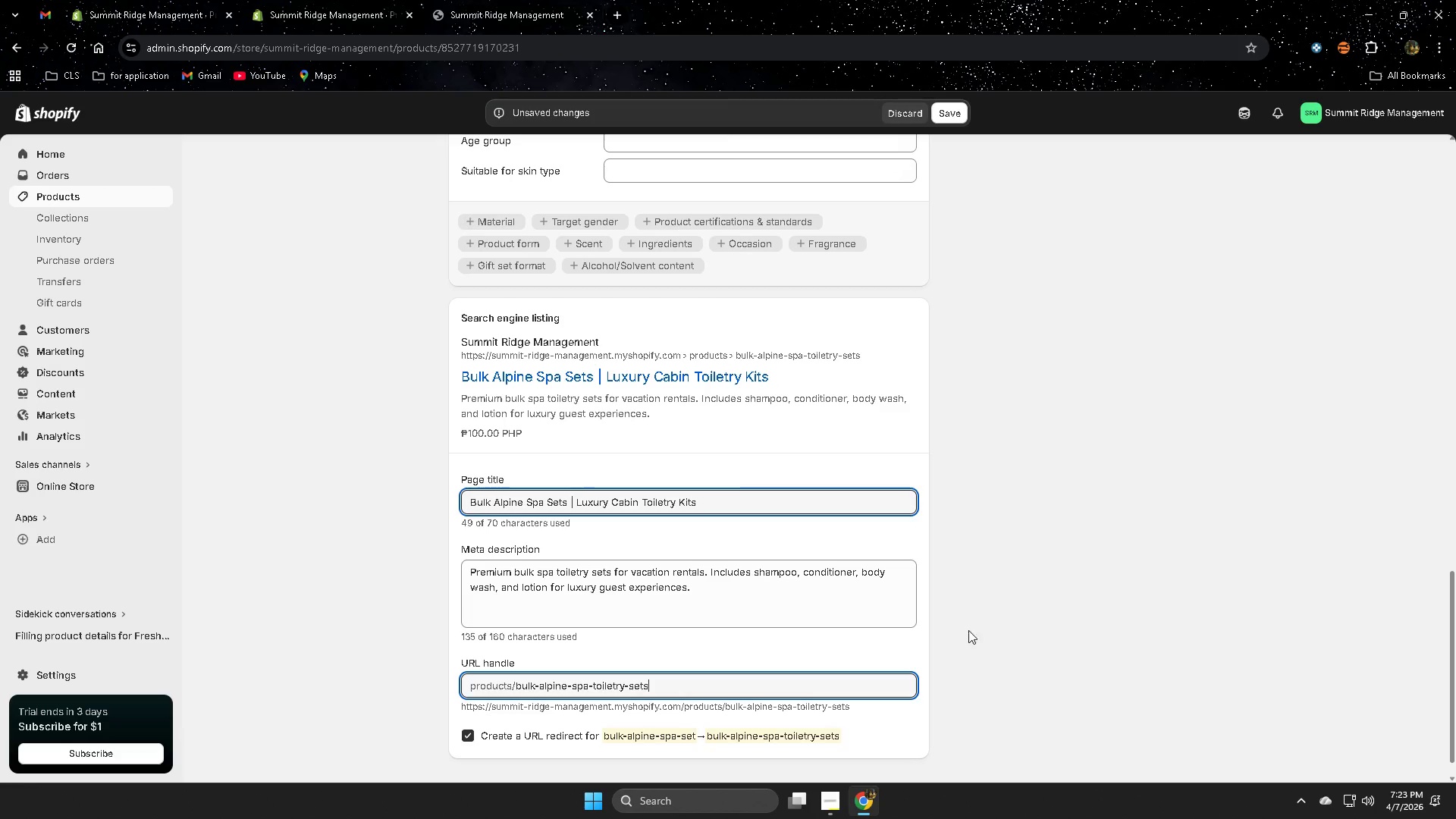 
scroll: coordinate [953, 631], scroll_direction: down, amount: 3.0
 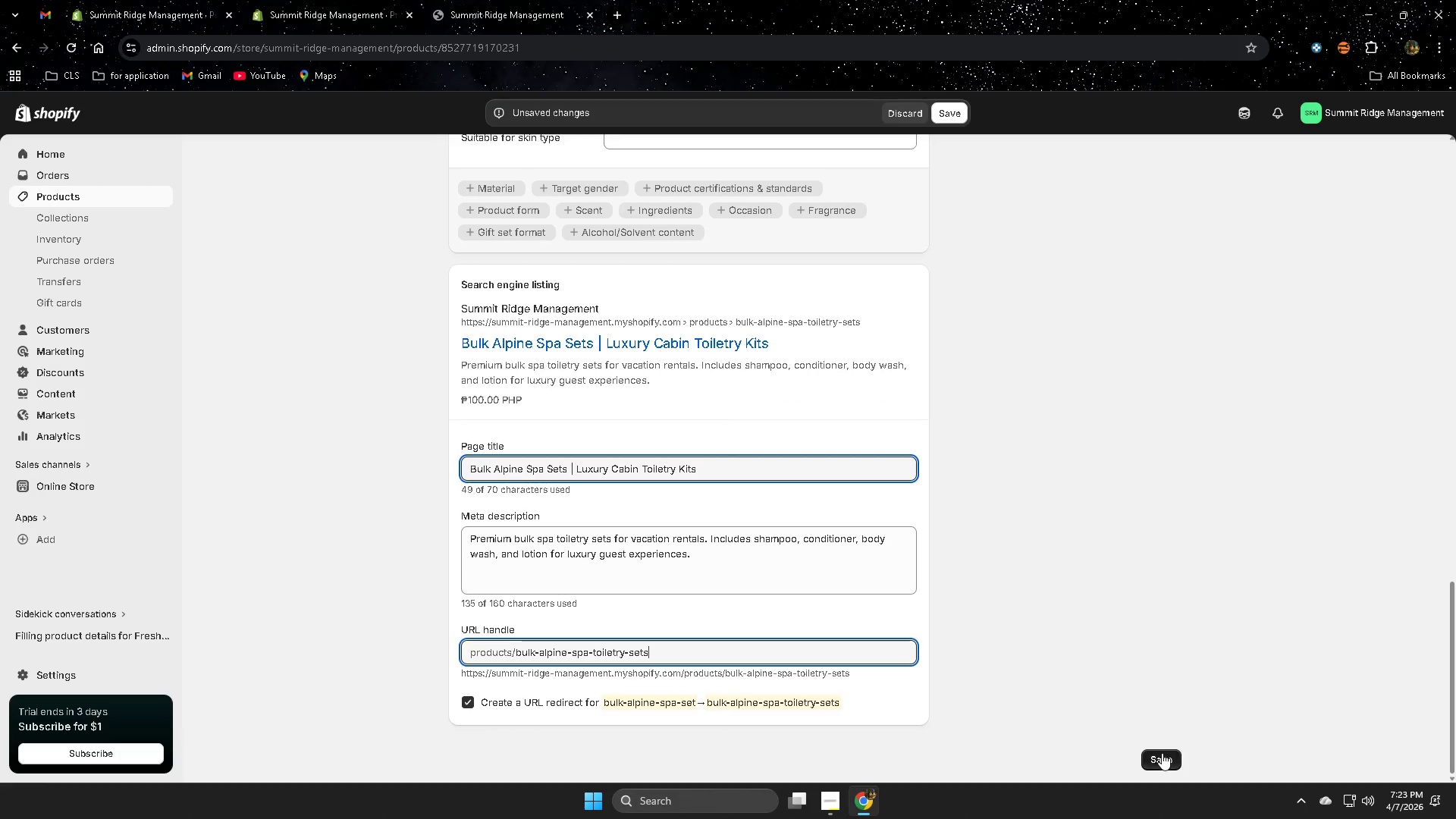 
left_click([1162, 754])
 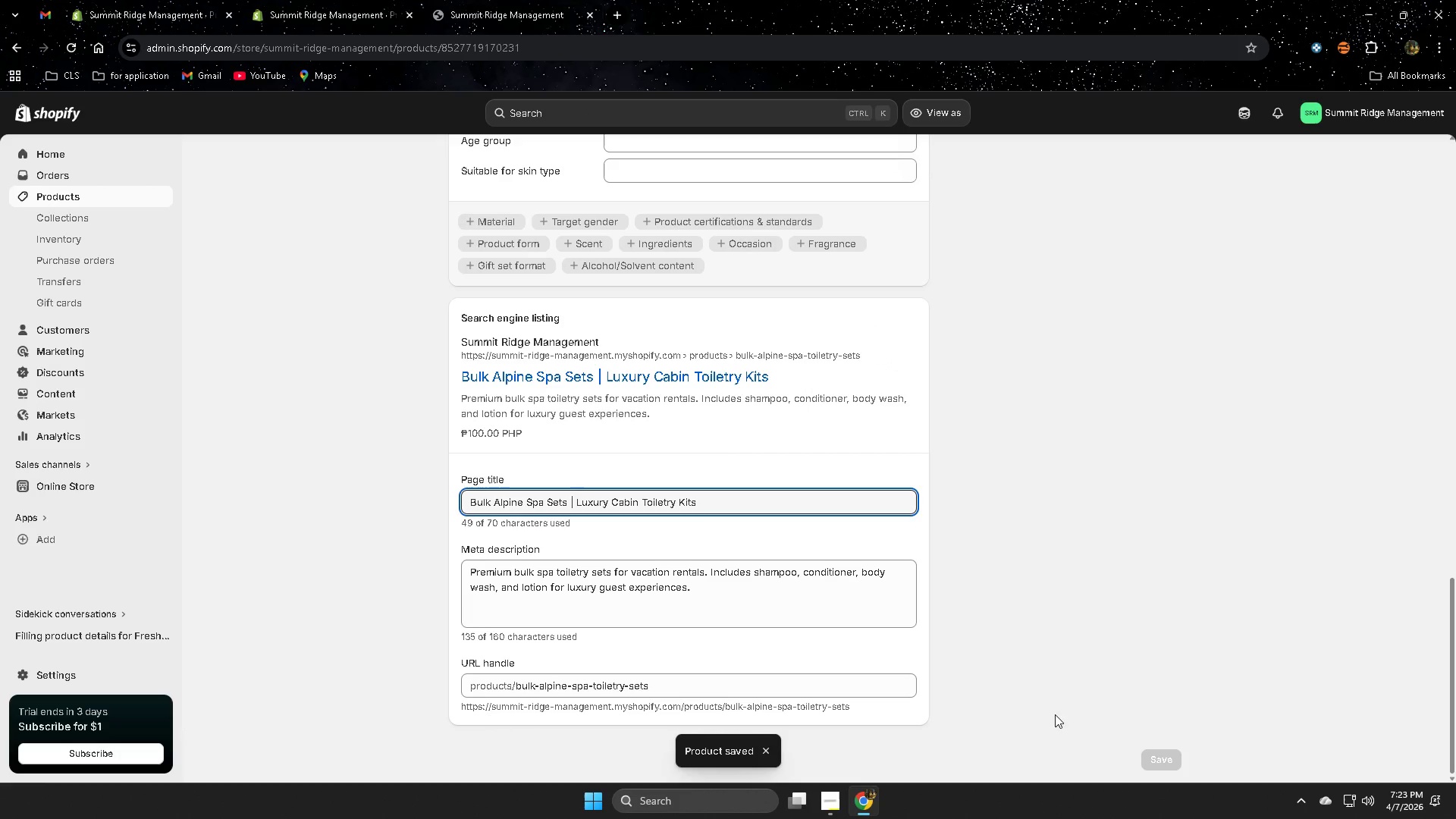 
wait(5.38)
 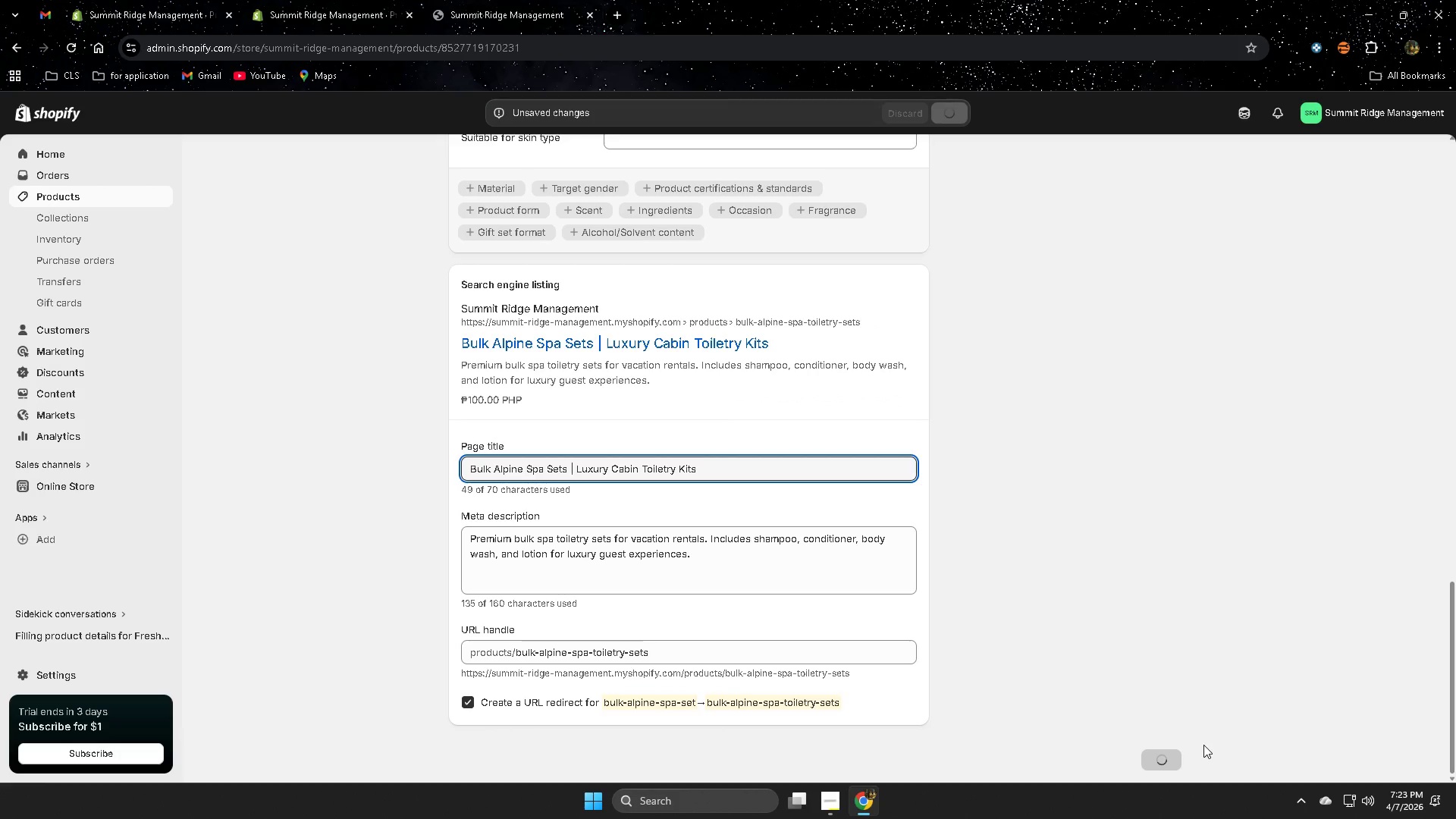 
scroll: coordinate [996, 458], scroll_direction: up, amount: 8.0
 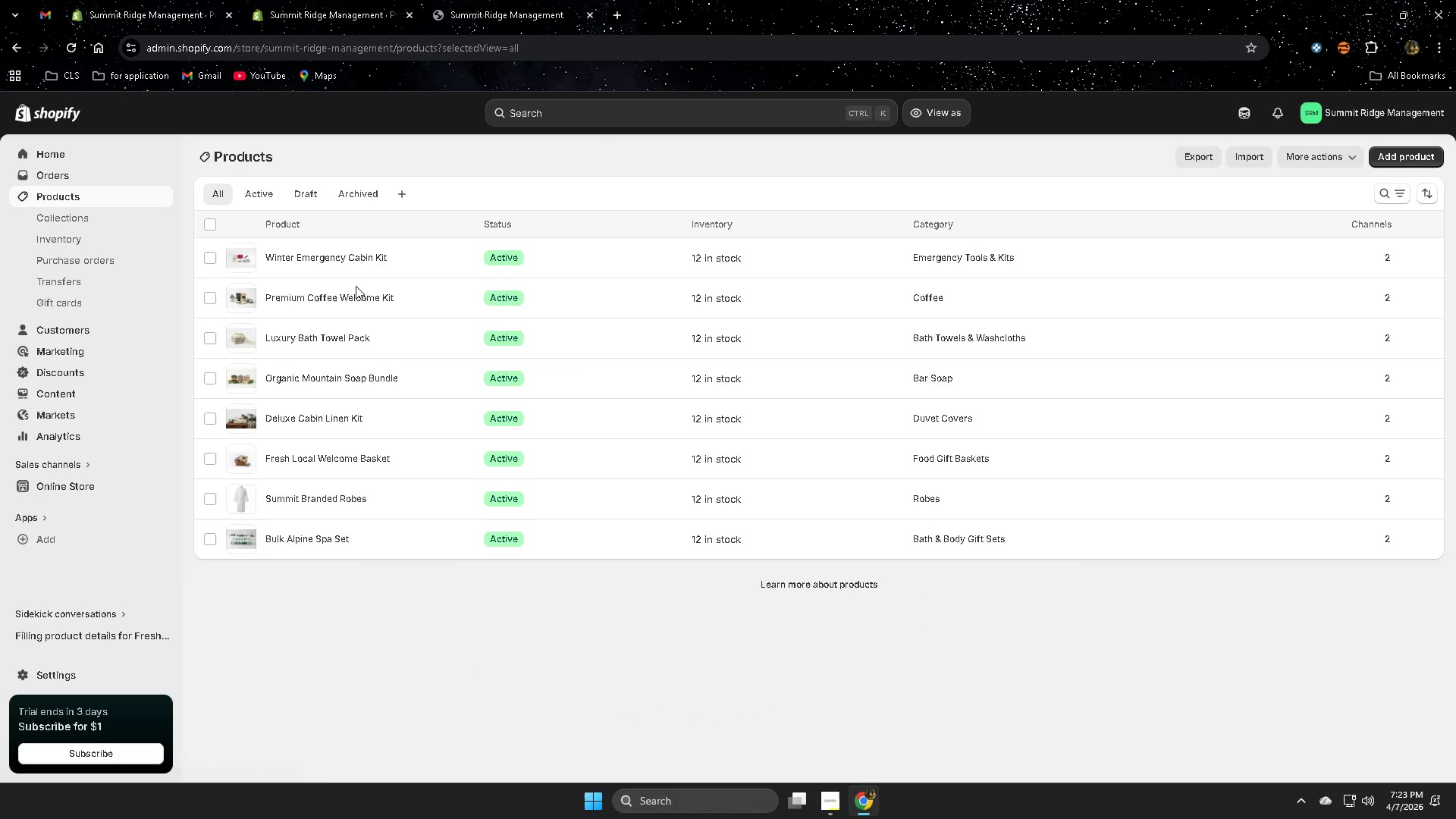 
left_click([425, 501])
 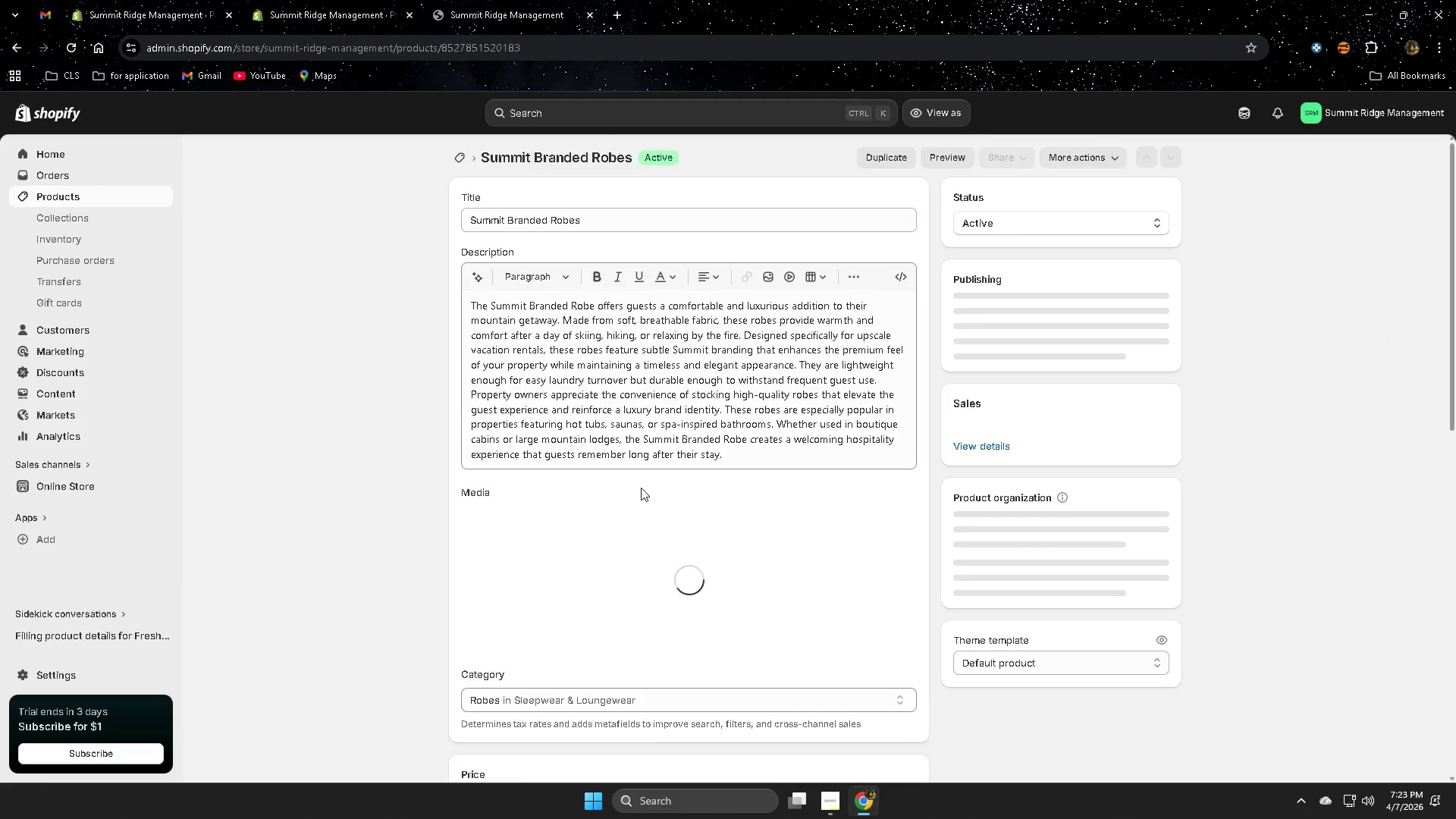 
scroll: coordinate [822, 575], scroll_direction: down, amount: 24.0
 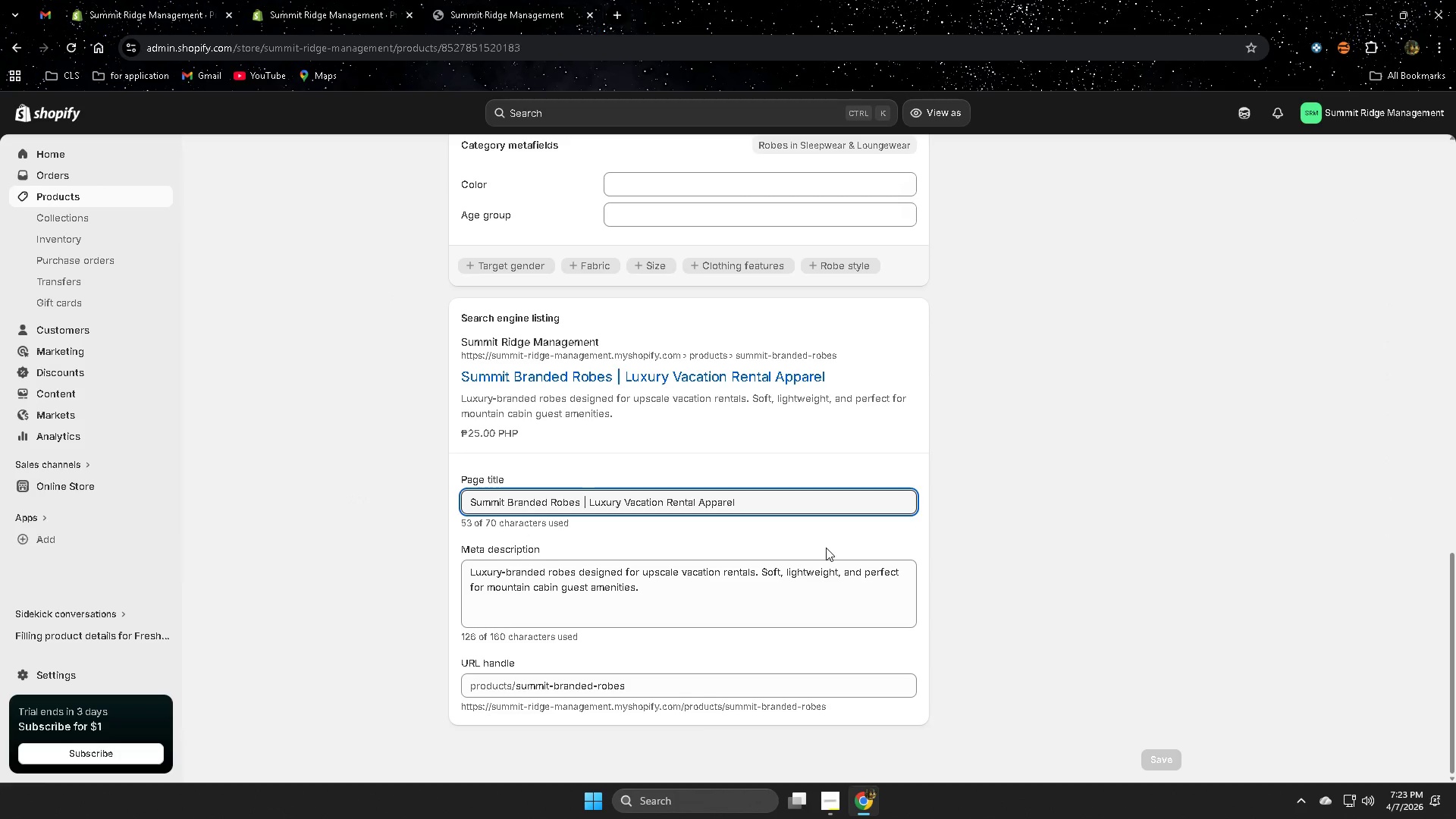 
wait(15.01)
 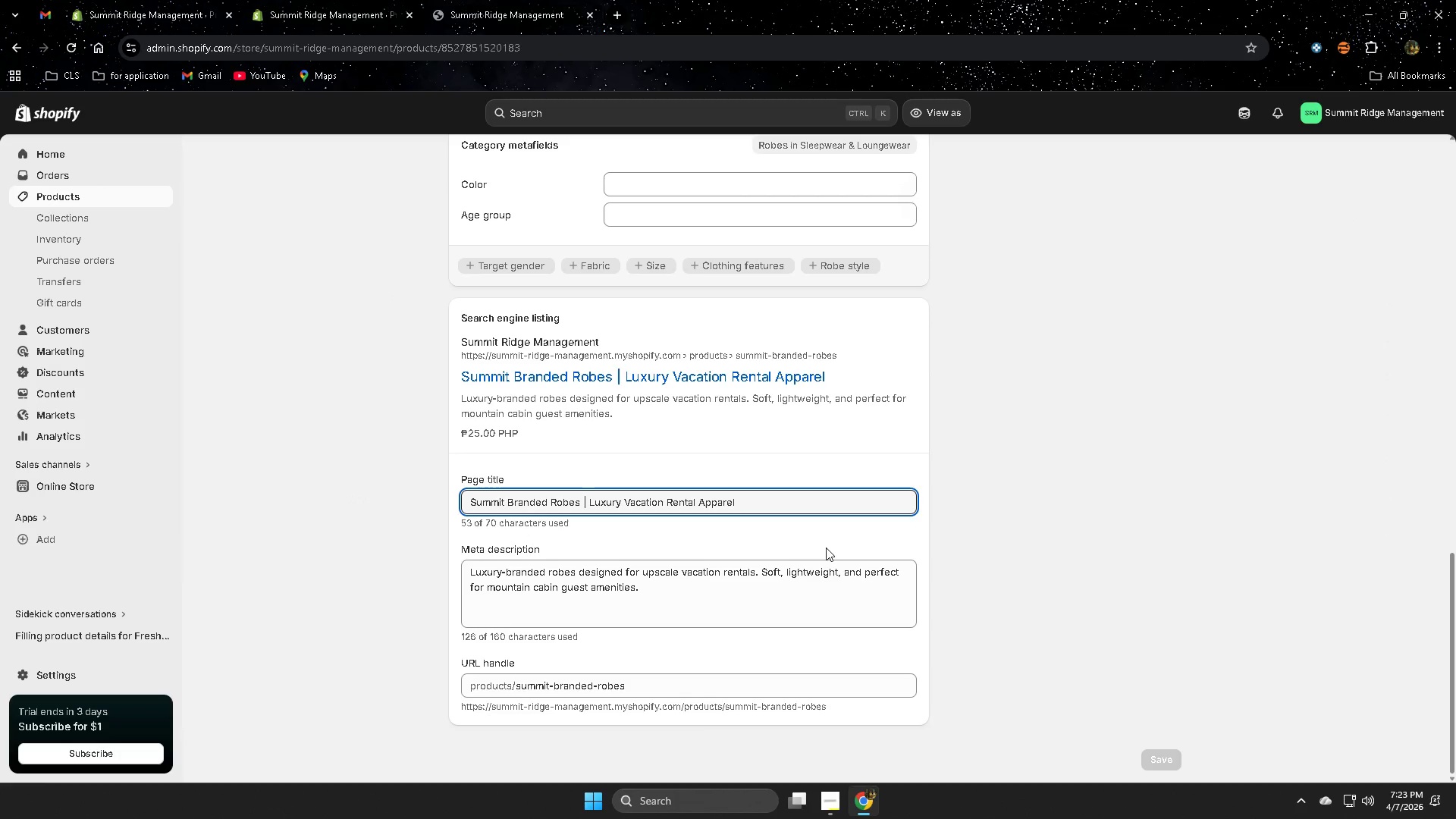 
left_click([689, 690])
 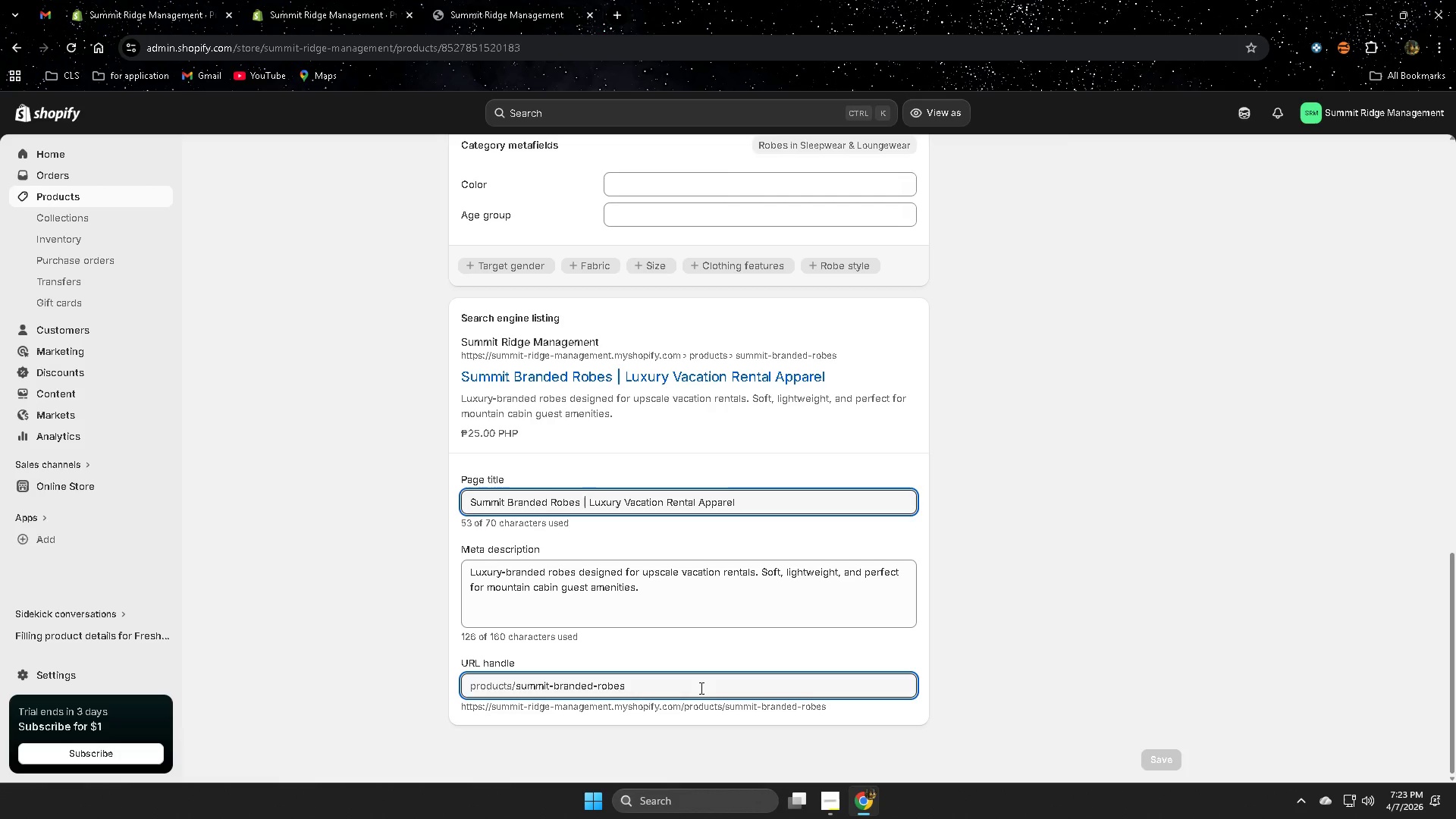 
key(Backspace)
key(Backspace)
key(Backspace)
key(Backspace)
key(Backspace)
type(luxury-rom=b)
key(Backspace)
key(Backspace)
key(Backspace)
type(bes)
 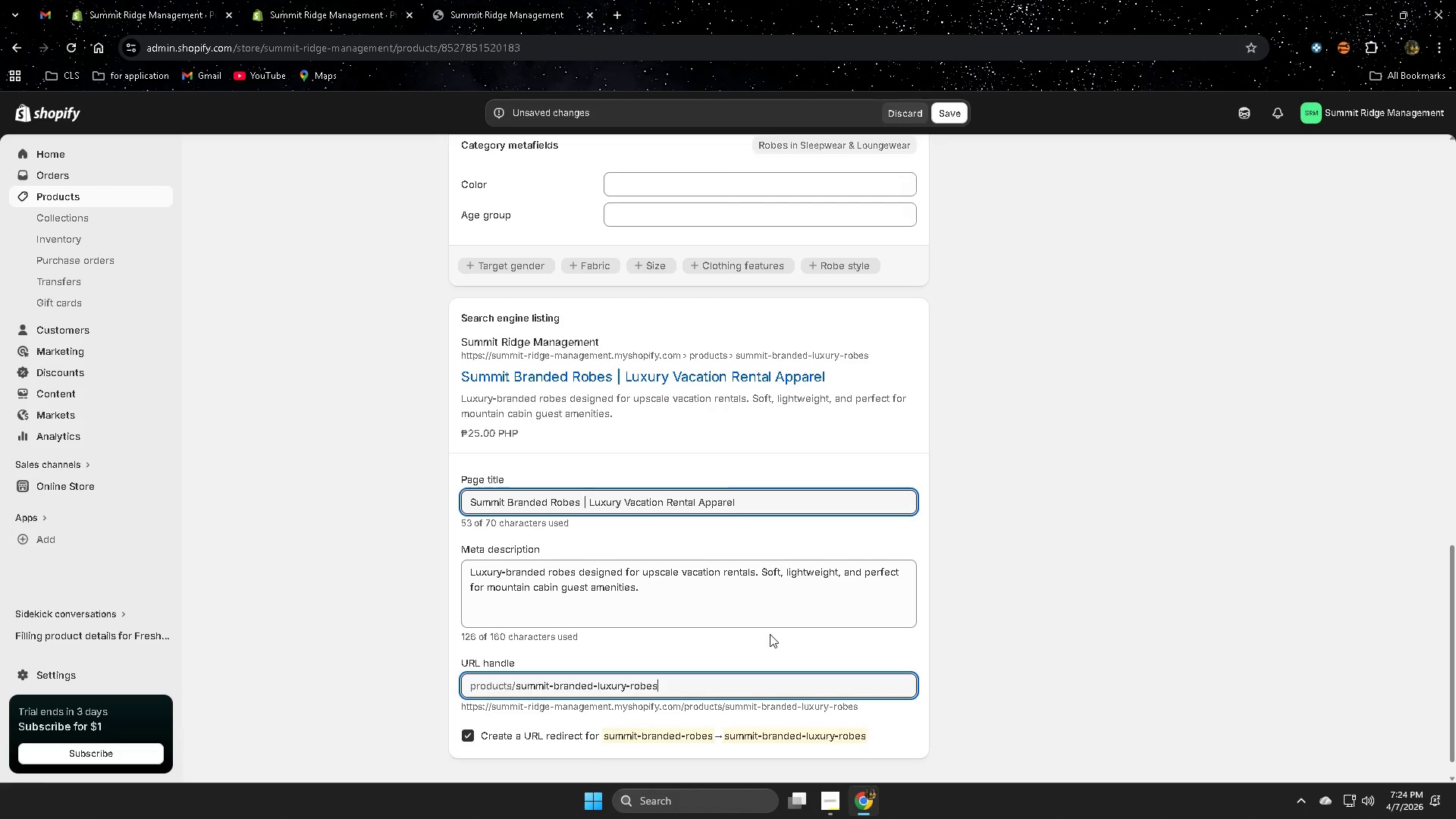 
scroll: coordinate [770, 634], scroll_direction: down, amount: 3.0
 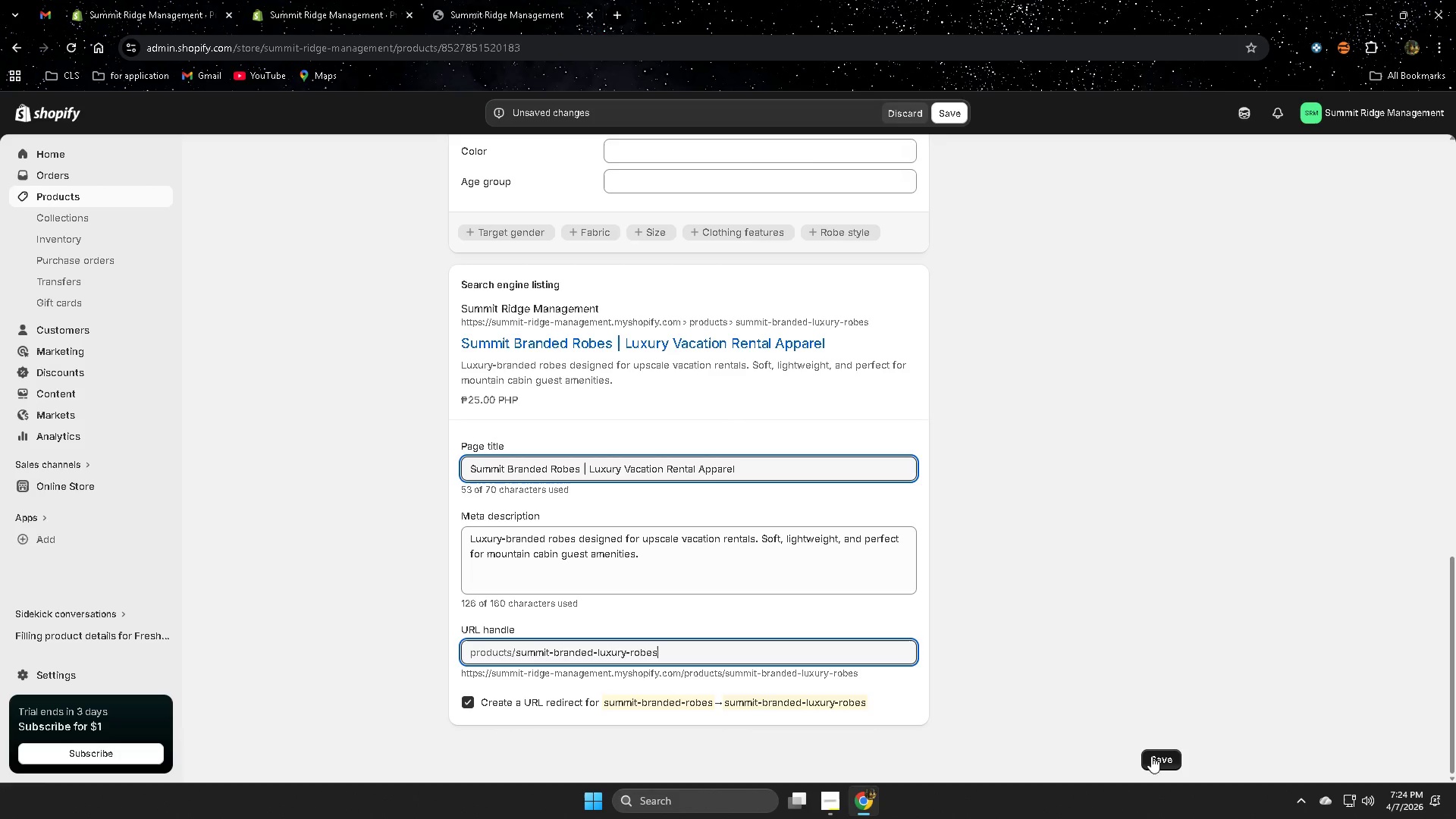 
left_click([1151, 756])
 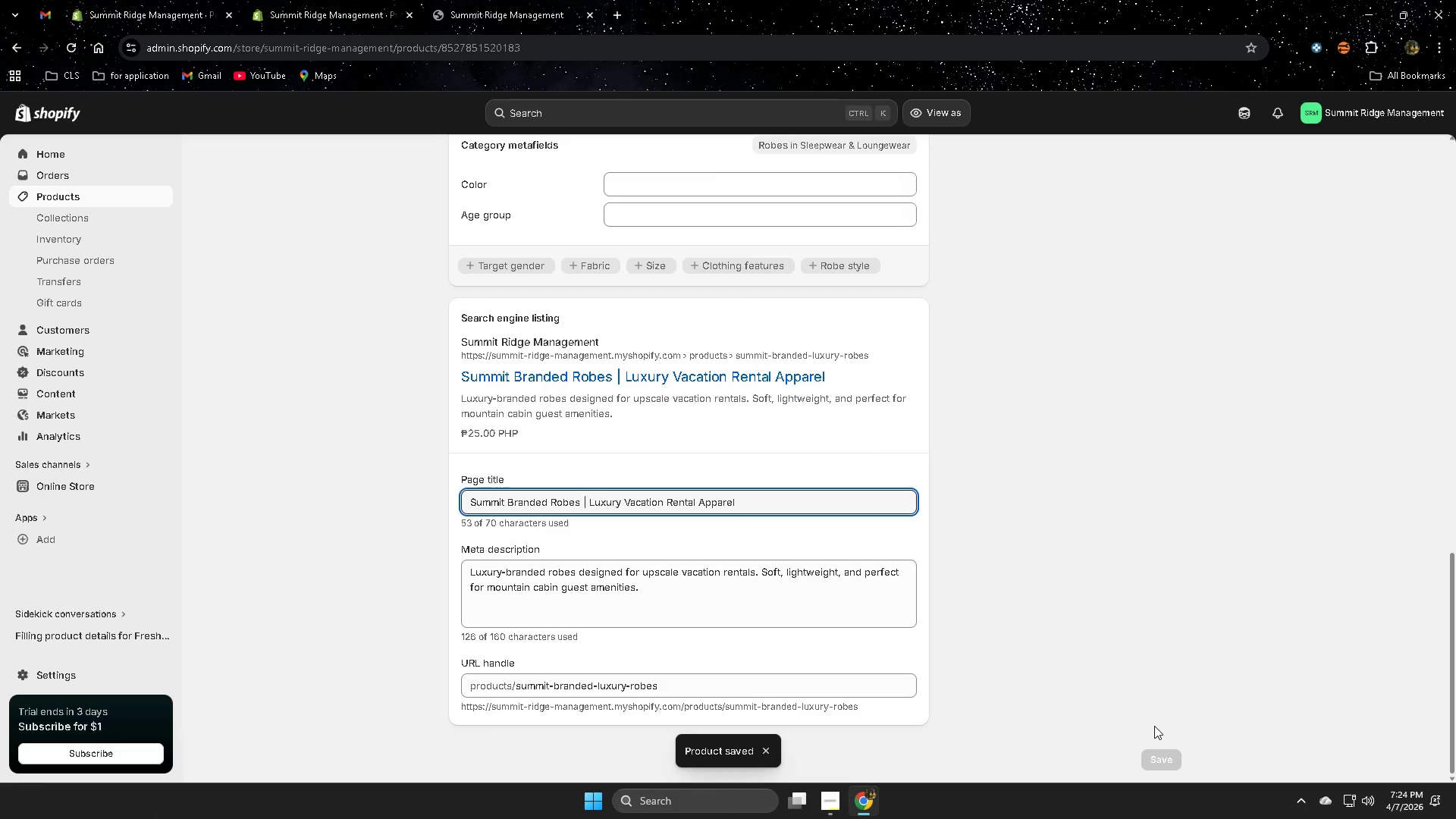 
wait(5.08)
 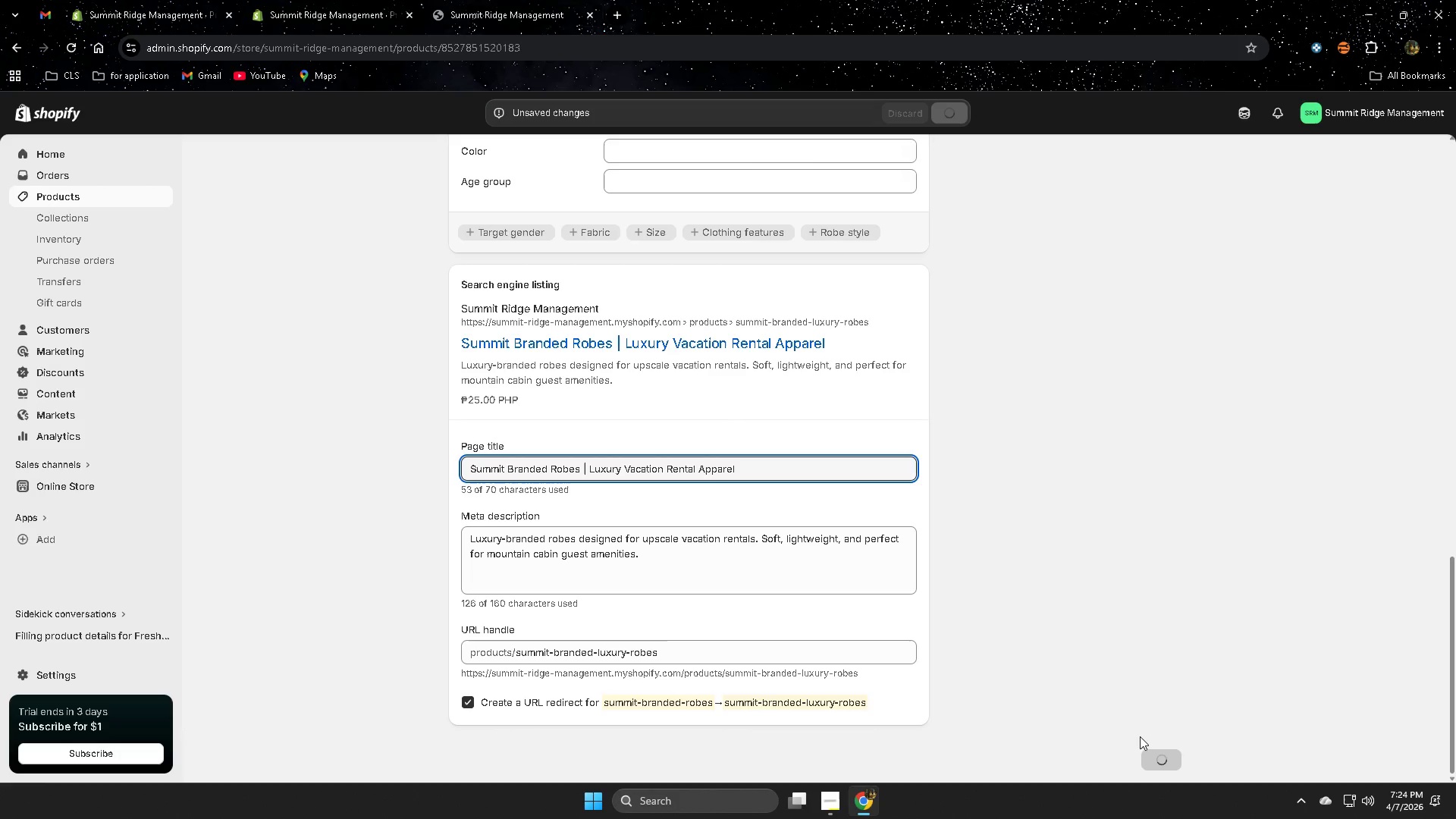 
left_click([124, 200])
 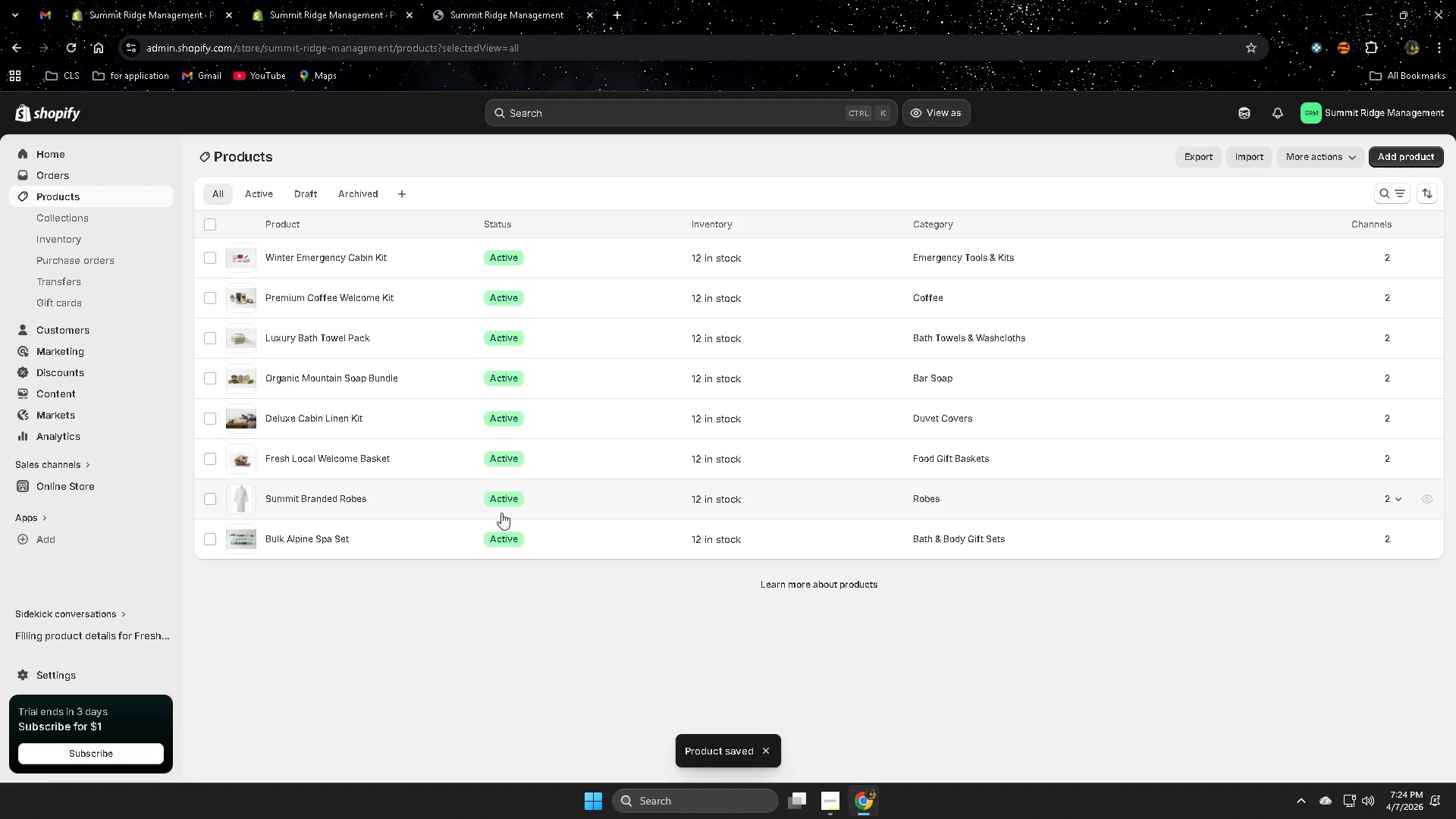 
left_click([408, 466])
 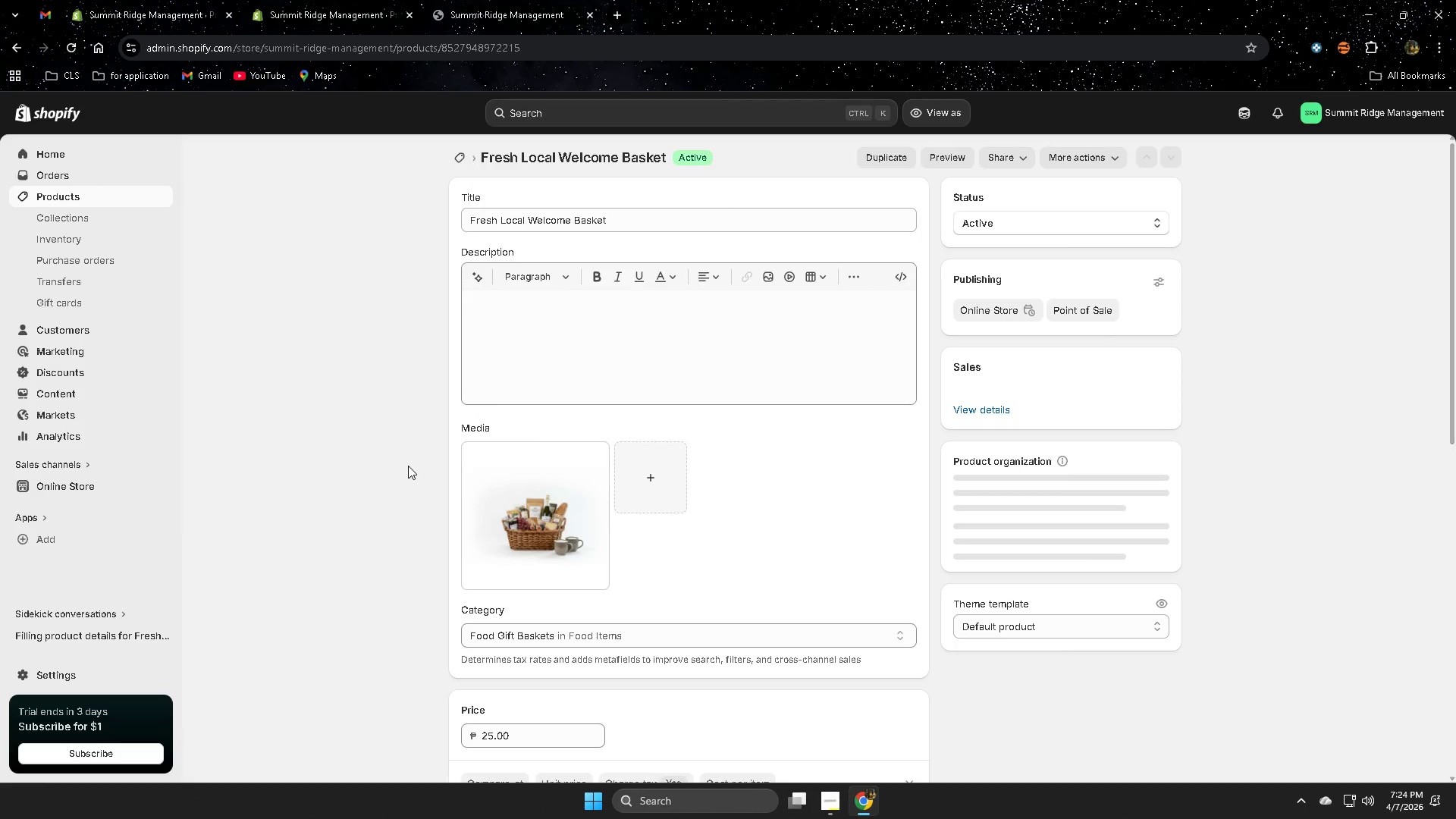 
scroll: coordinate [611, 672], scroll_direction: down, amount: 15.0
 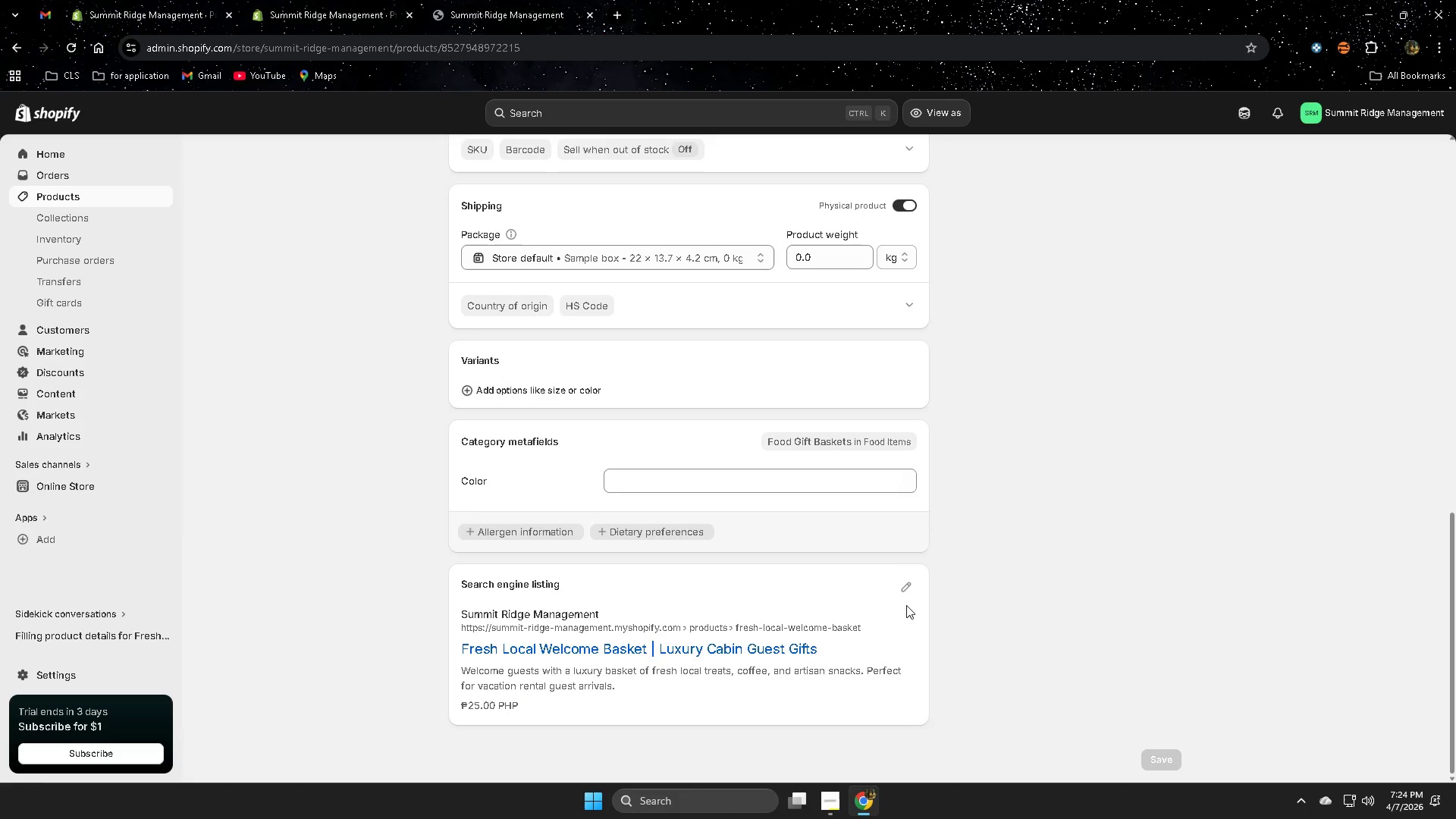 
left_click([905, 589])
 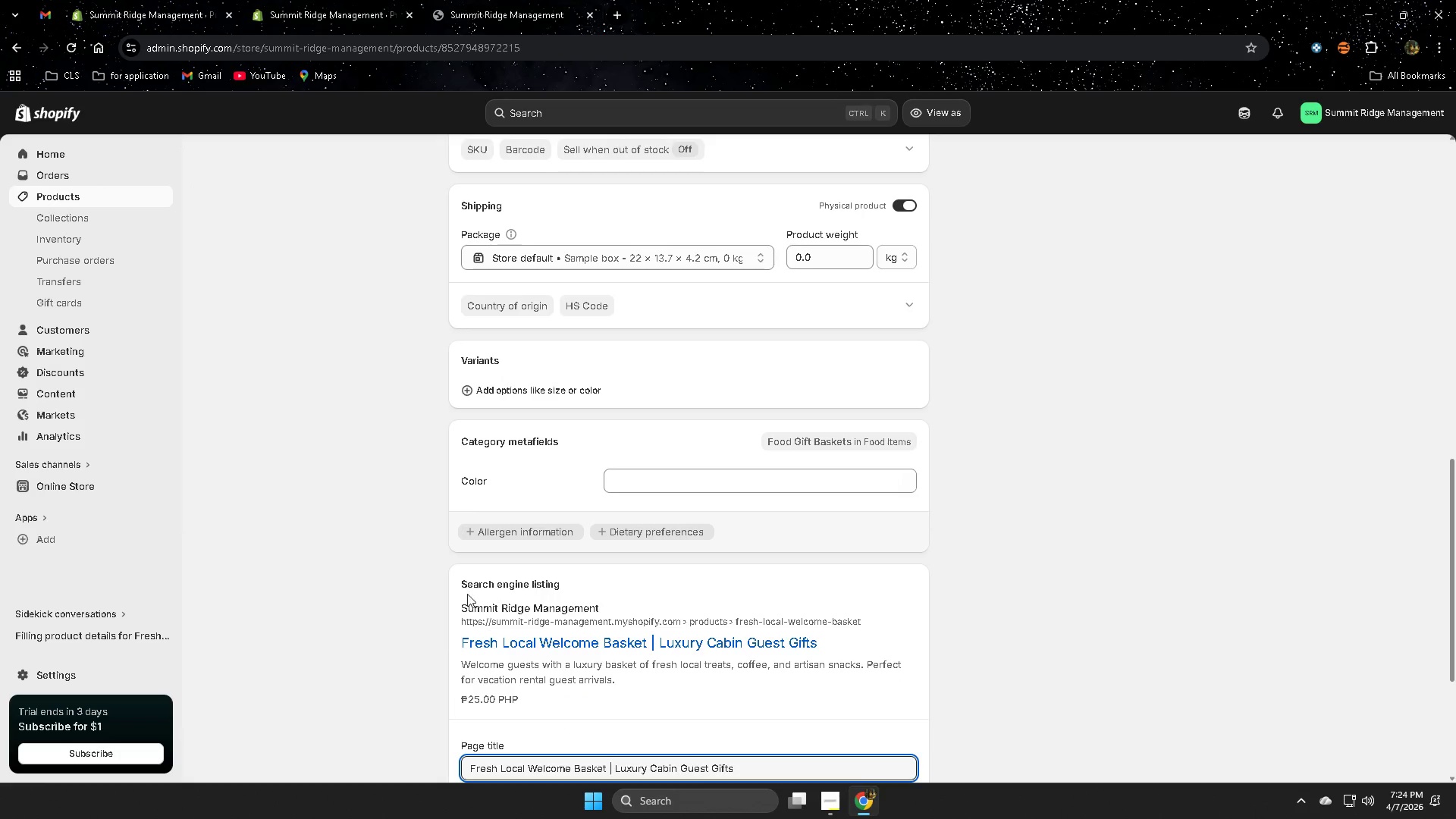 
wait(5.05)
 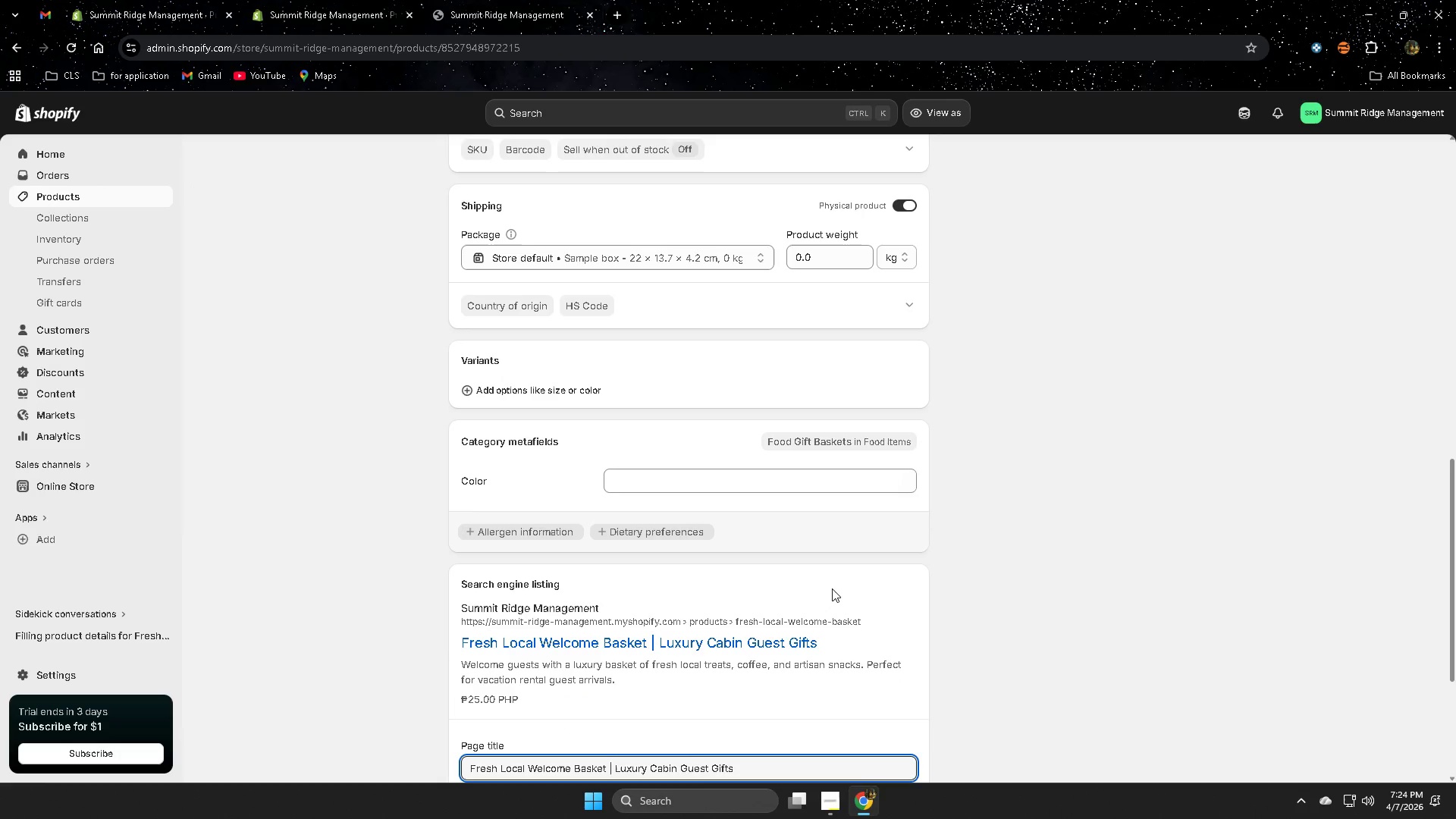 
scroll: coordinate [373, 582], scroll_direction: down, amount: 4.0
 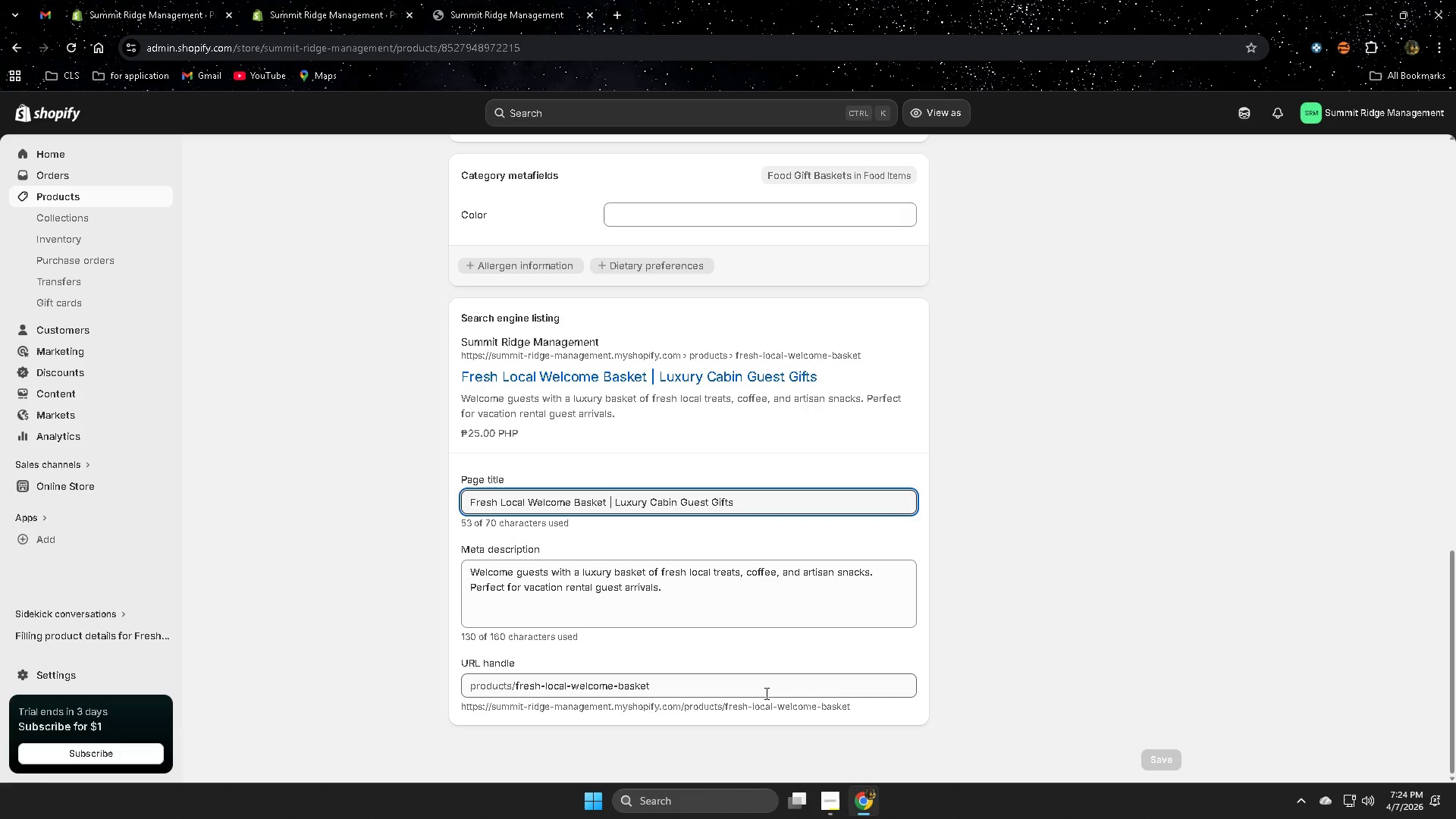 
left_click([765, 693])
 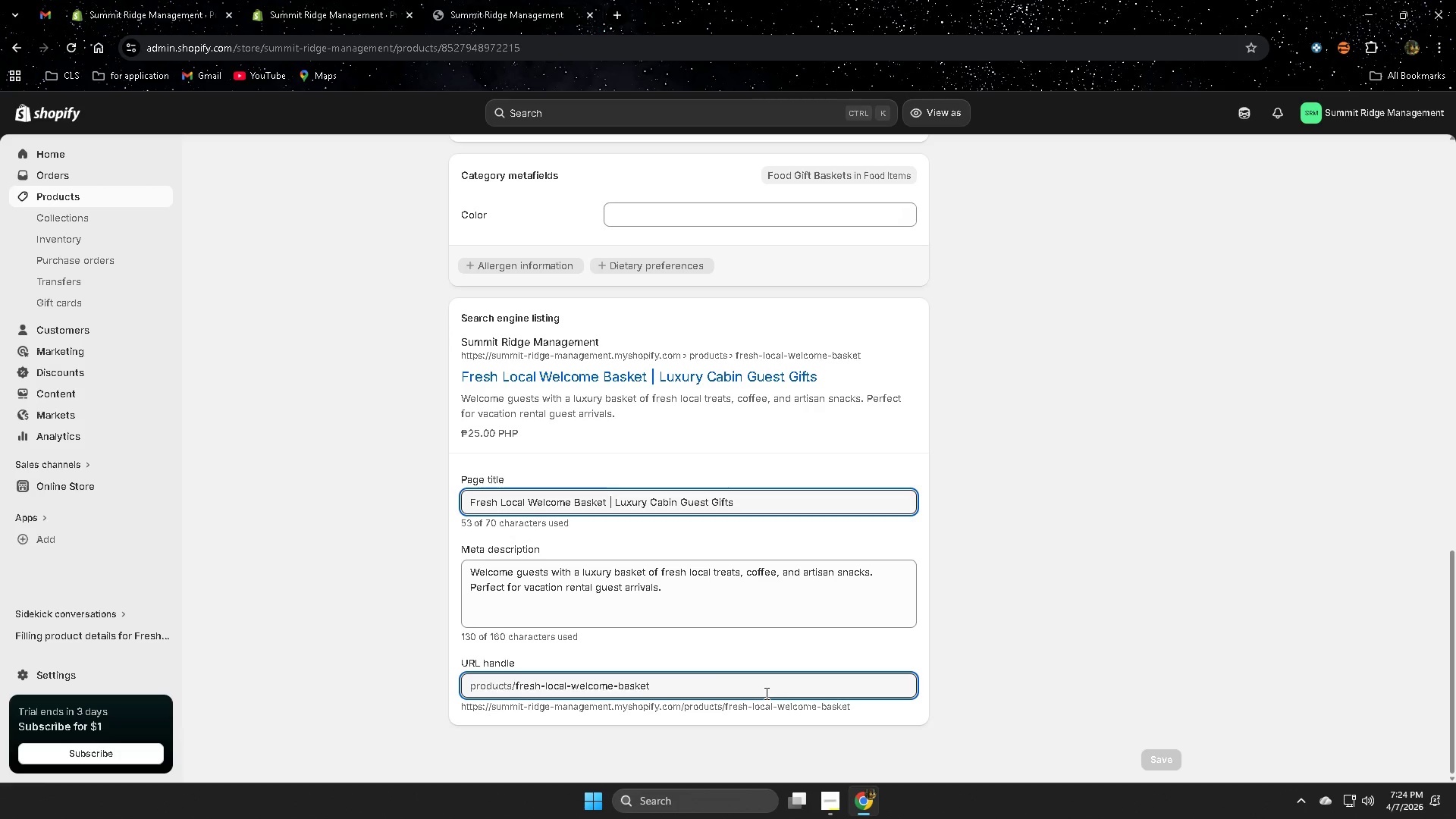 
left_click([763, 695])
 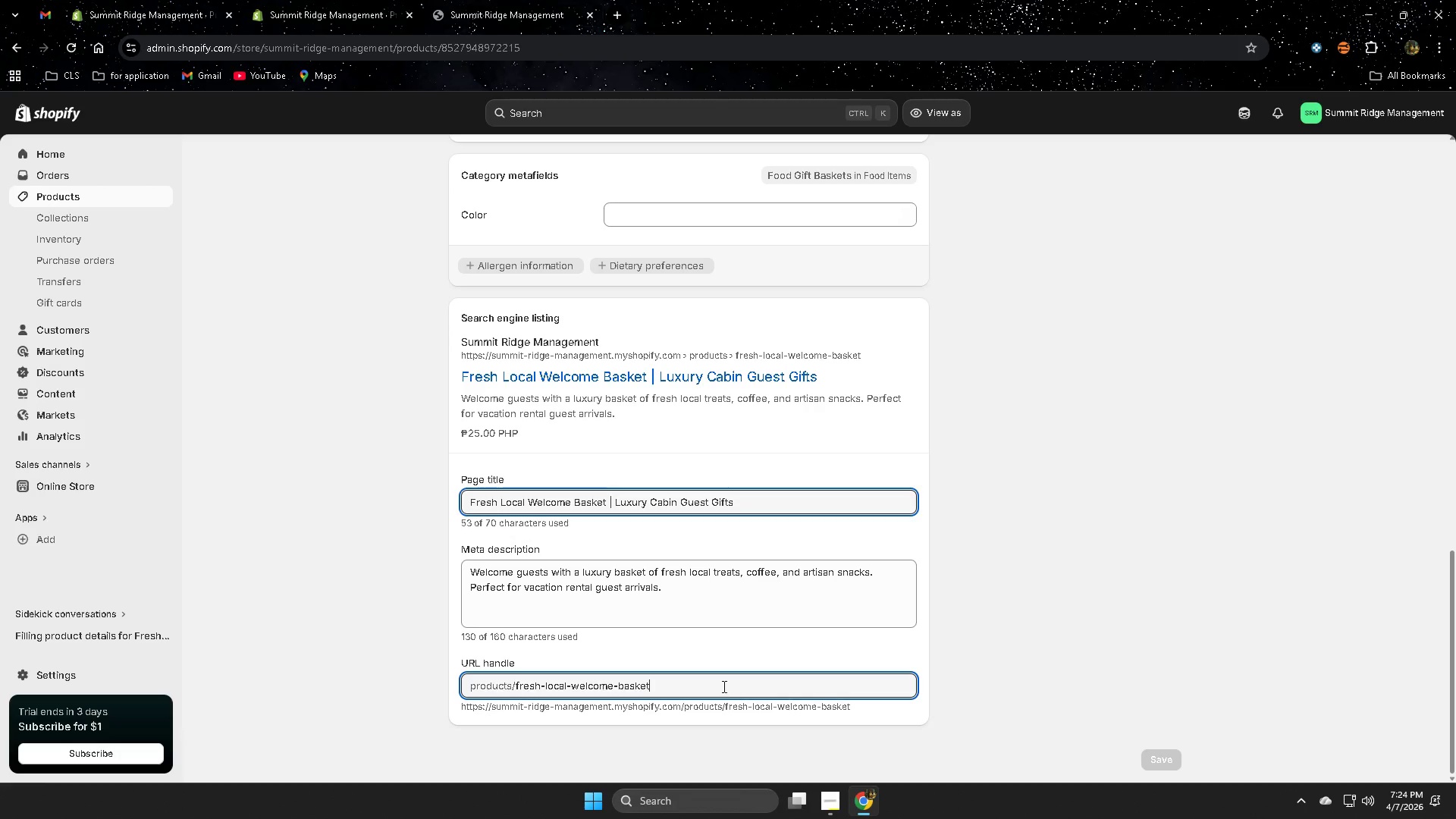 
double_click([723, 686])
 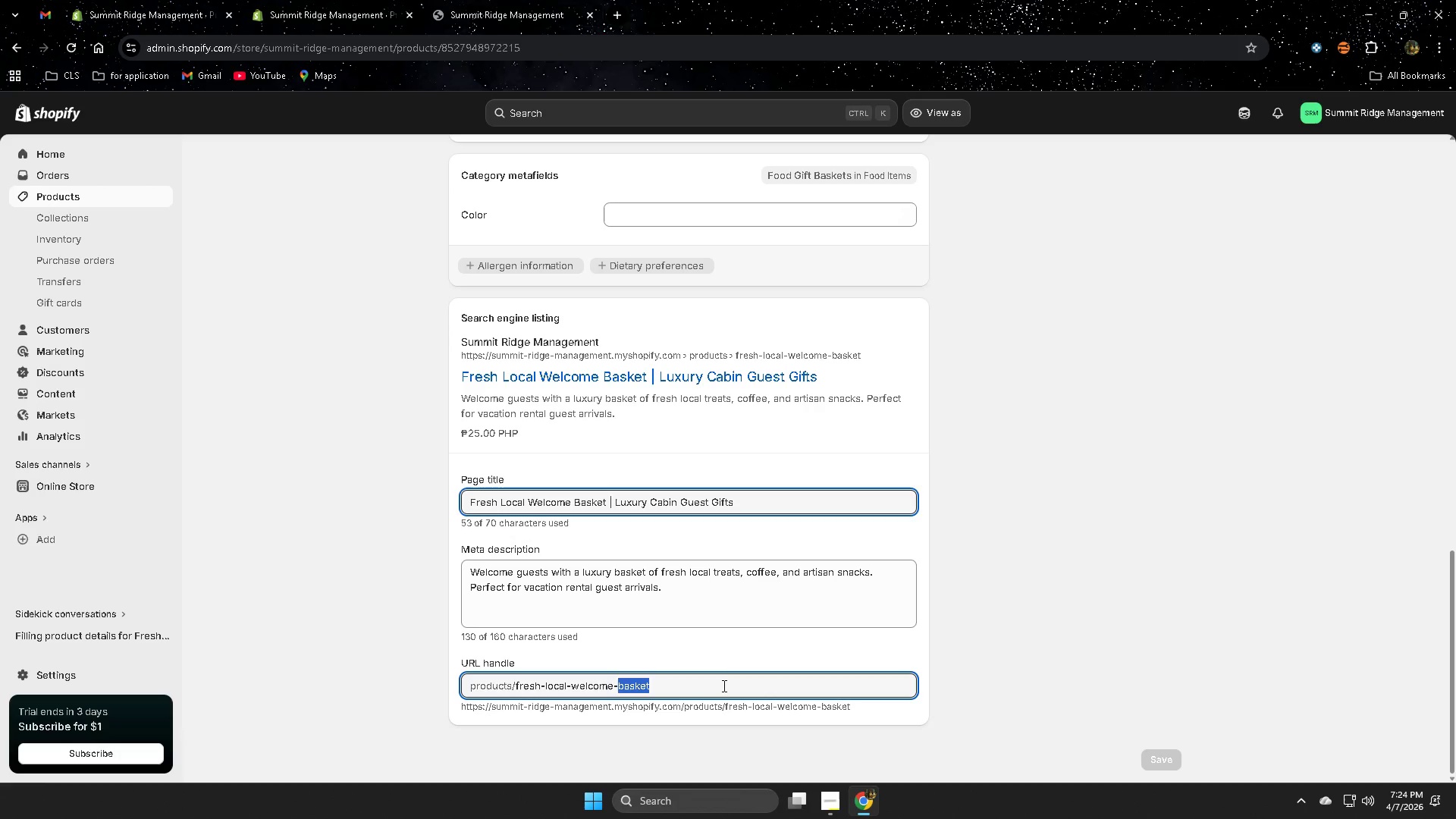 
triple_click([723, 686])
 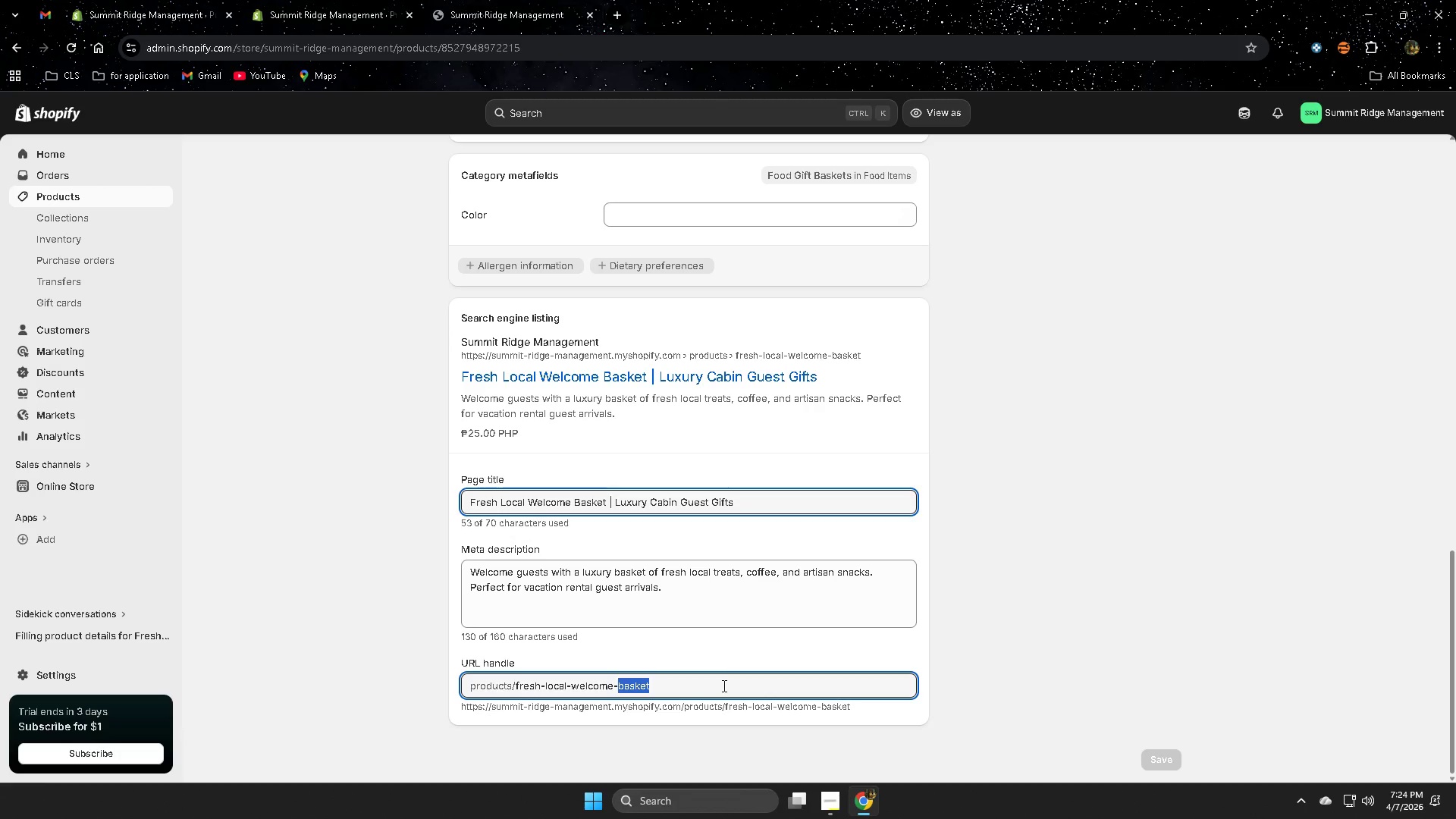 
triple_click([723, 686])
 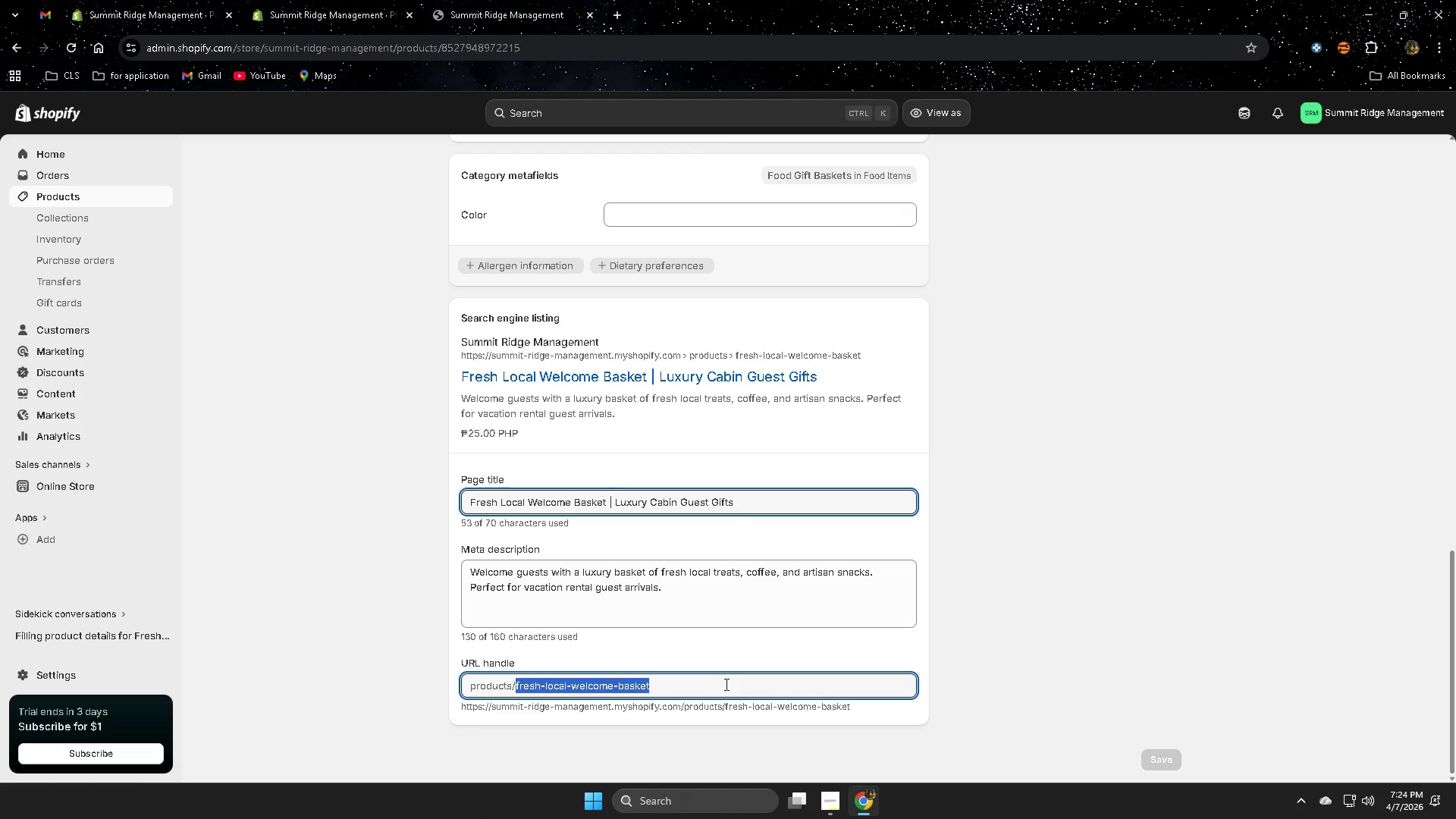 
wait(7.53)
 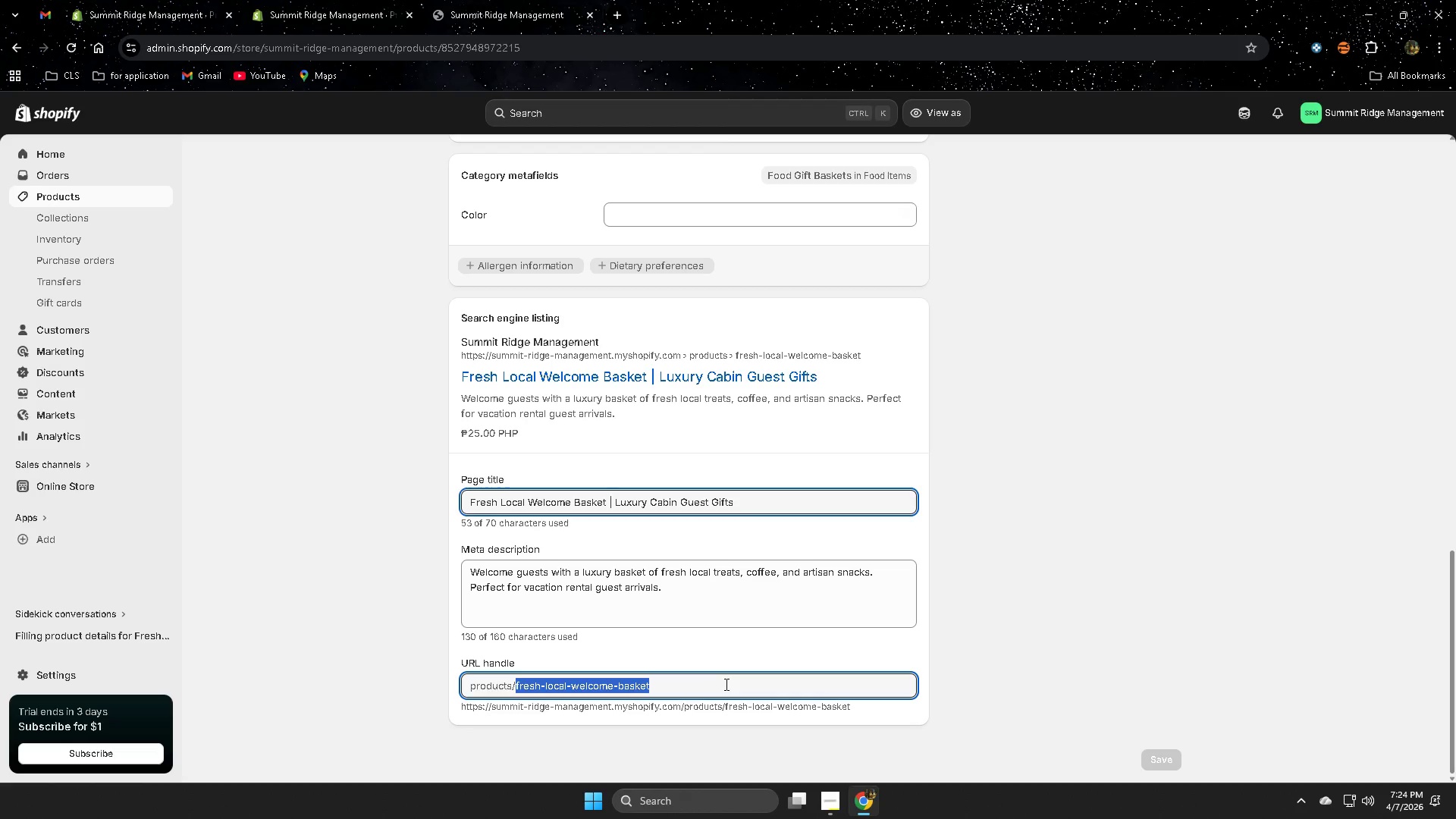 
key(ArrowRight)
 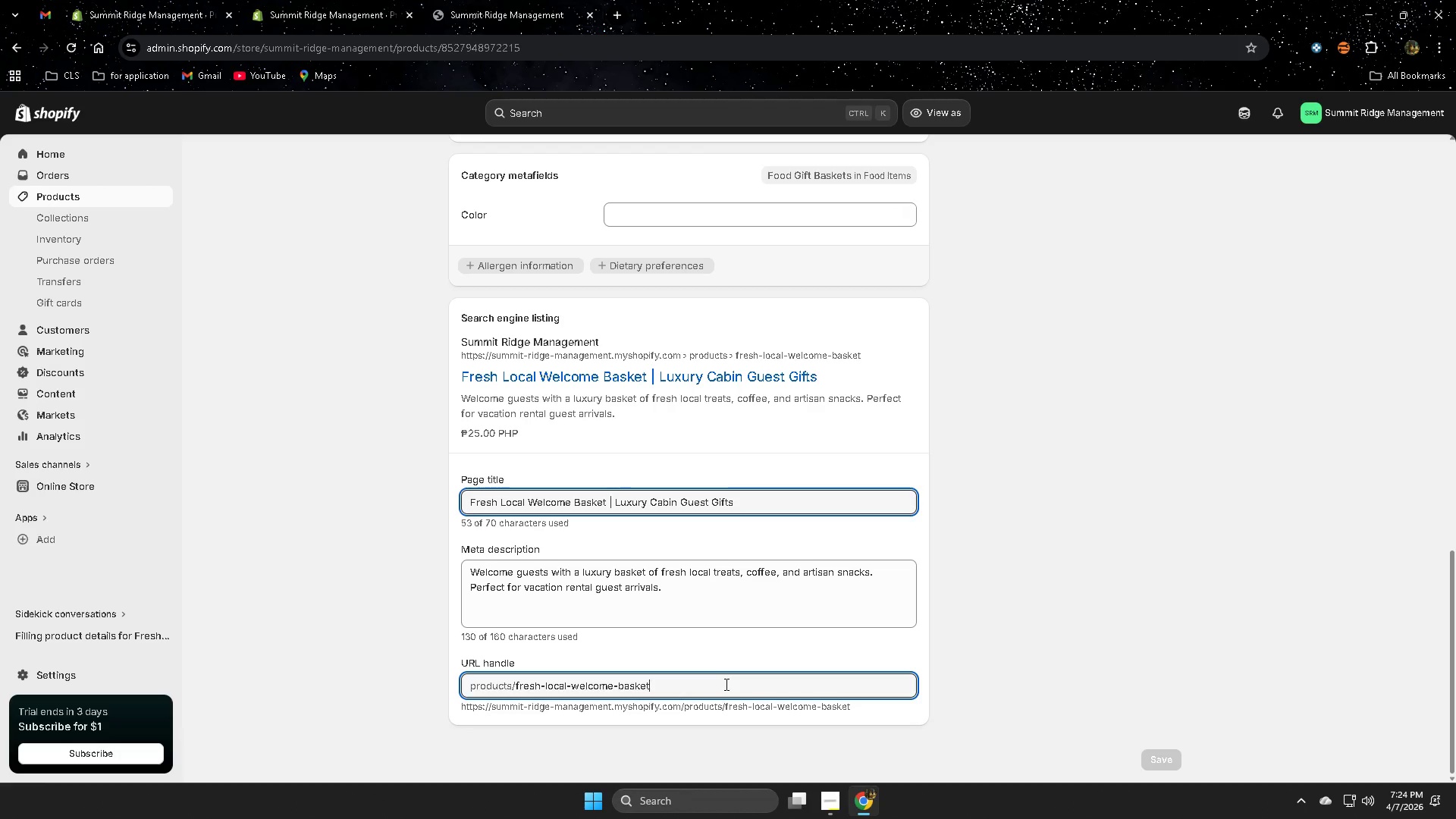 
wait(12.42)
 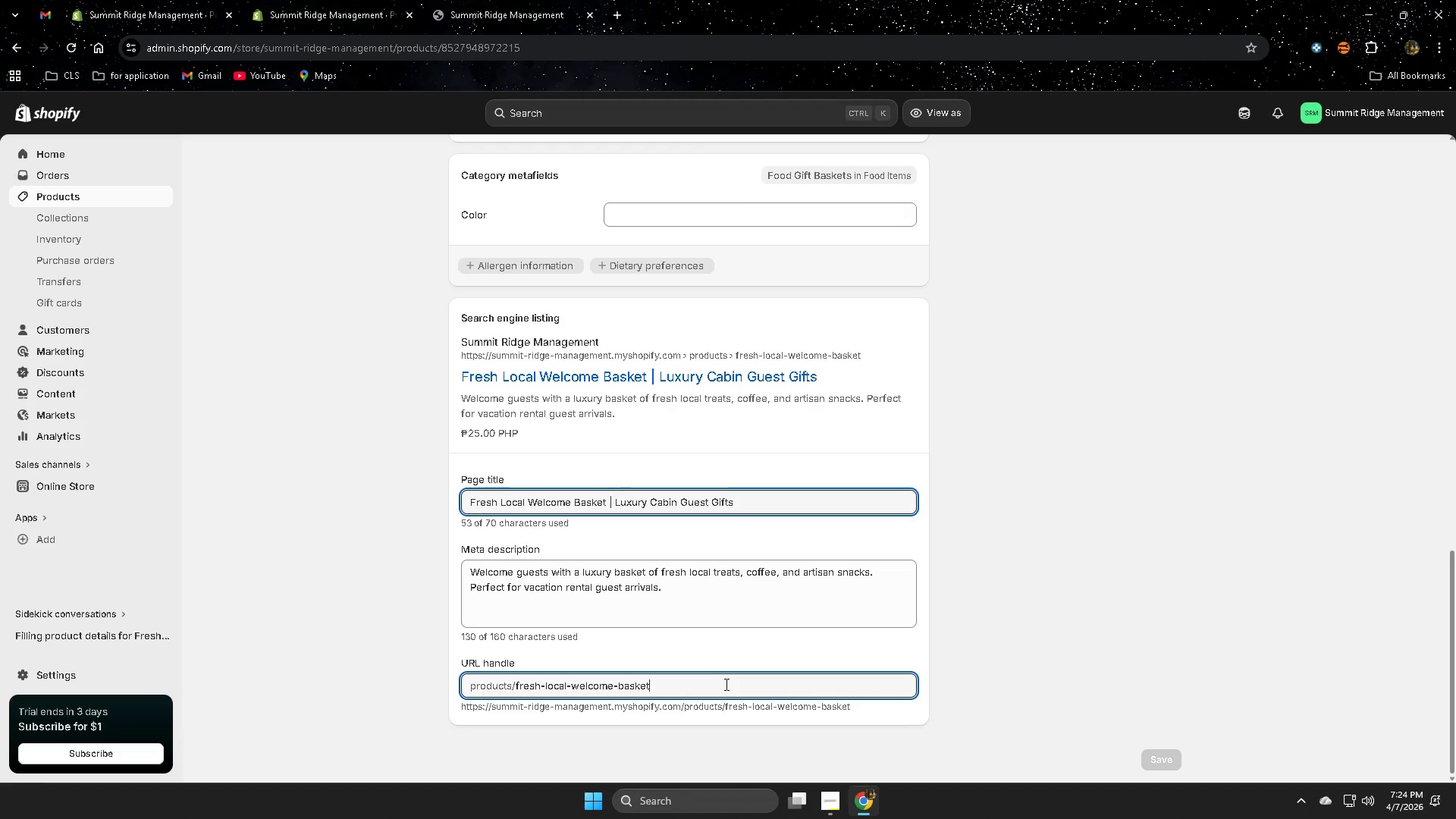 
left_click([726, 683])
 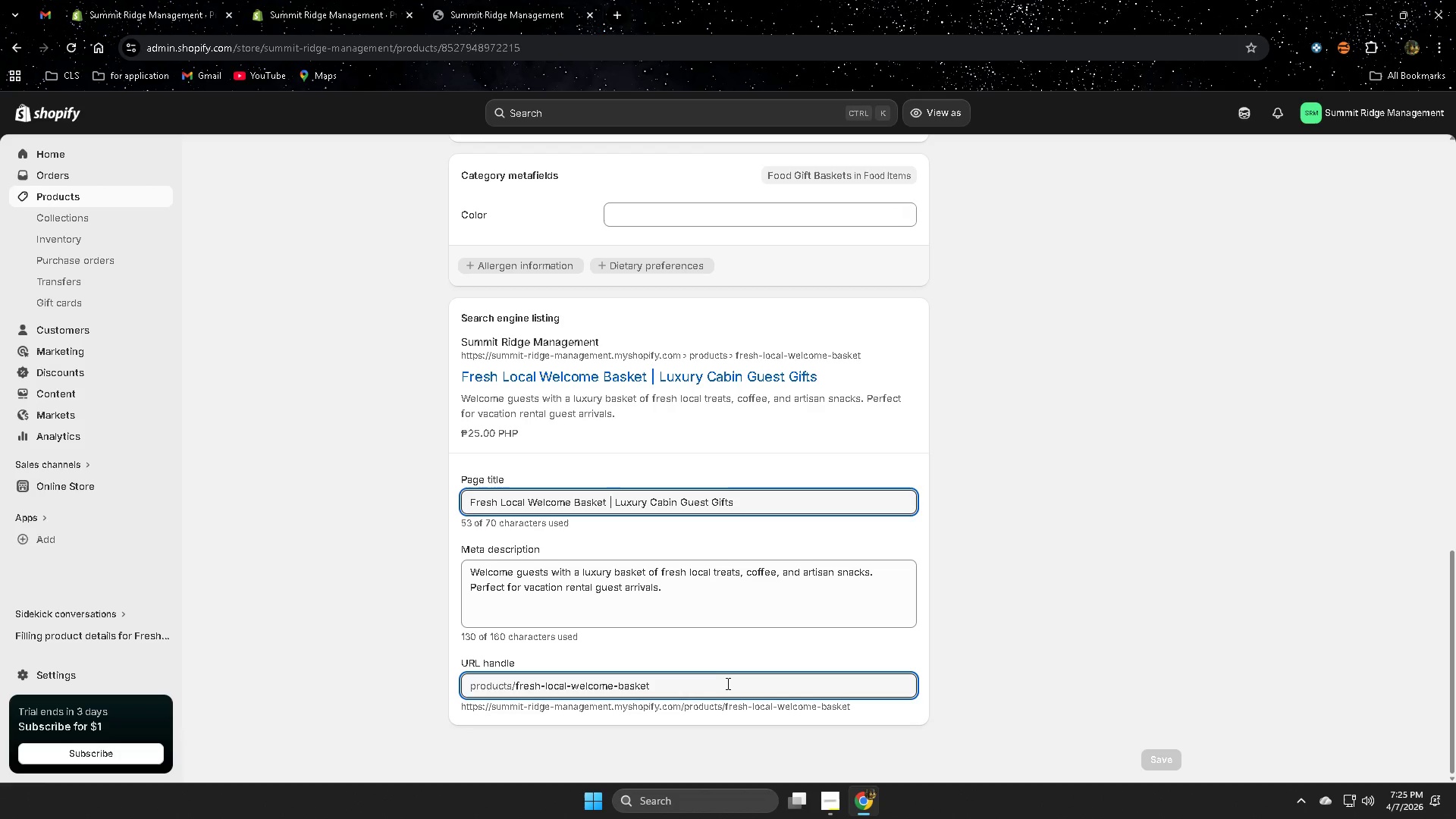 
wait(16.62)
 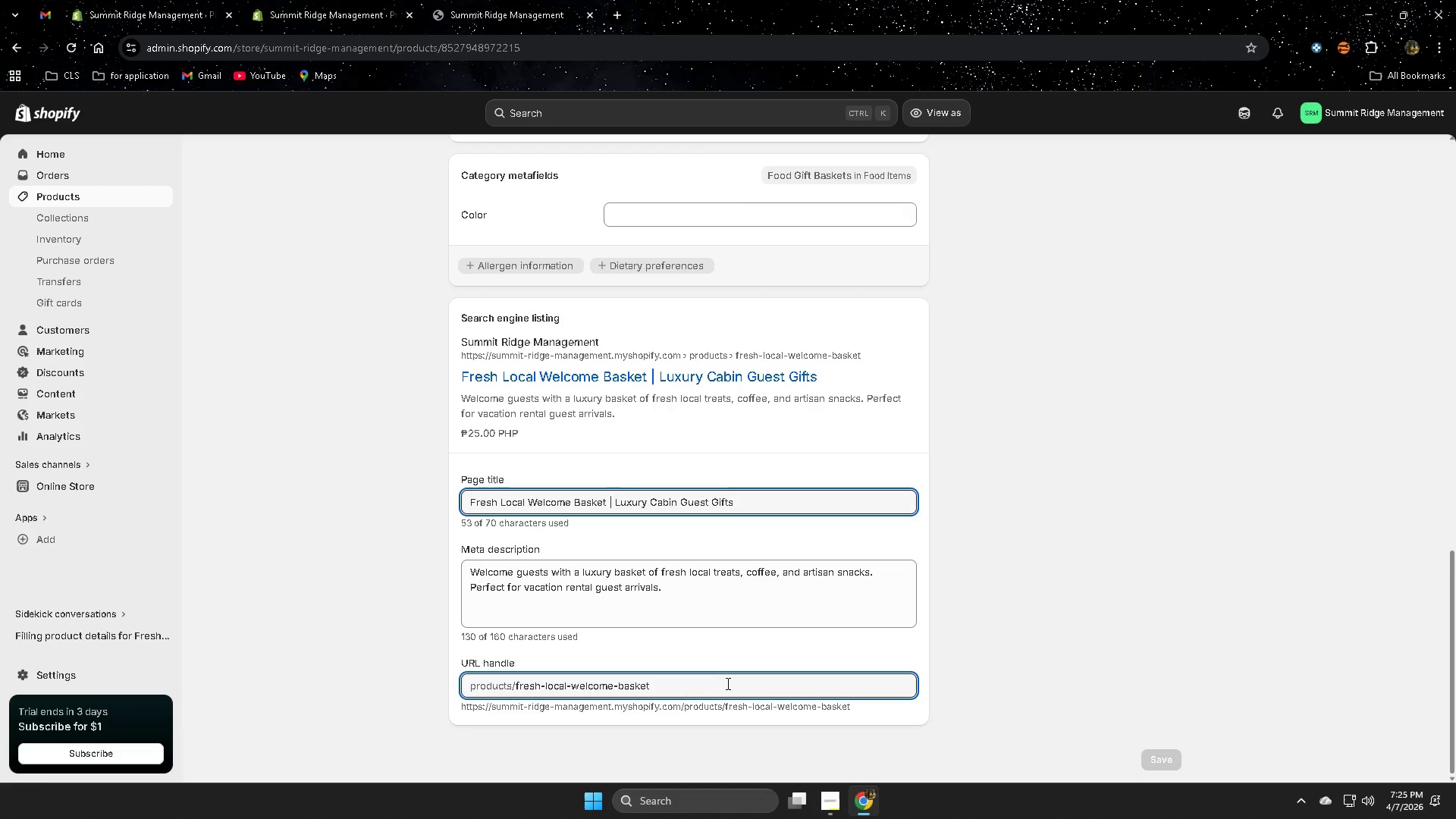 
scroll: coordinate [1007, 596], scroll_direction: down, amount: 2.0
 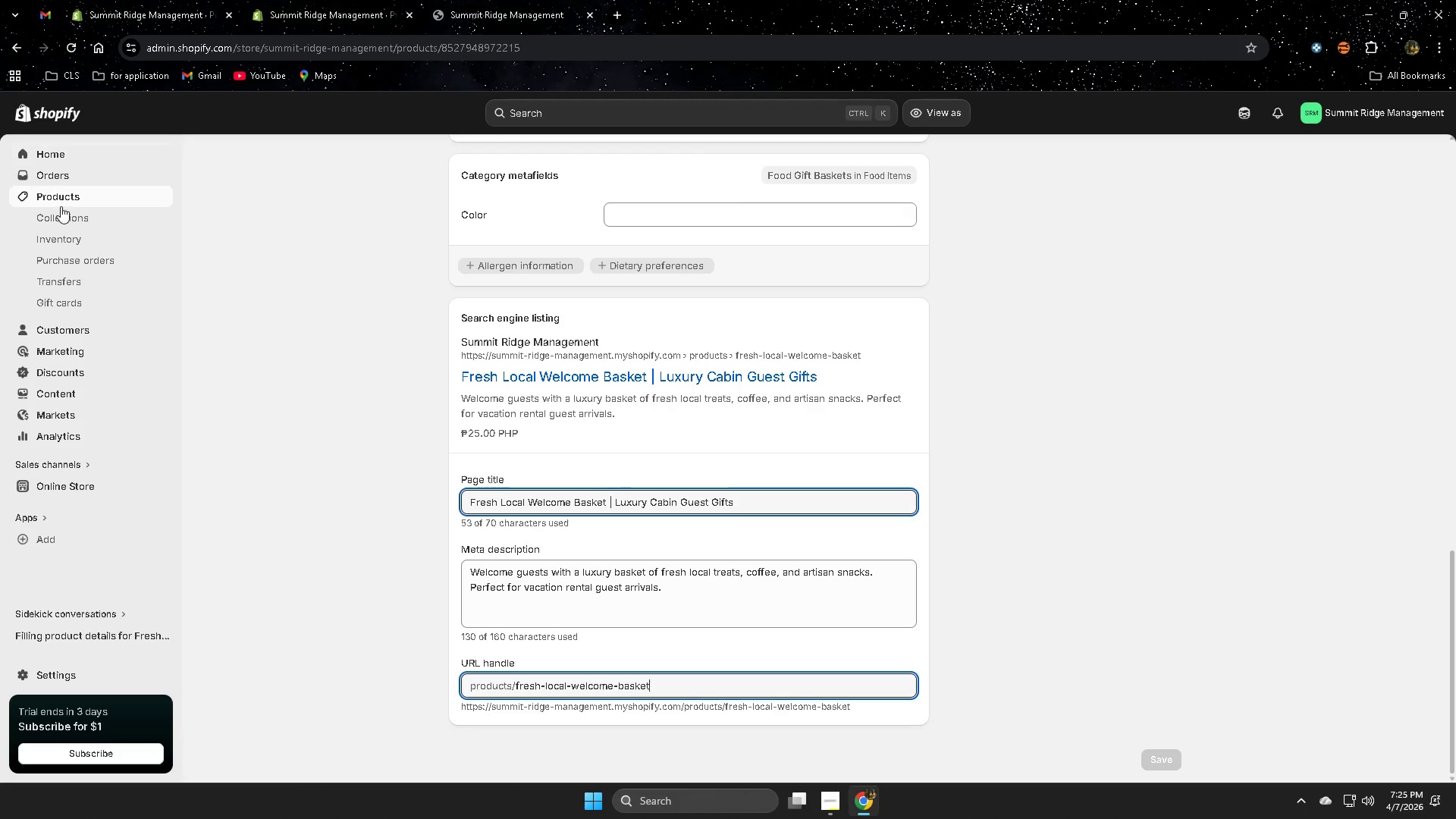 
left_click([61, 202])
 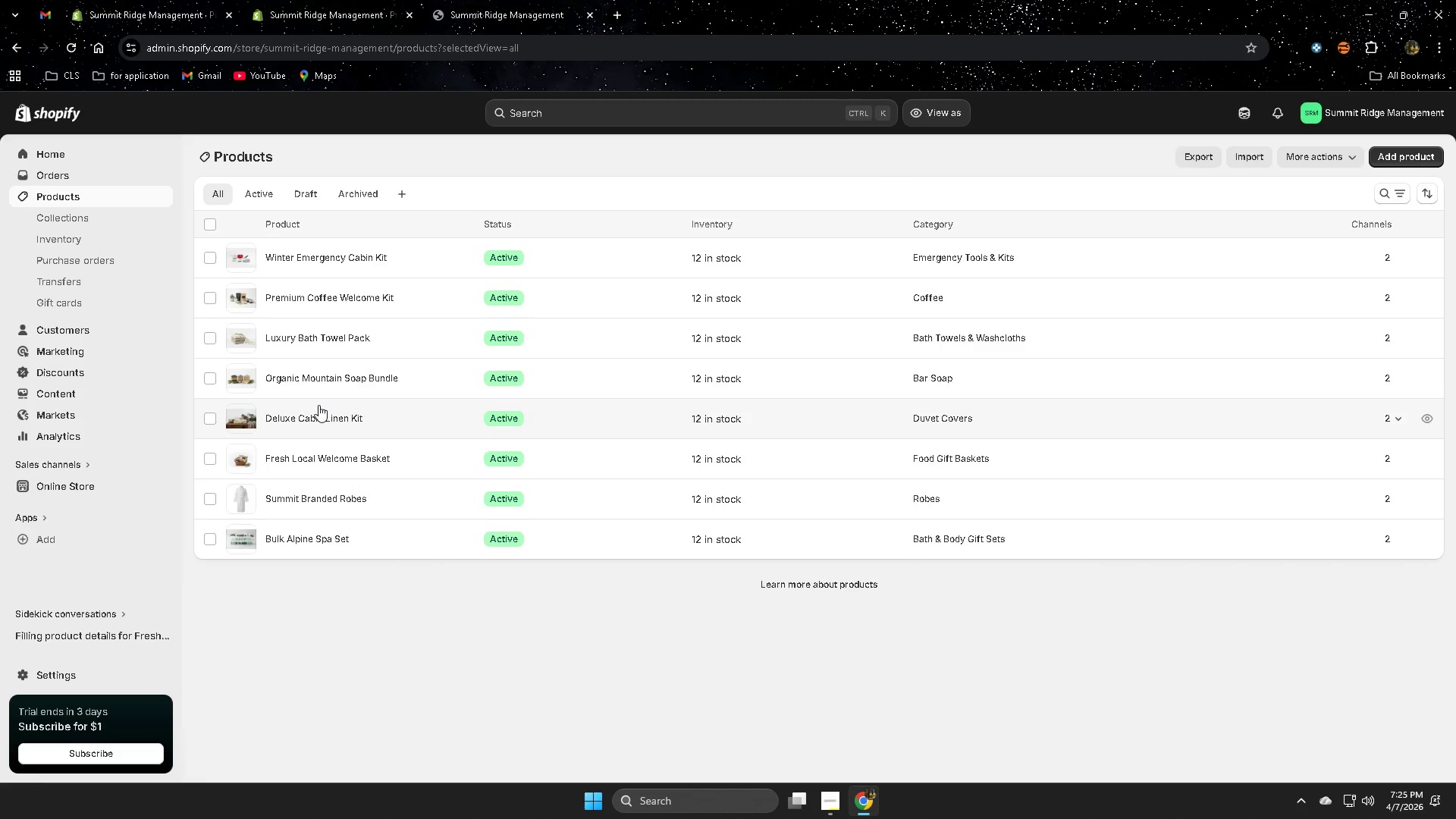 
left_click([319, 376])
 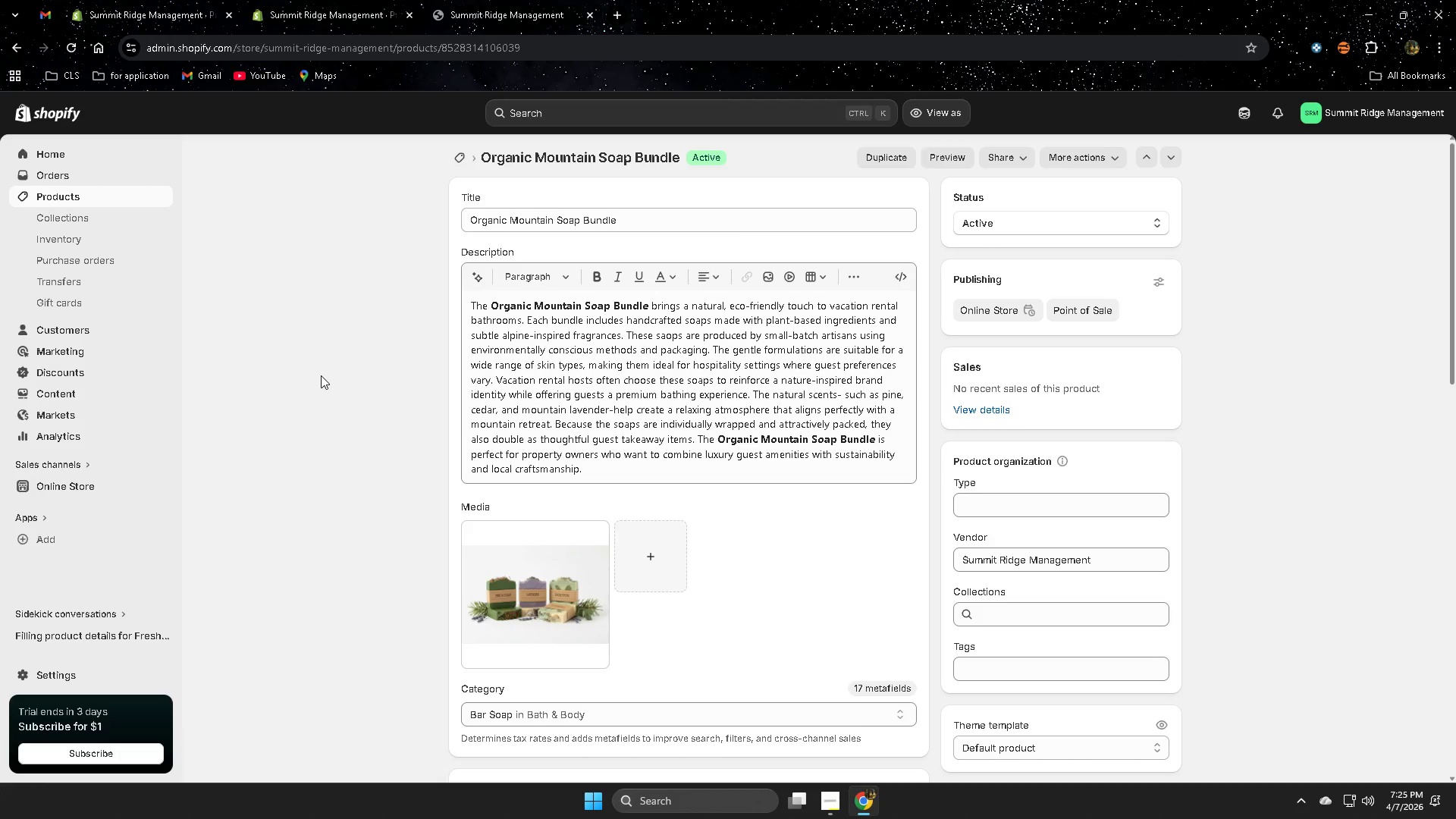 
scroll: coordinate [875, 649], scroll_direction: down, amount: 17.0
 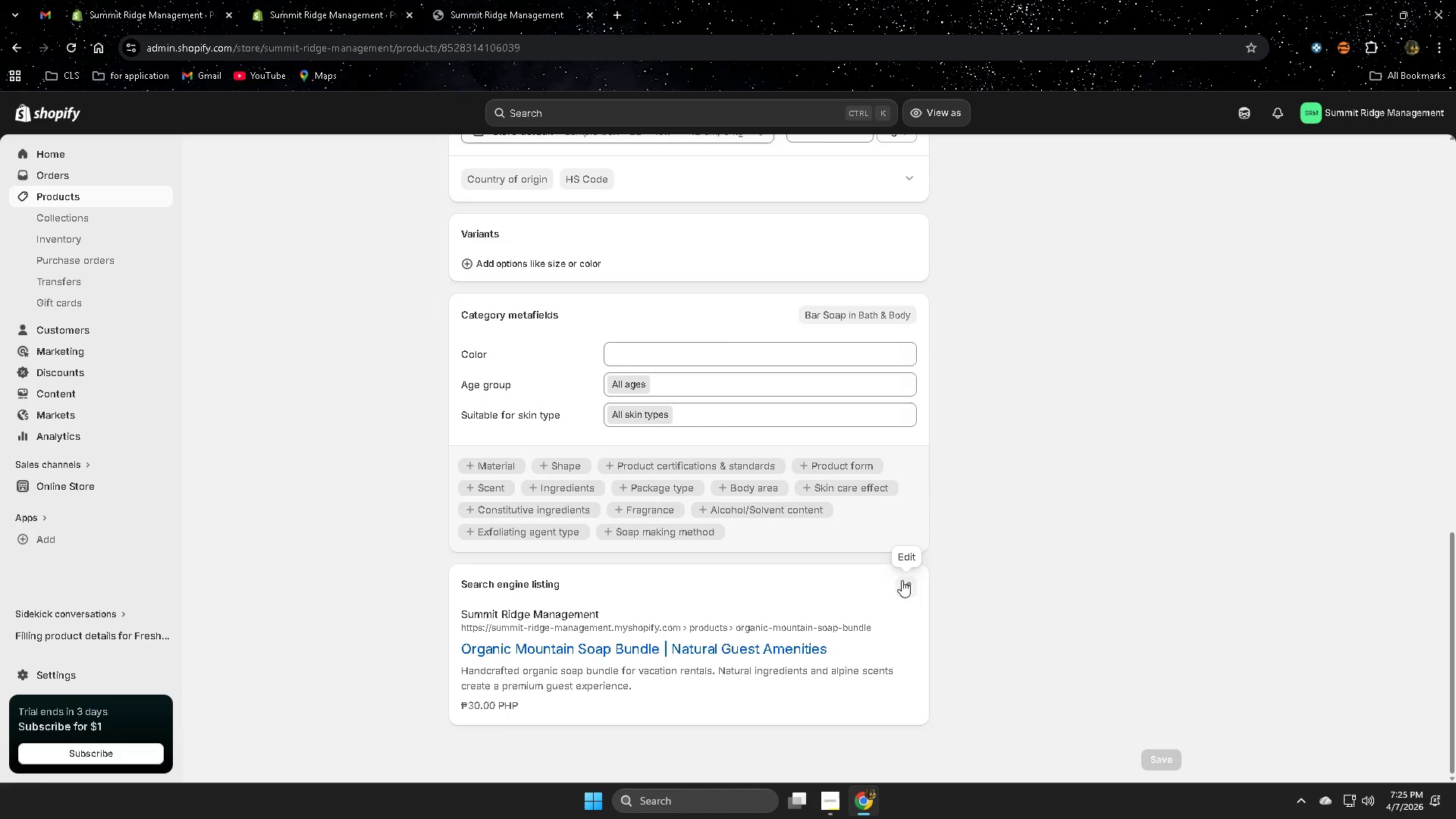 
left_click([905, 585])
 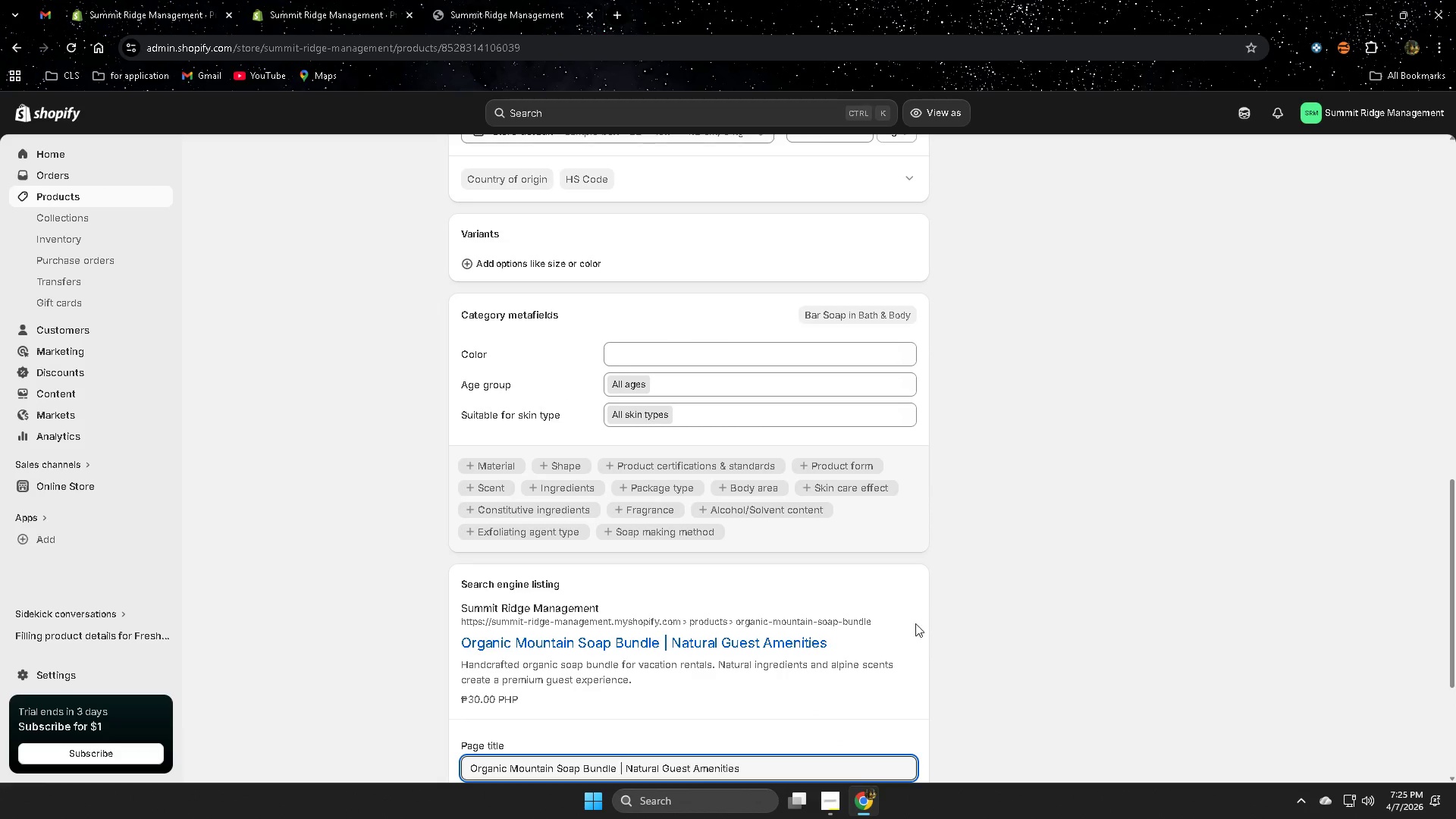 
scroll: coordinate [872, 672], scroll_direction: down, amount: 4.0
 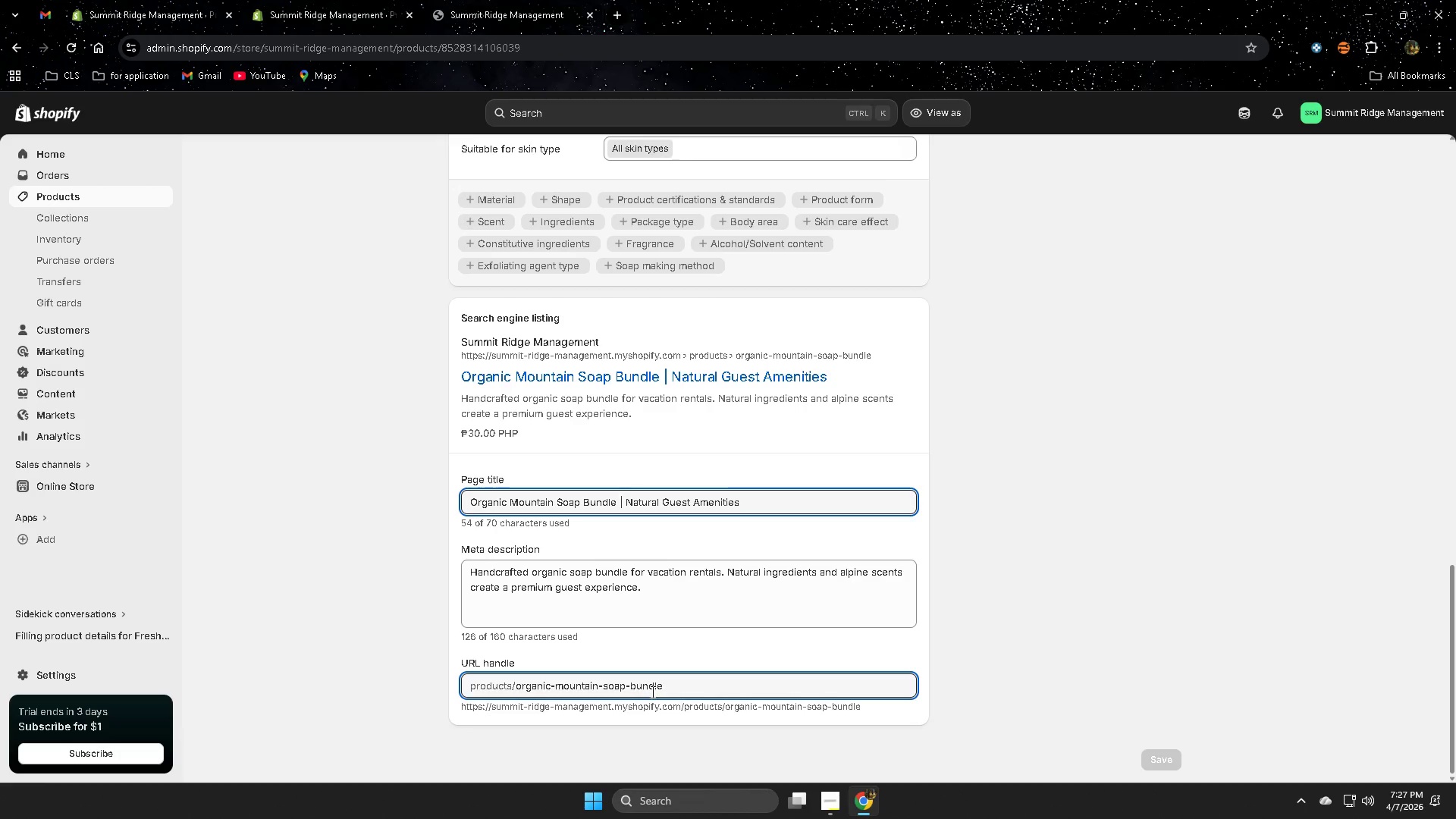 
wait(109.67)
 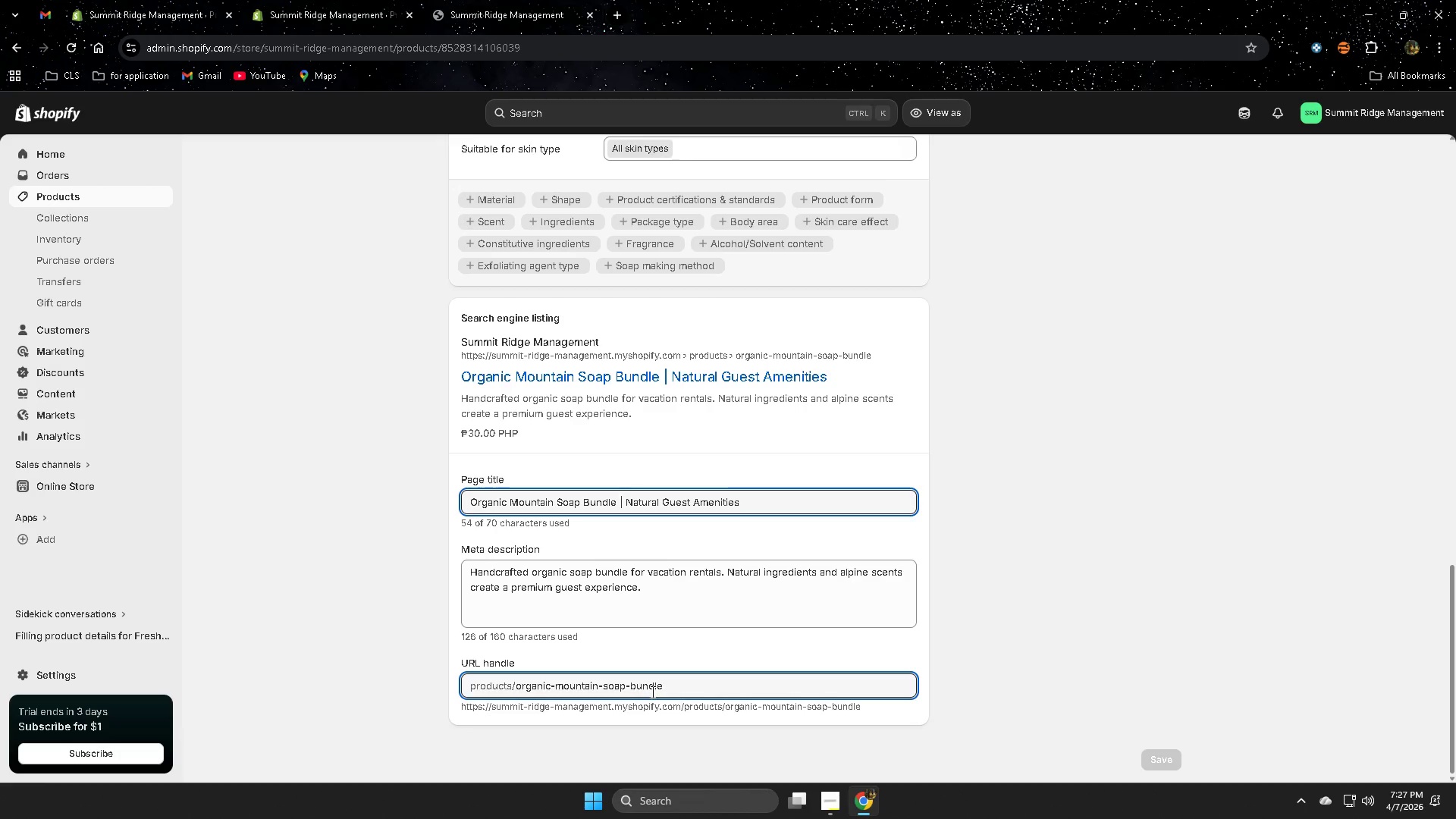 
scroll: coordinate [839, 650], scroll_direction: down, amount: 2.0
 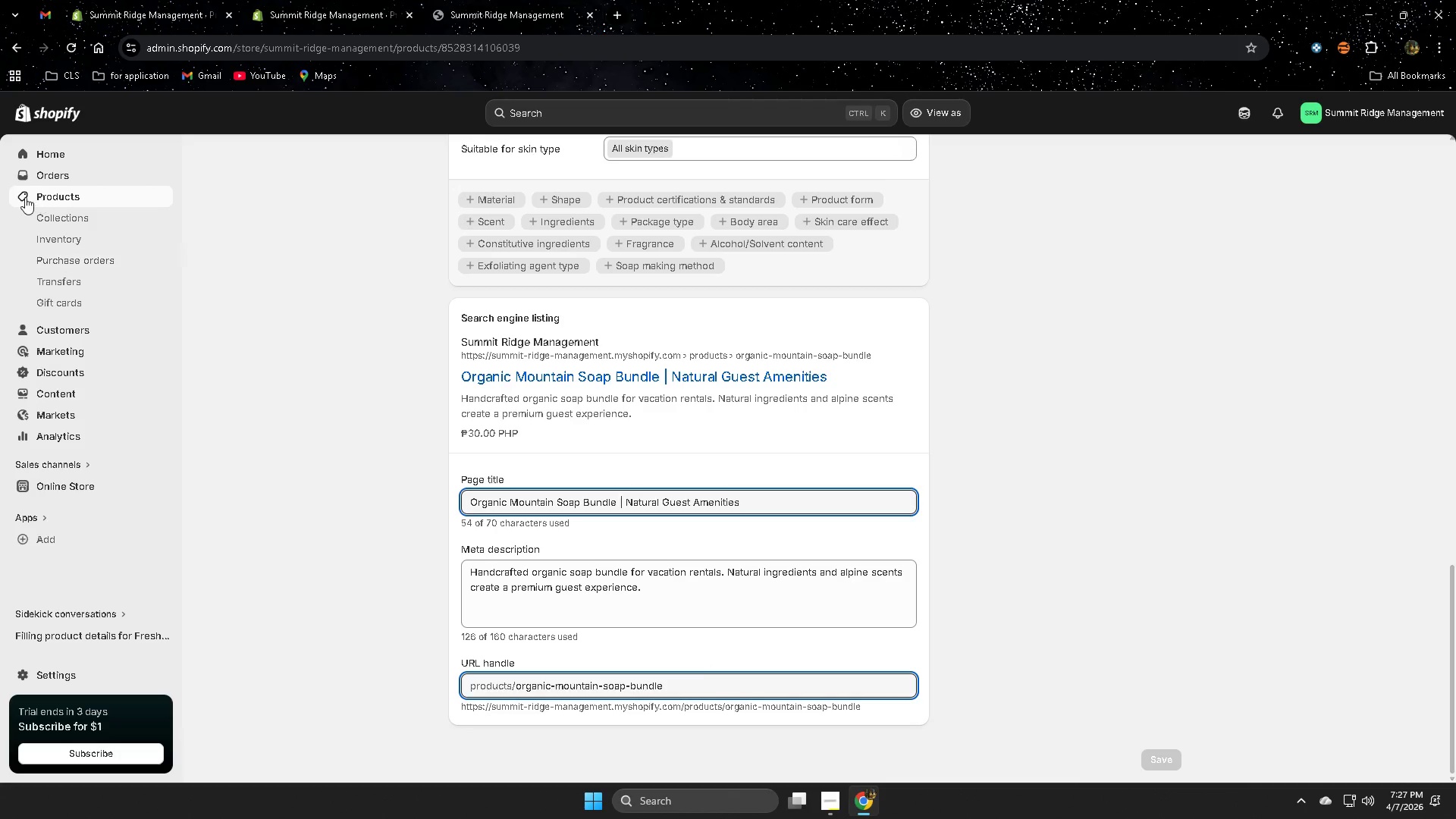 
left_click([50, 200])
 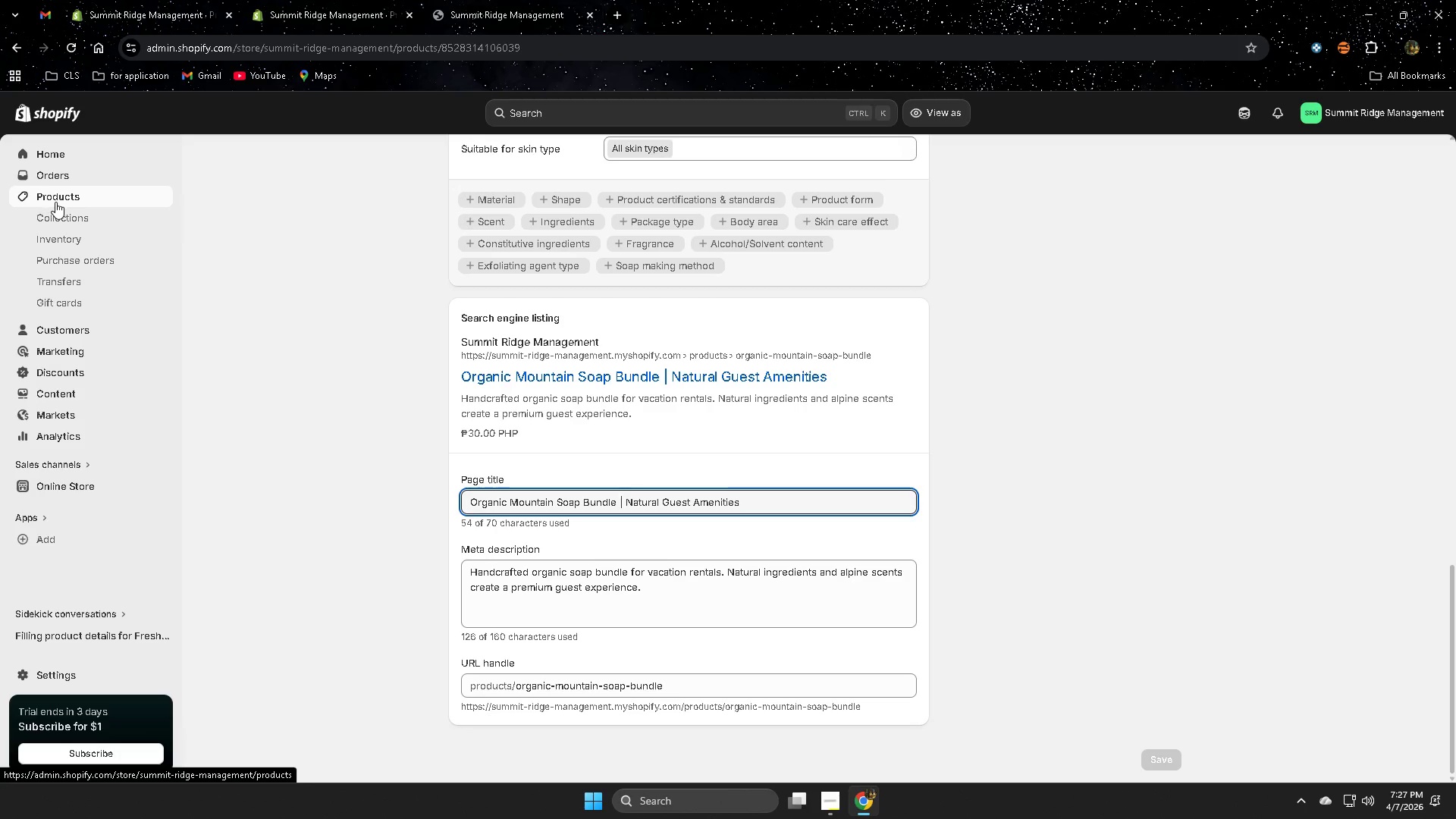 
mouse_move([95, 207])
 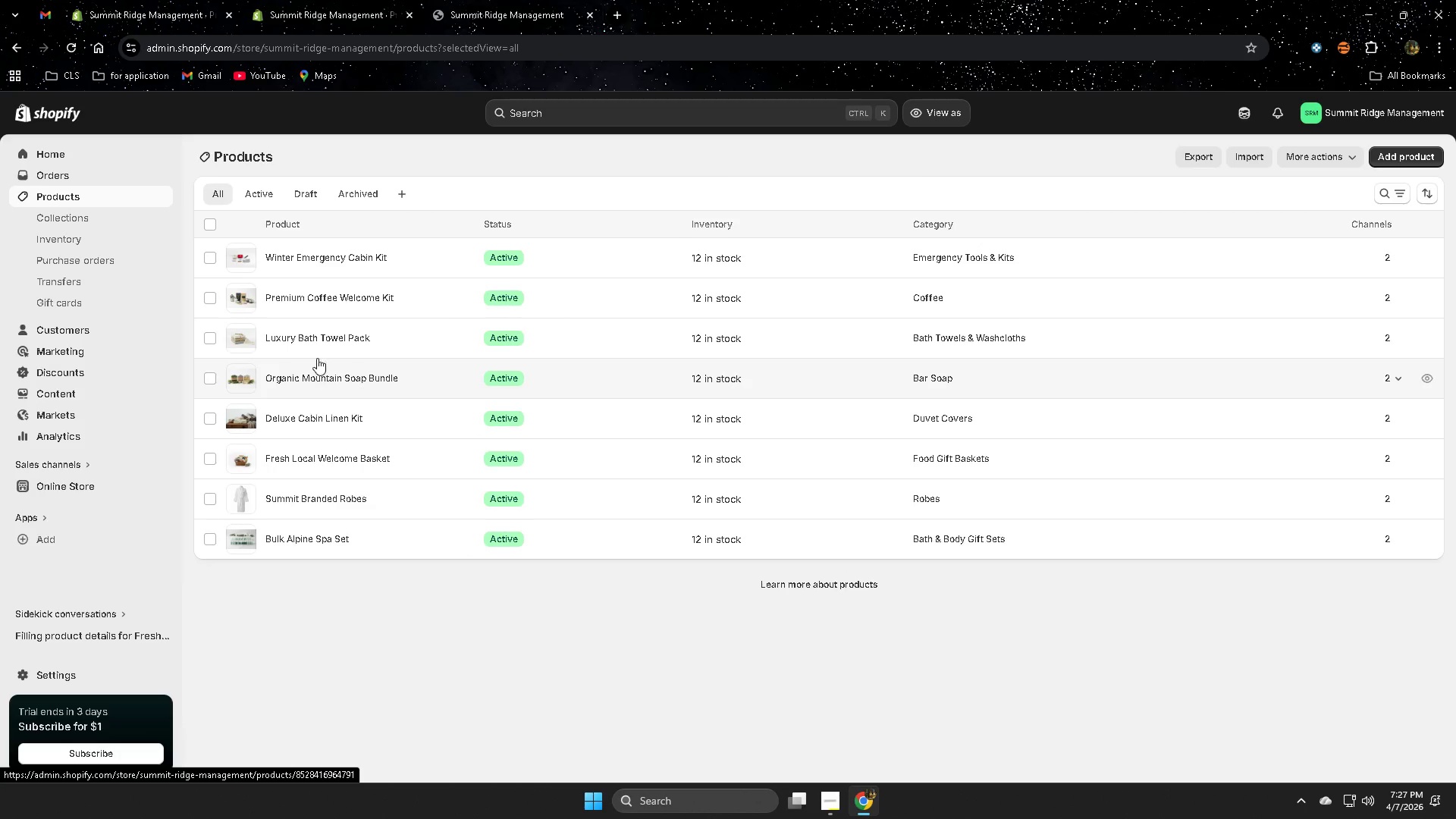 
left_click([317, 339])
 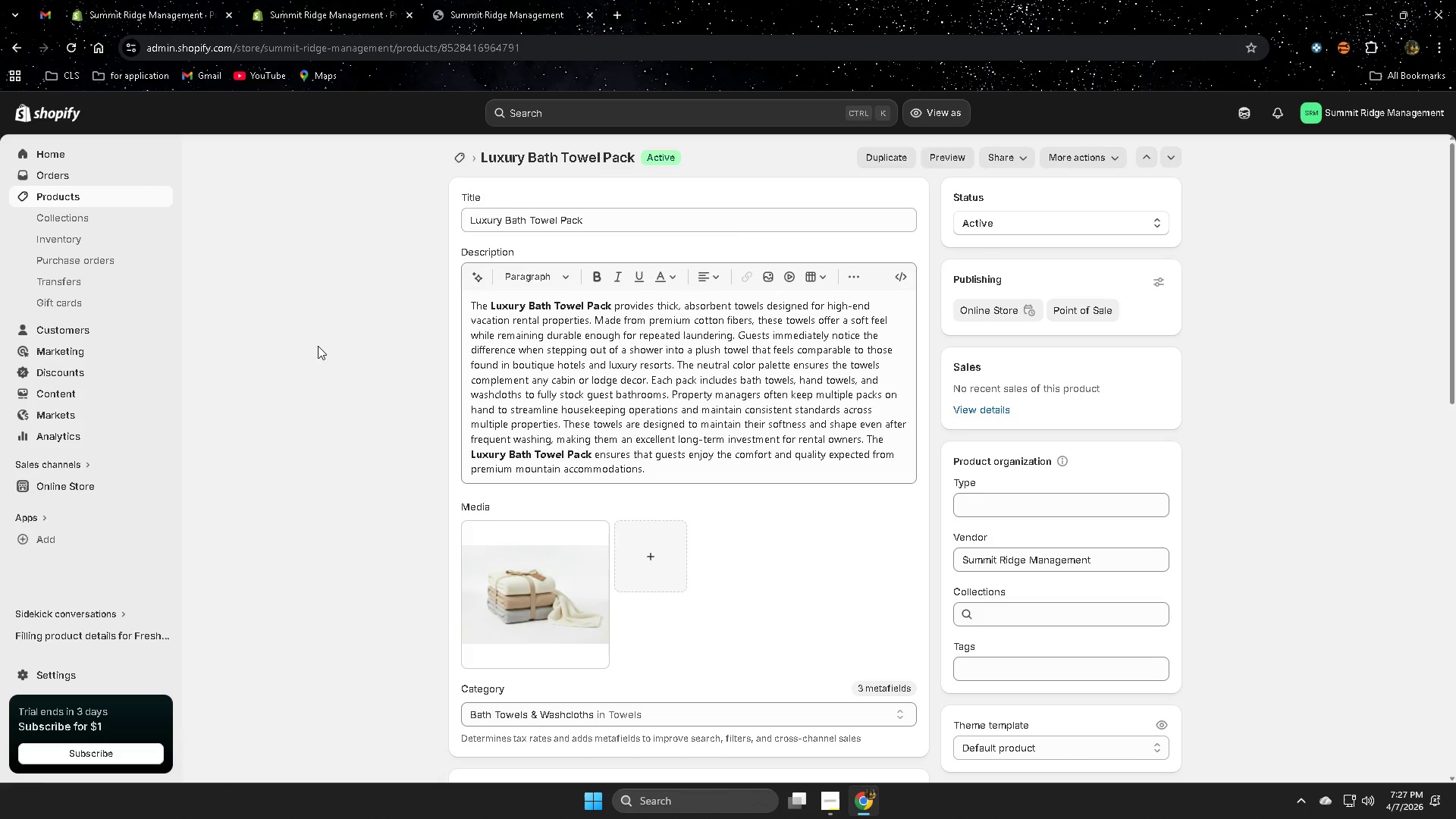 
wait(5.42)
 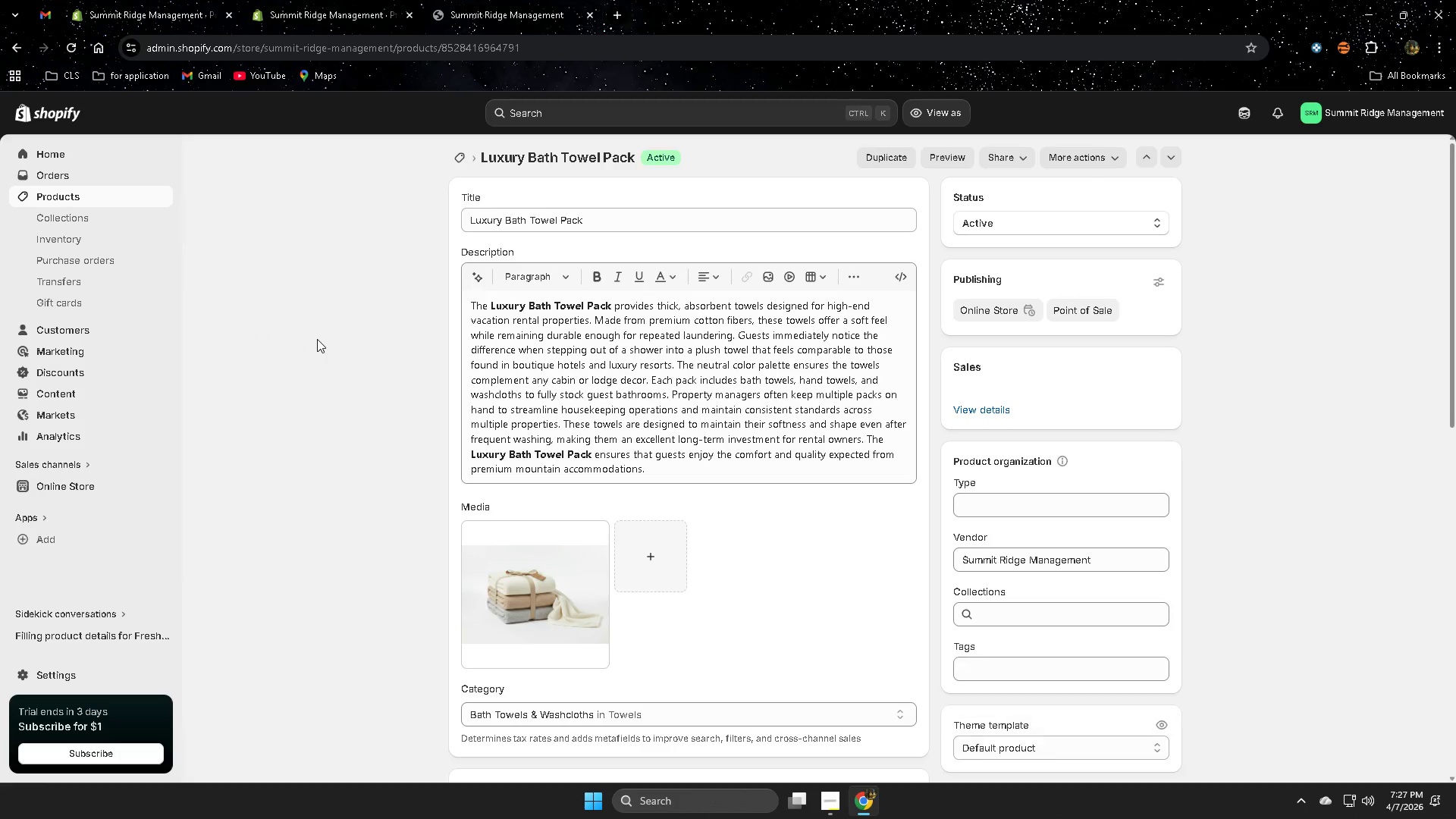 
scroll: coordinate [908, 675], scroll_direction: down, amount: 14.0
 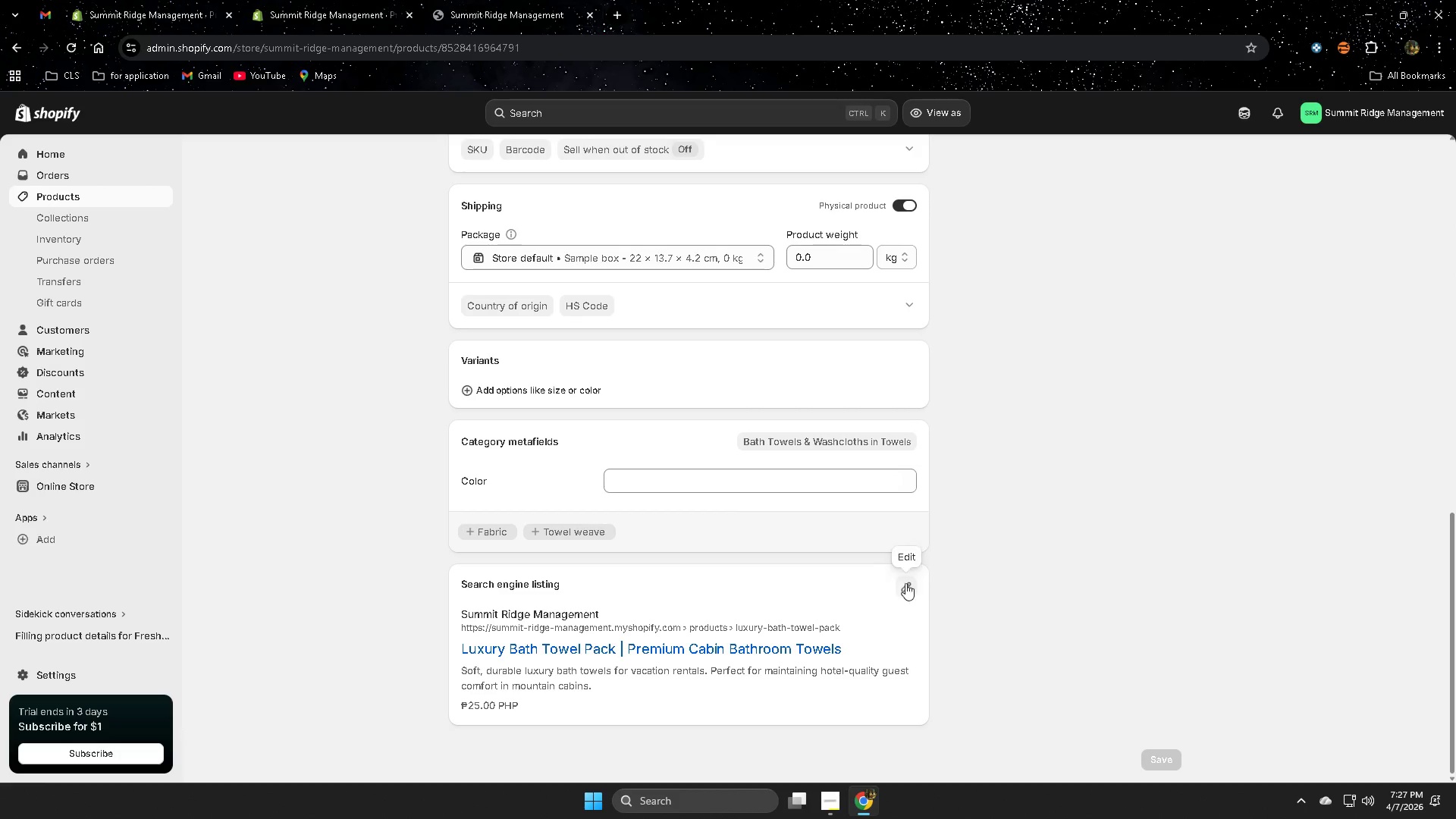 
left_click([905, 593])
 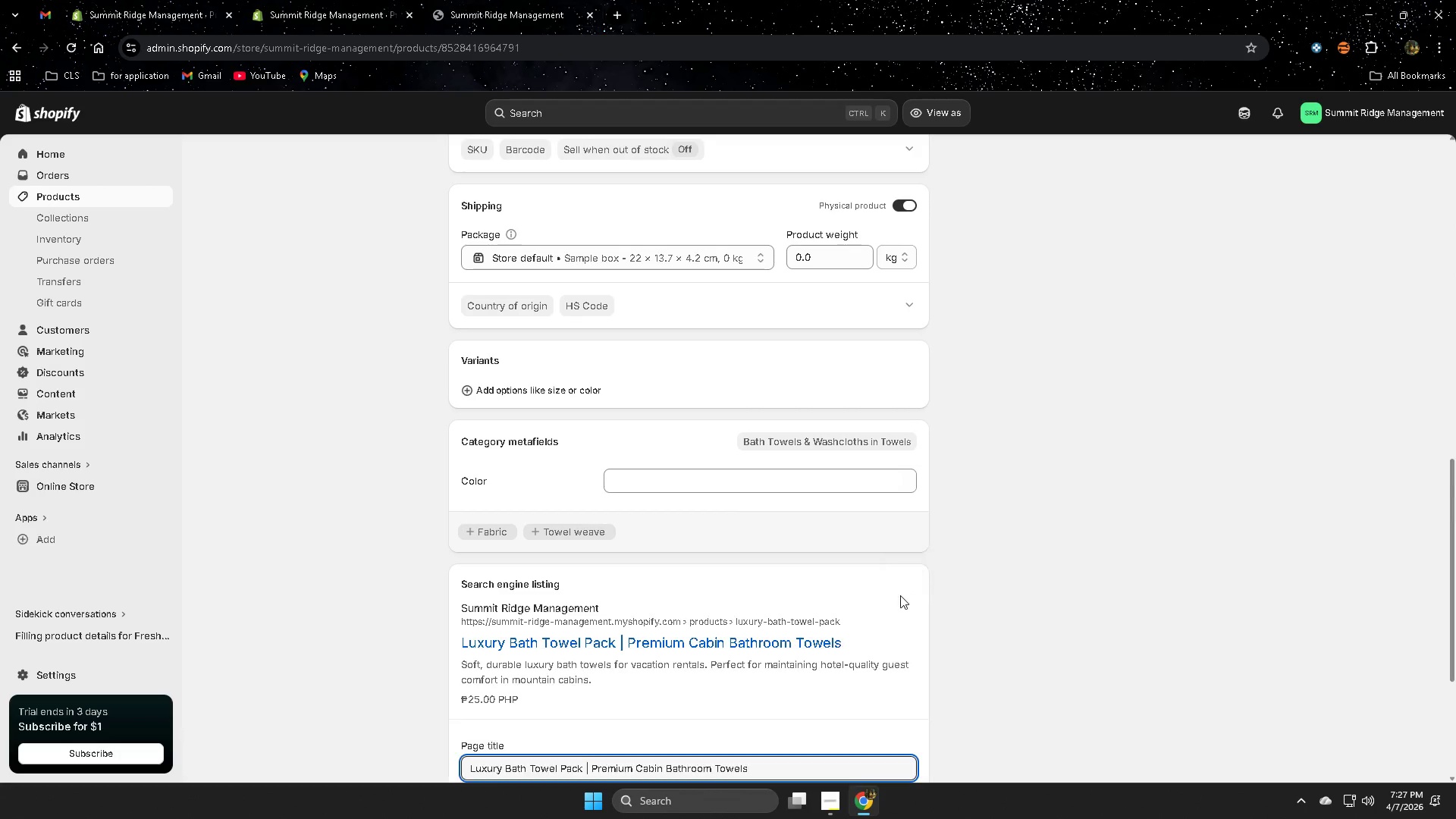 
scroll: coordinate [849, 611], scroll_direction: down, amount: 5.0
 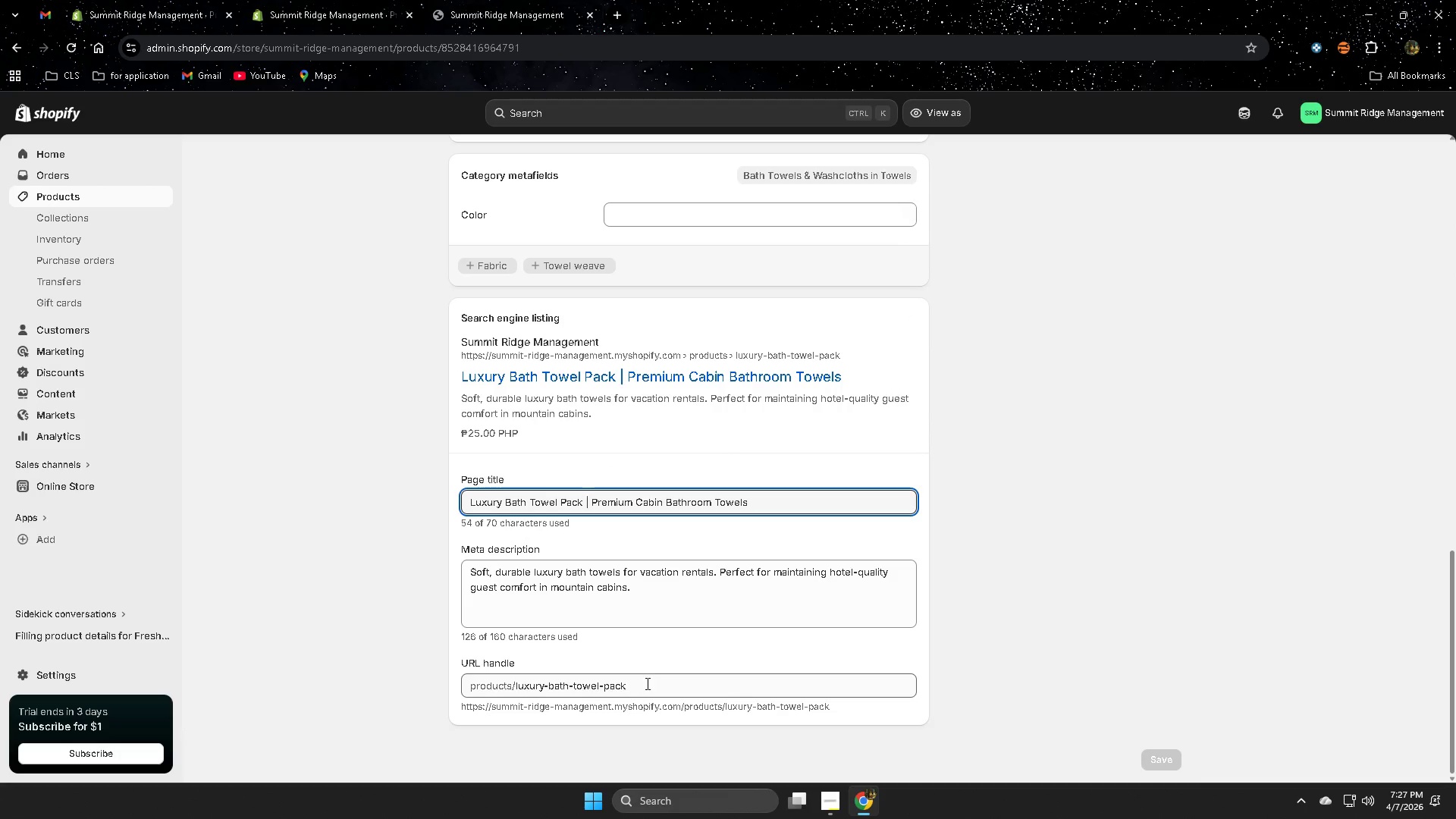 
left_click([657, 682])
 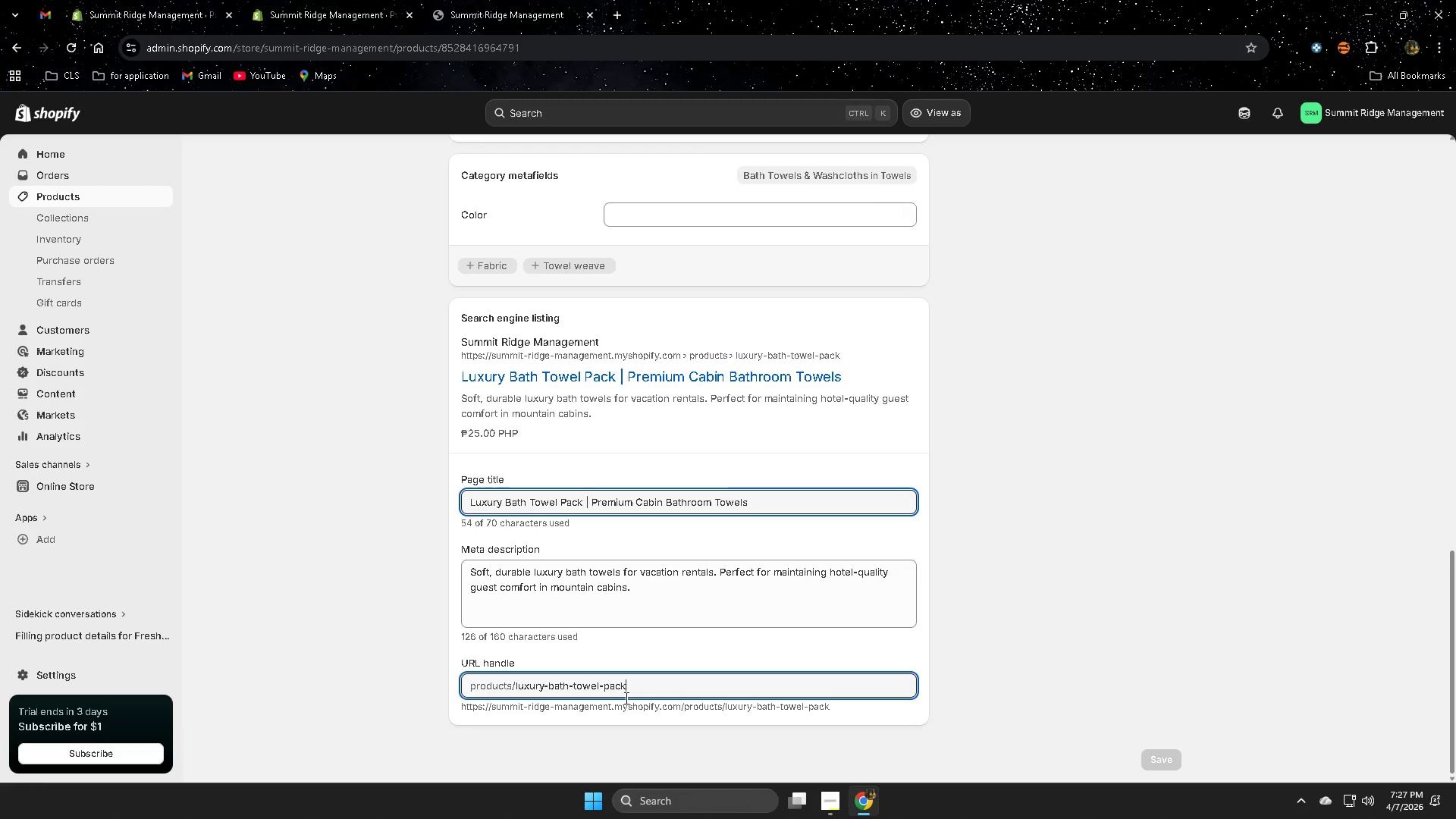 
wait(19.14)
 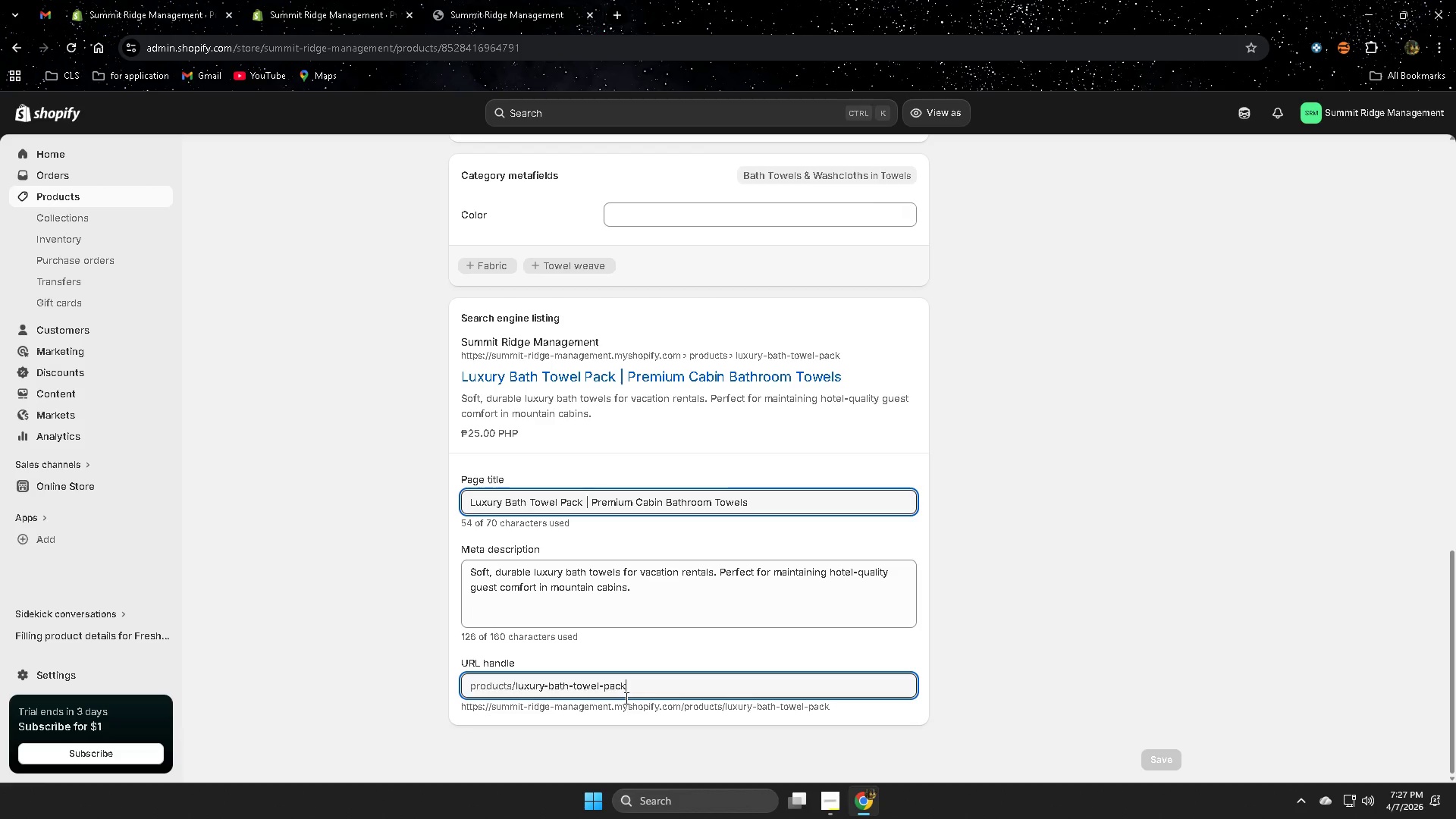 
left_click([66, 193])
 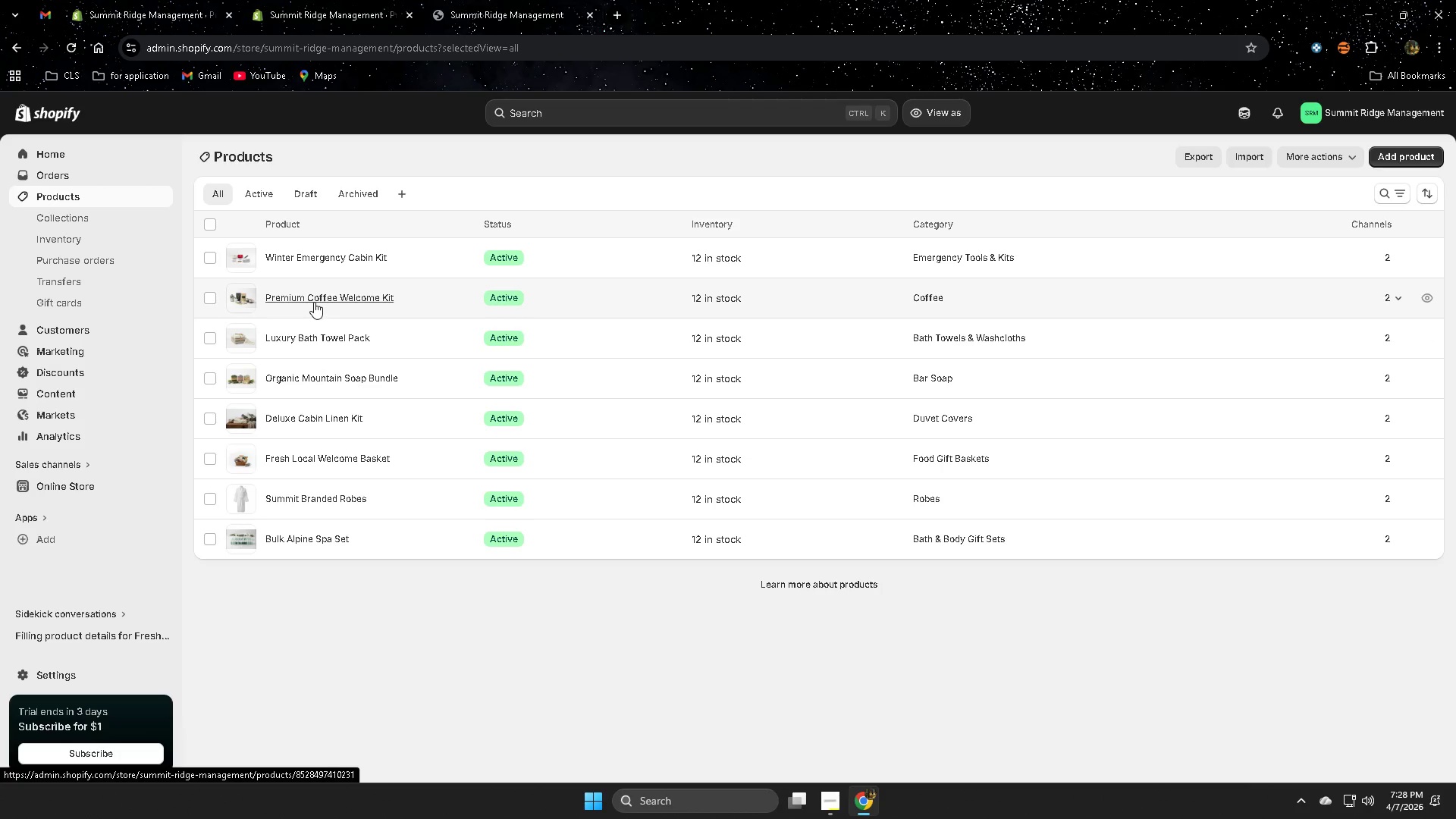 
wait(56.64)
 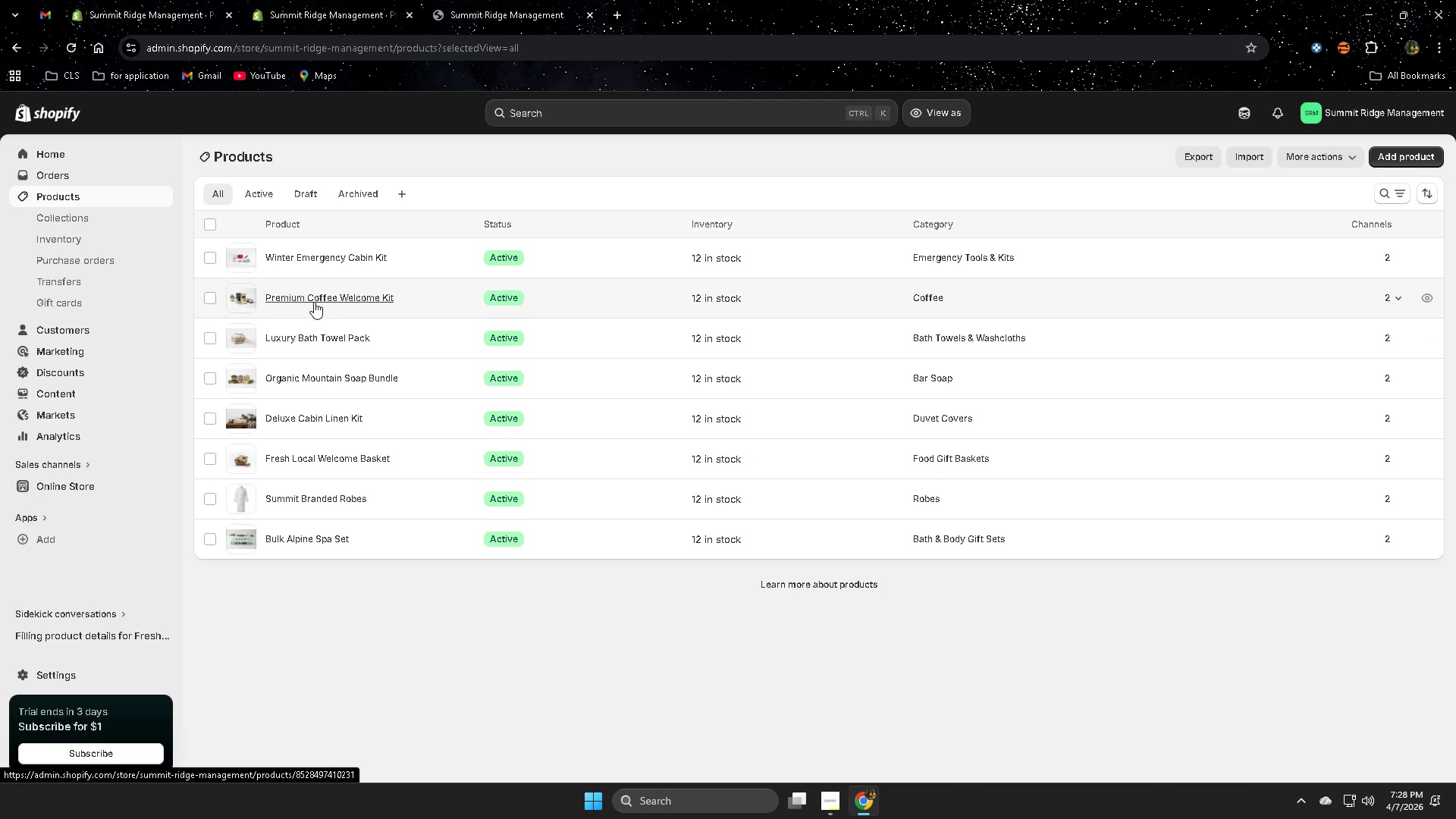 
left_click([314, 302])
 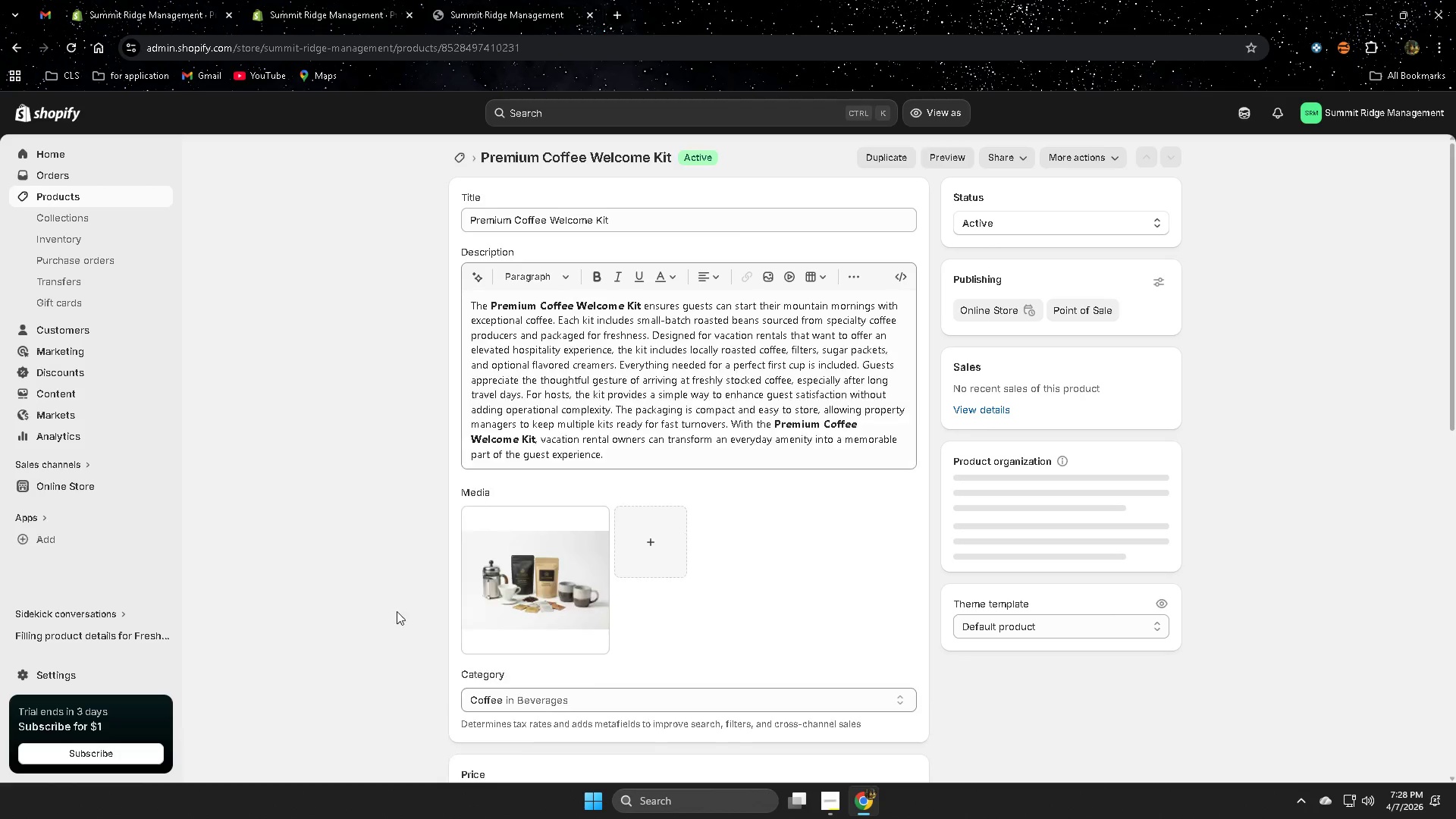 
scroll: coordinate [815, 659], scroll_direction: down, amount: 19.0
 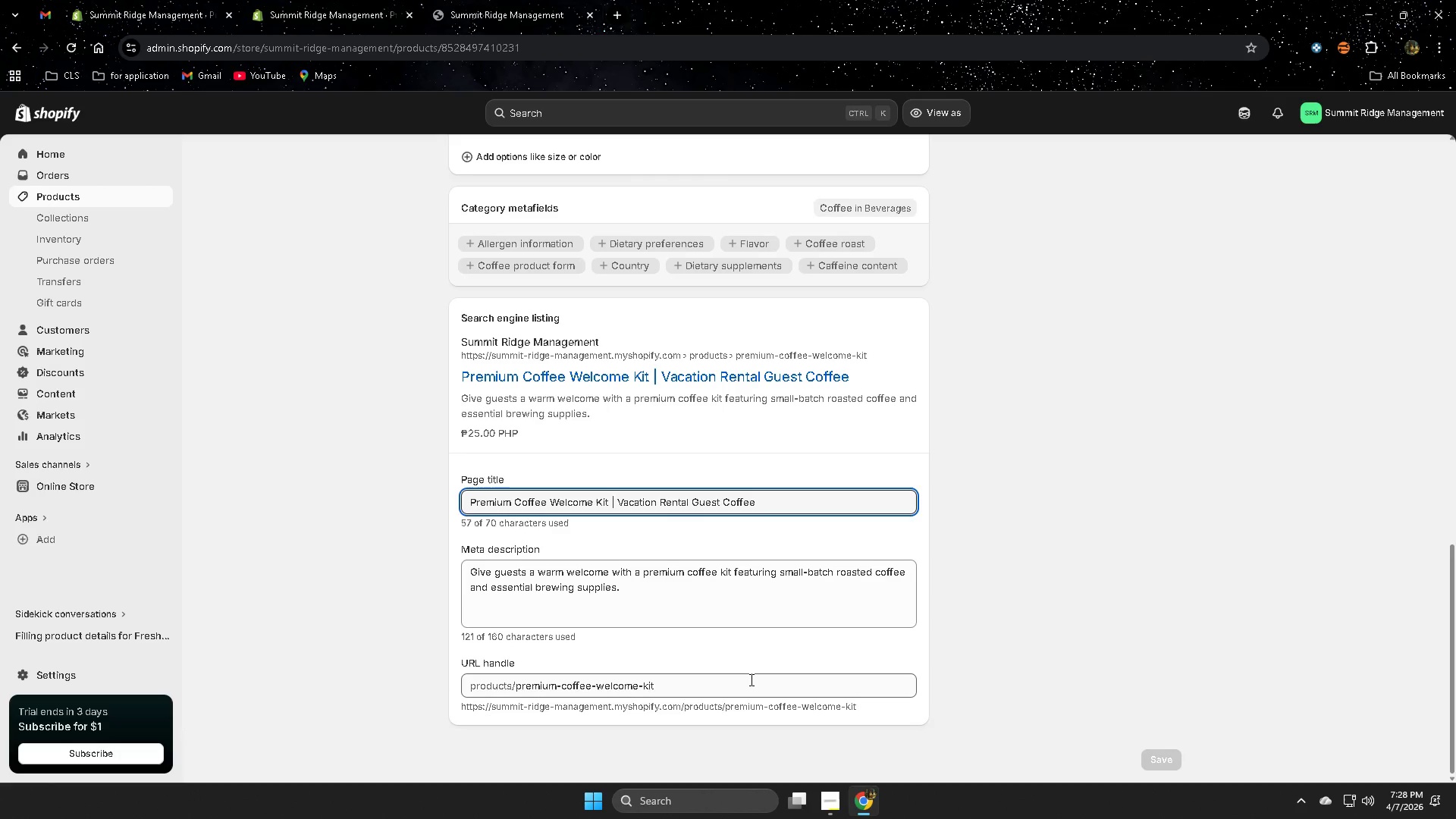 
wait(5.64)
 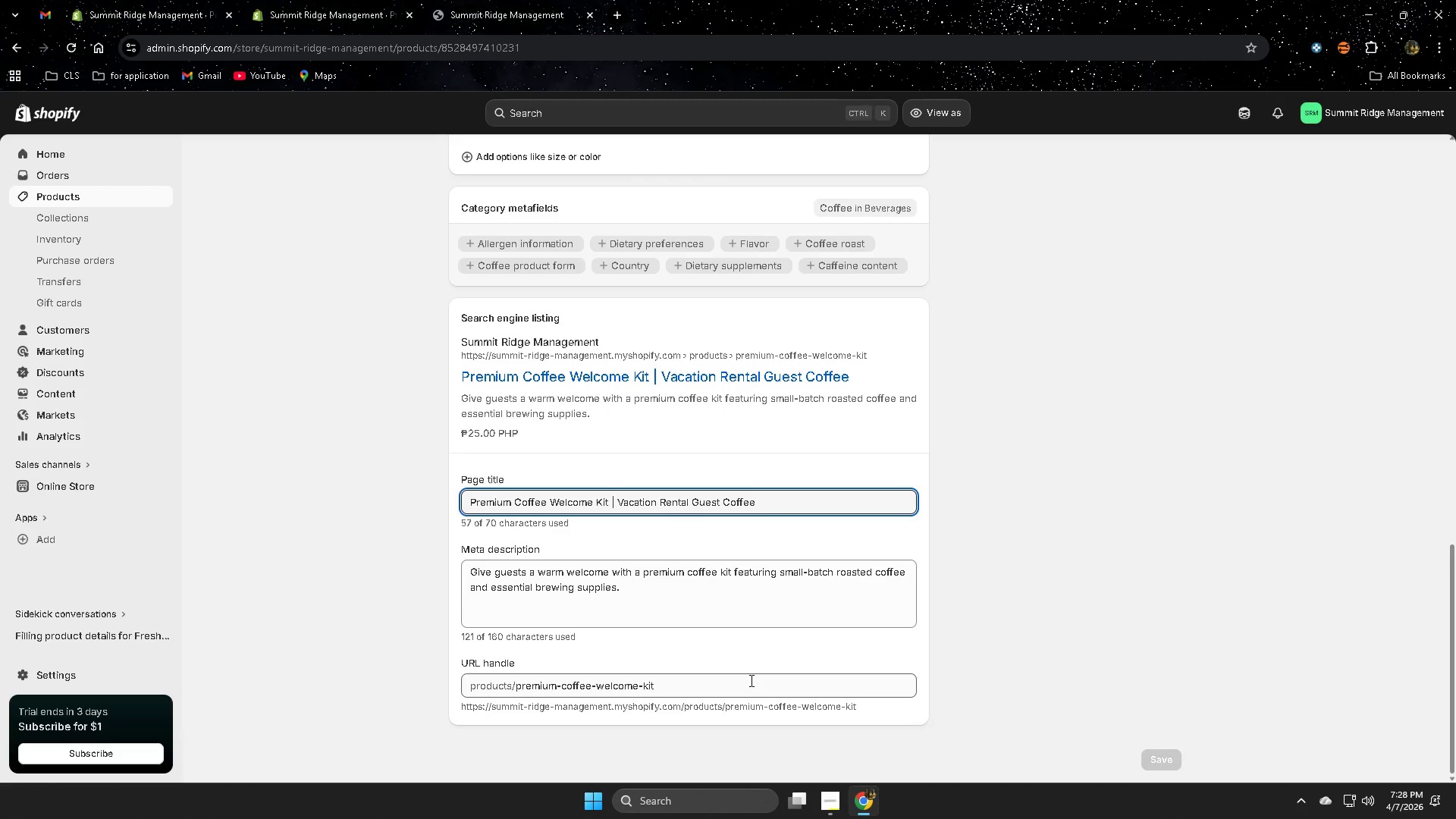 
left_click([720, 681])
 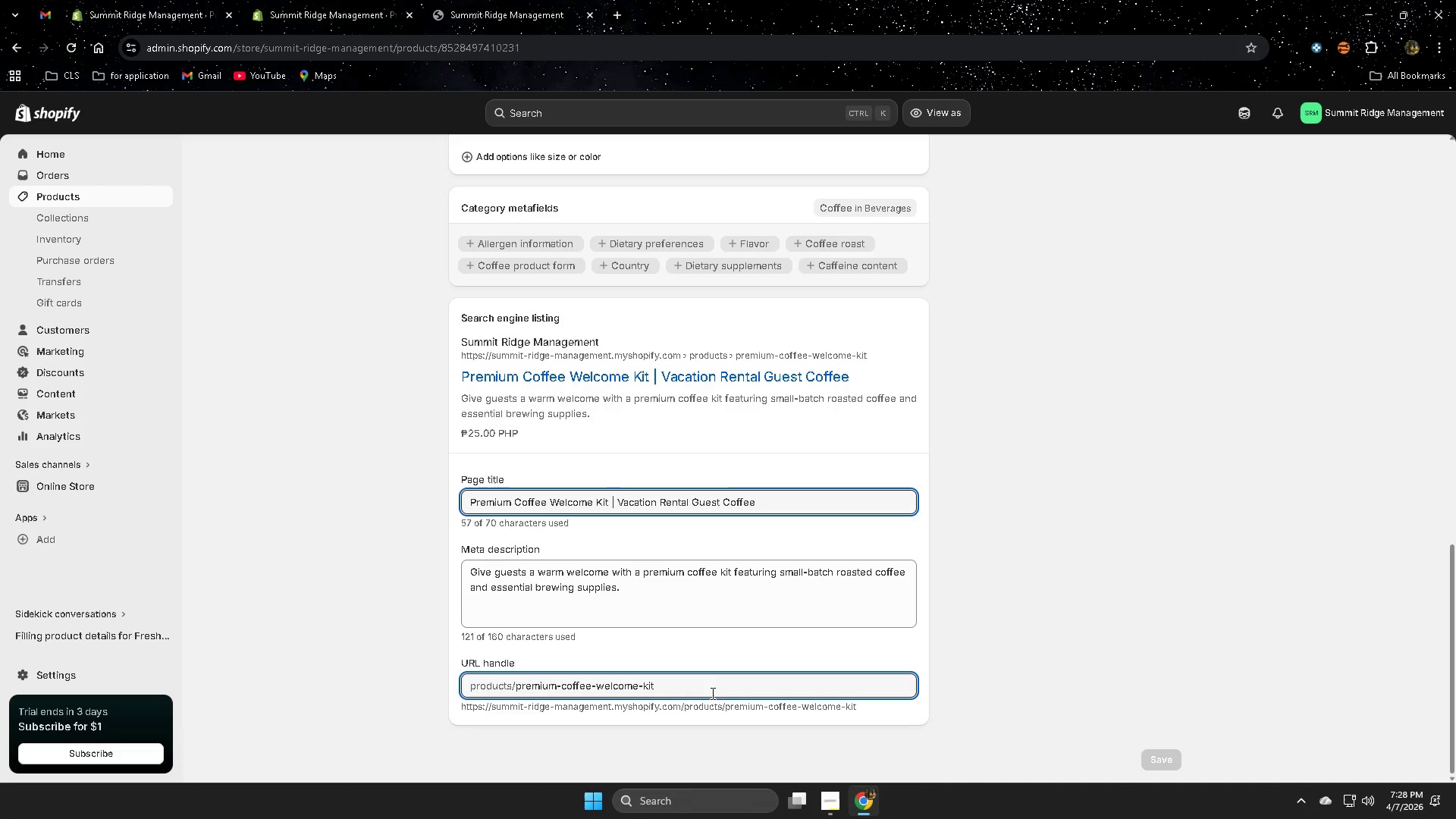 
wait(11.27)
 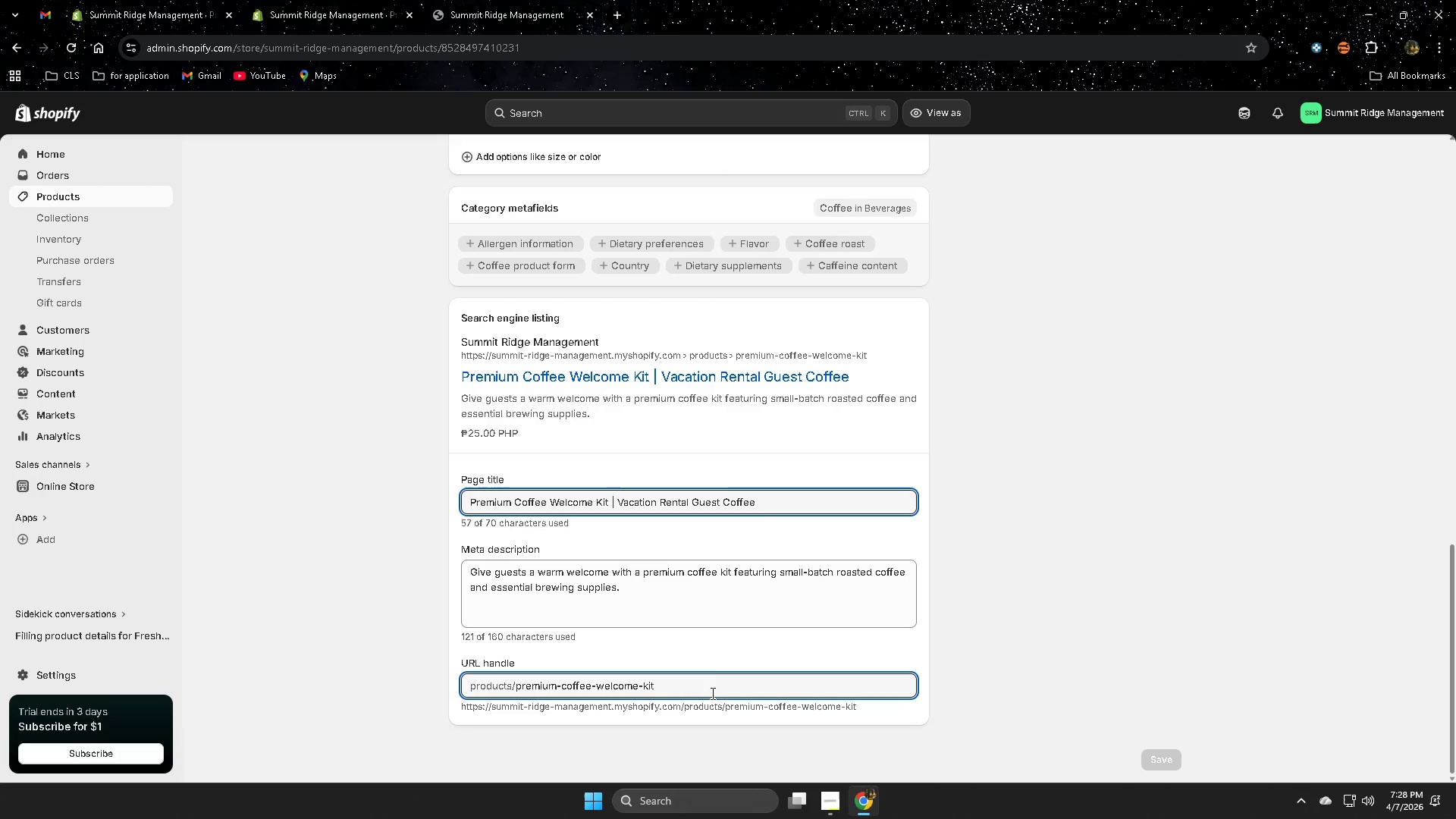 
scroll: coordinate [205, 504], scroll_direction: up, amount: 1.0
 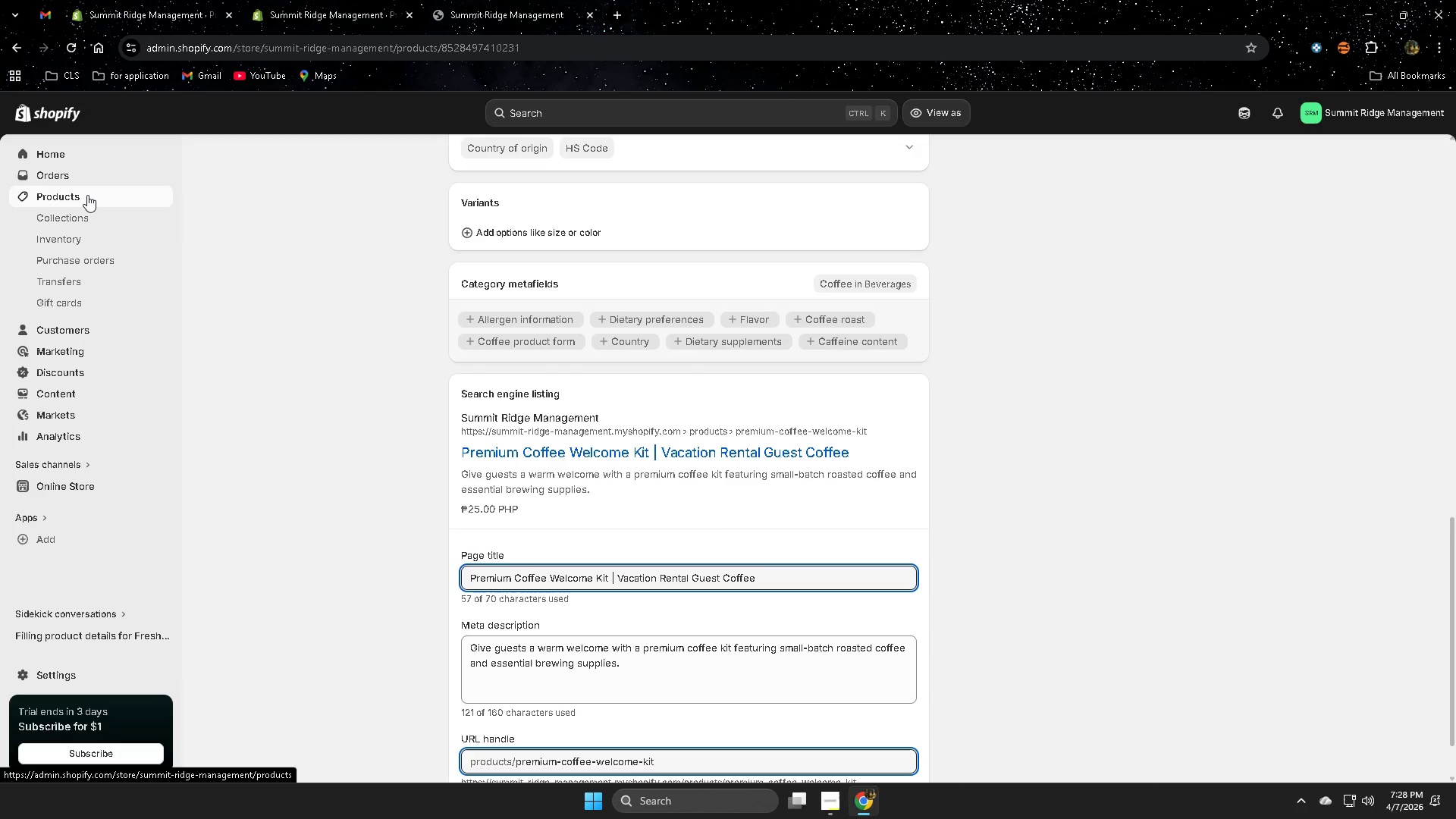 
left_click([87, 193])
 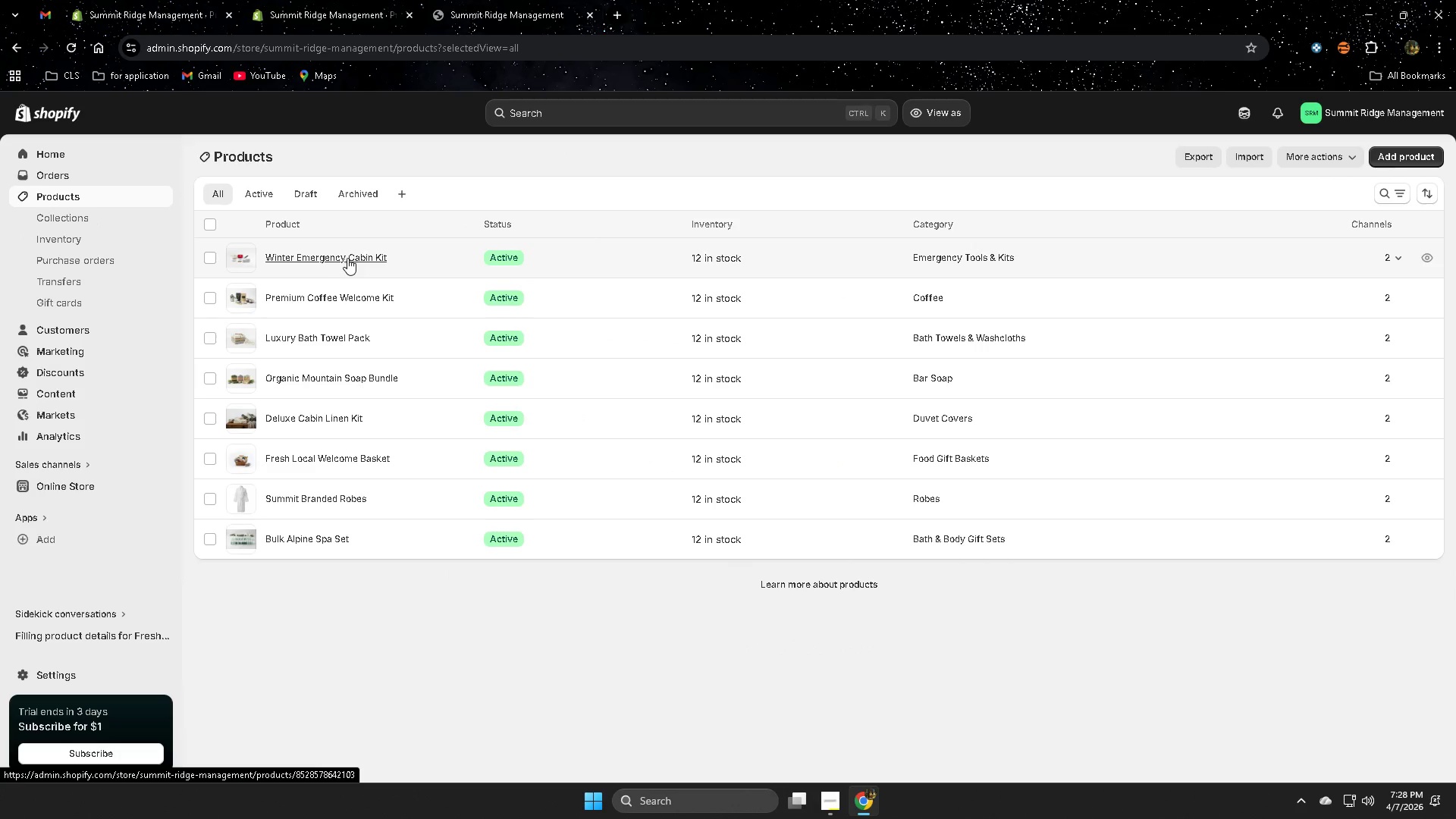 
left_click([349, 259])
 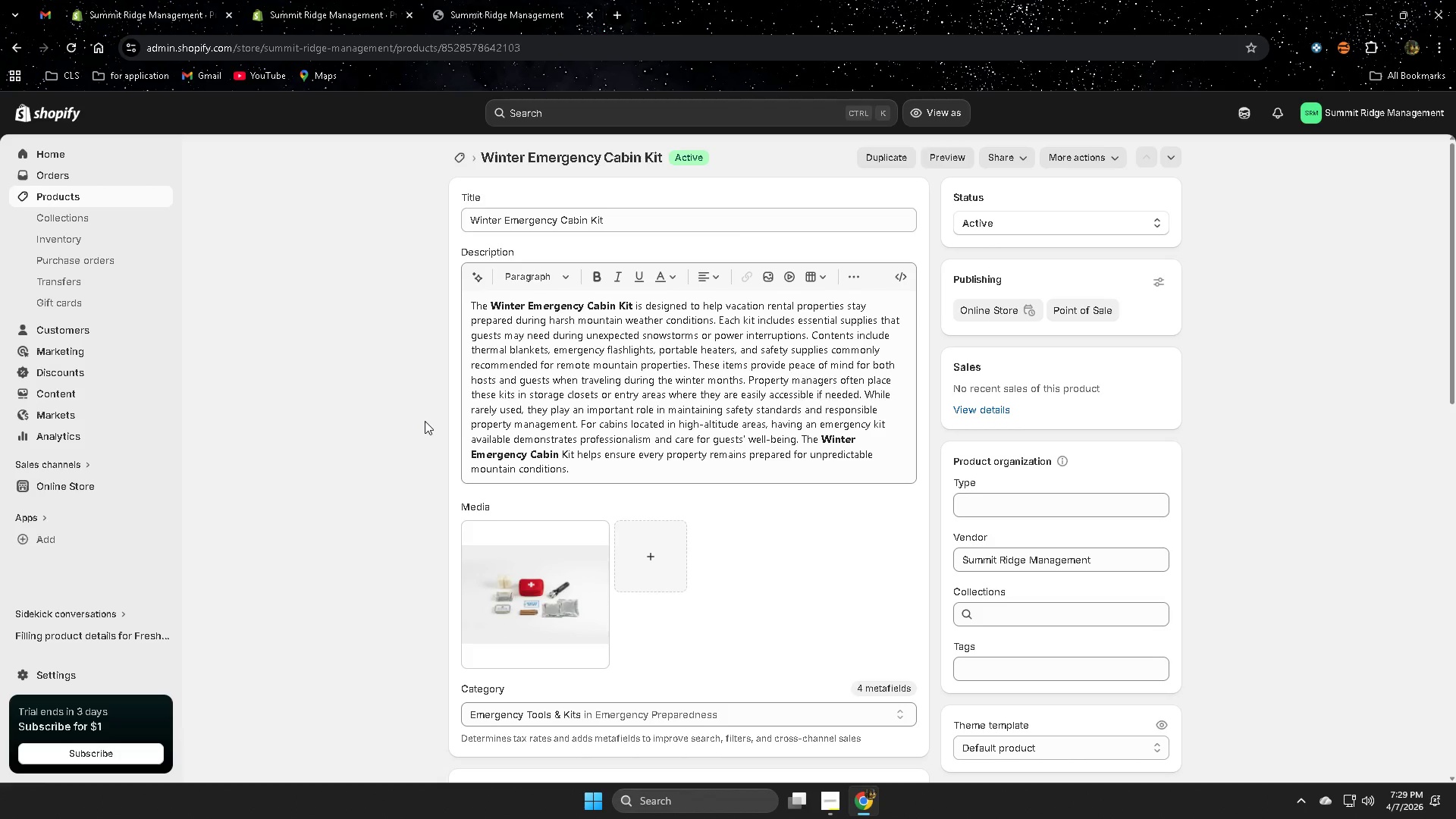 
wait(17.42)
 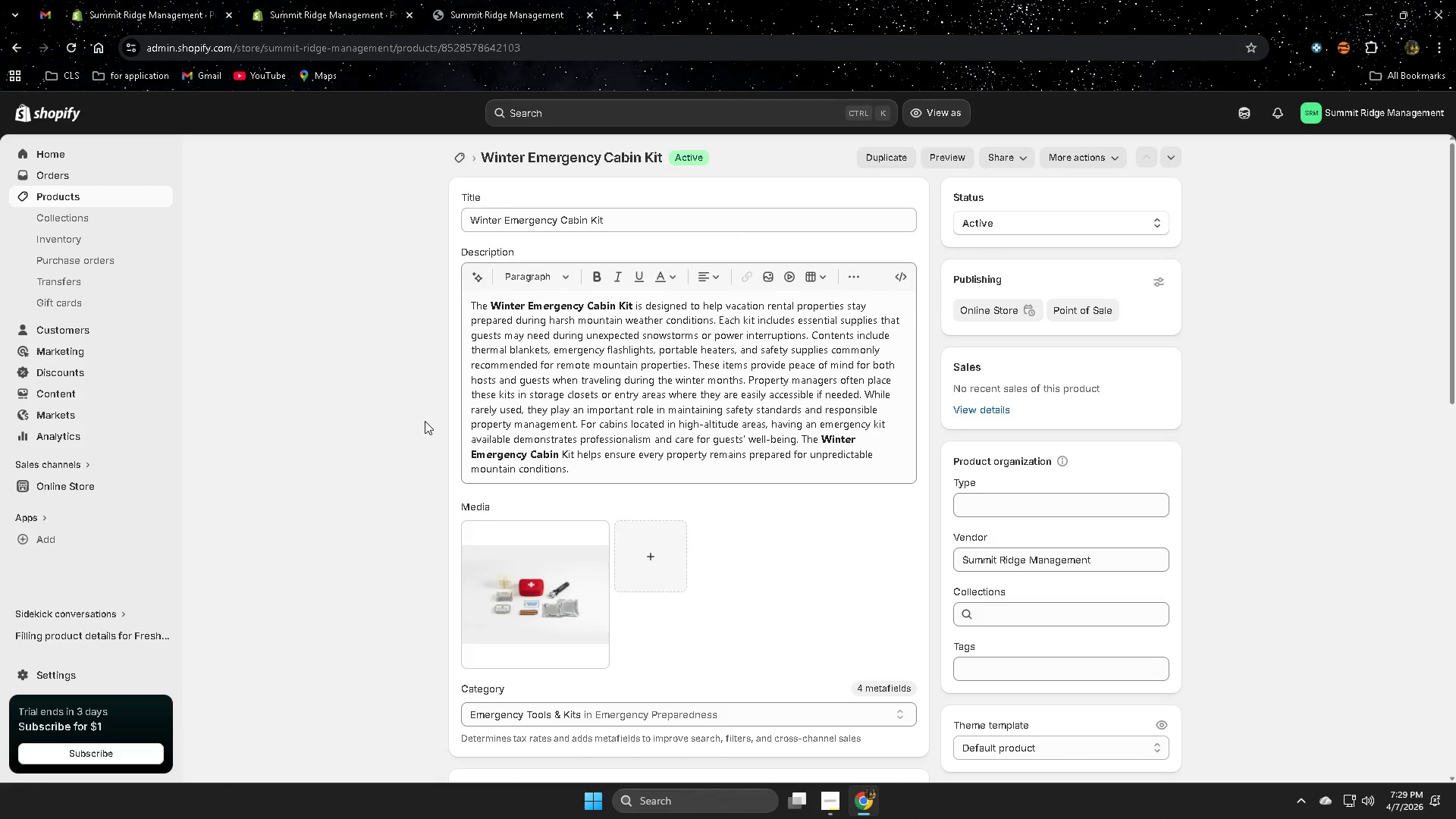 
scroll: coordinate [934, 677], scroll_direction: down, amount: 15.0
 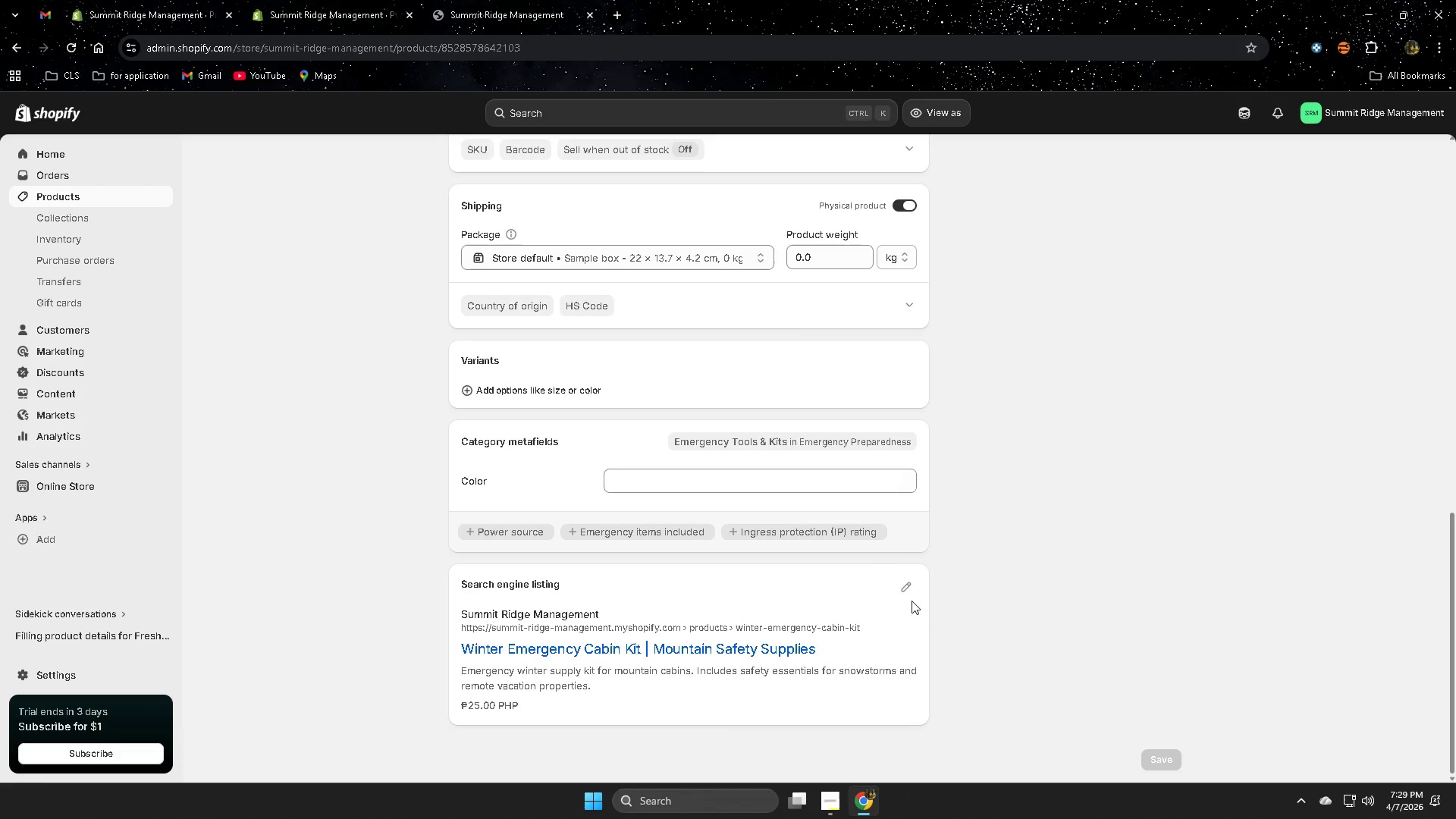 
left_click([908, 590])
 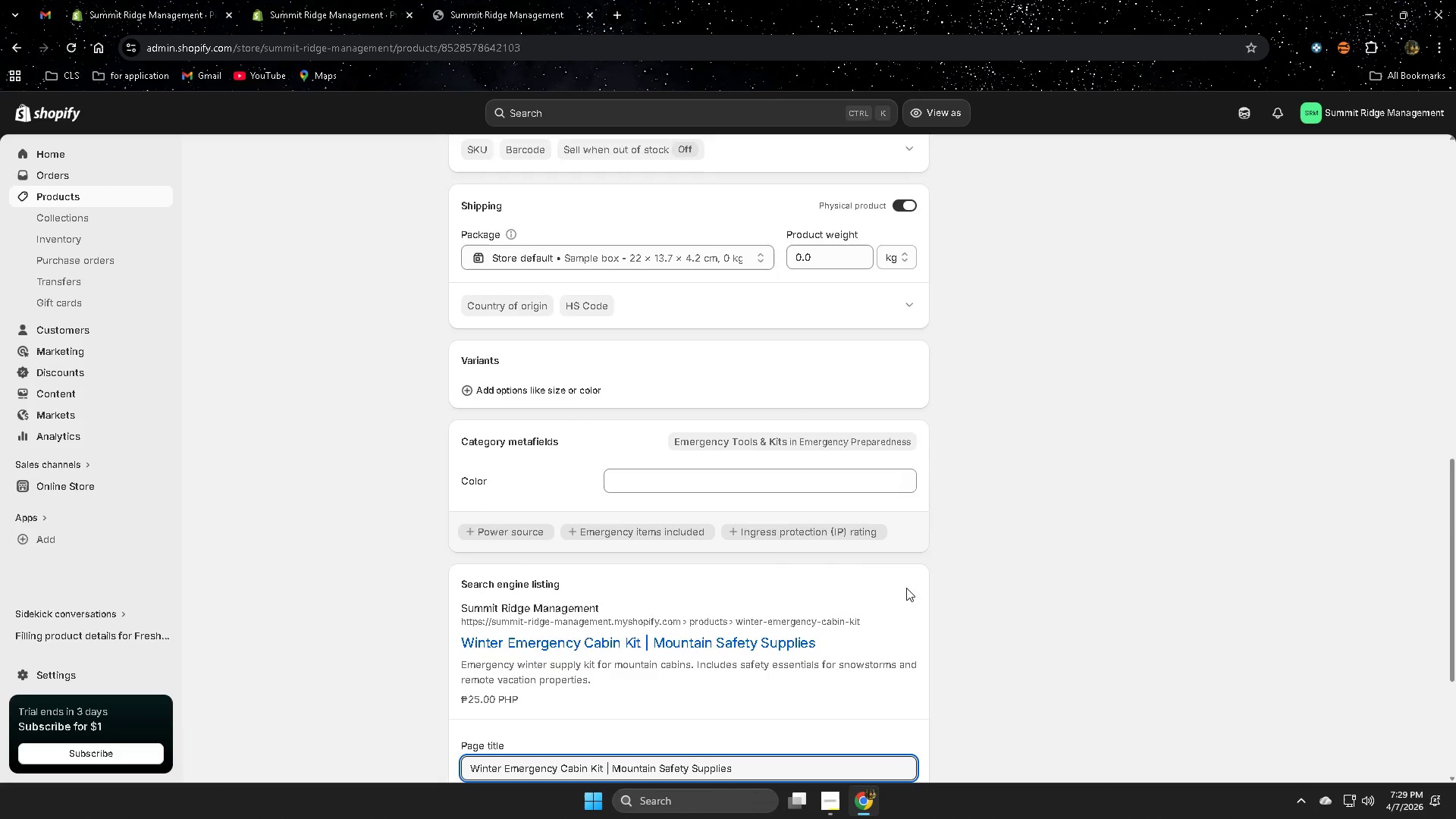 
scroll: coordinate [886, 586], scroll_direction: down, amount: 5.0
 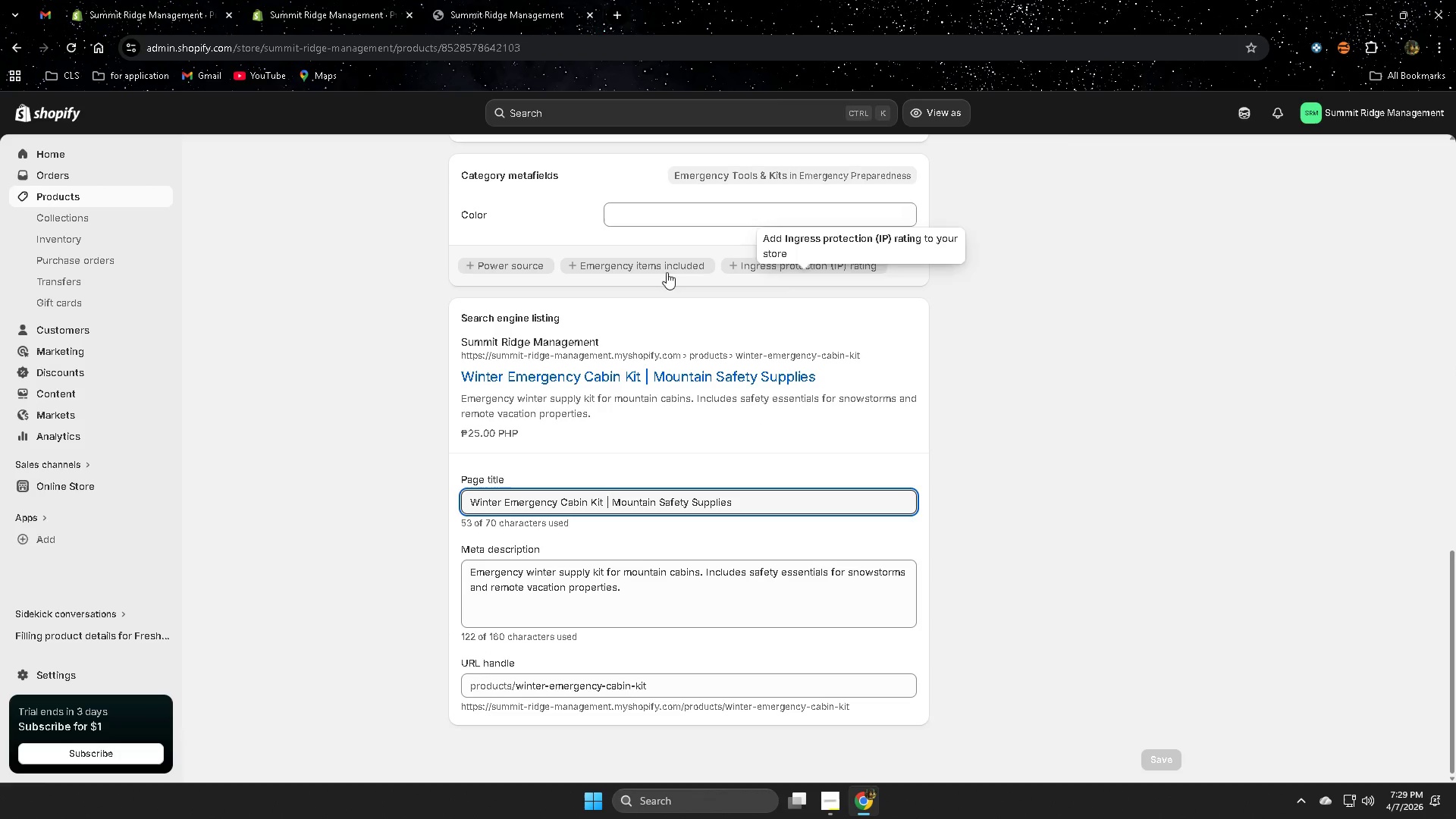 
wait(6.0)
 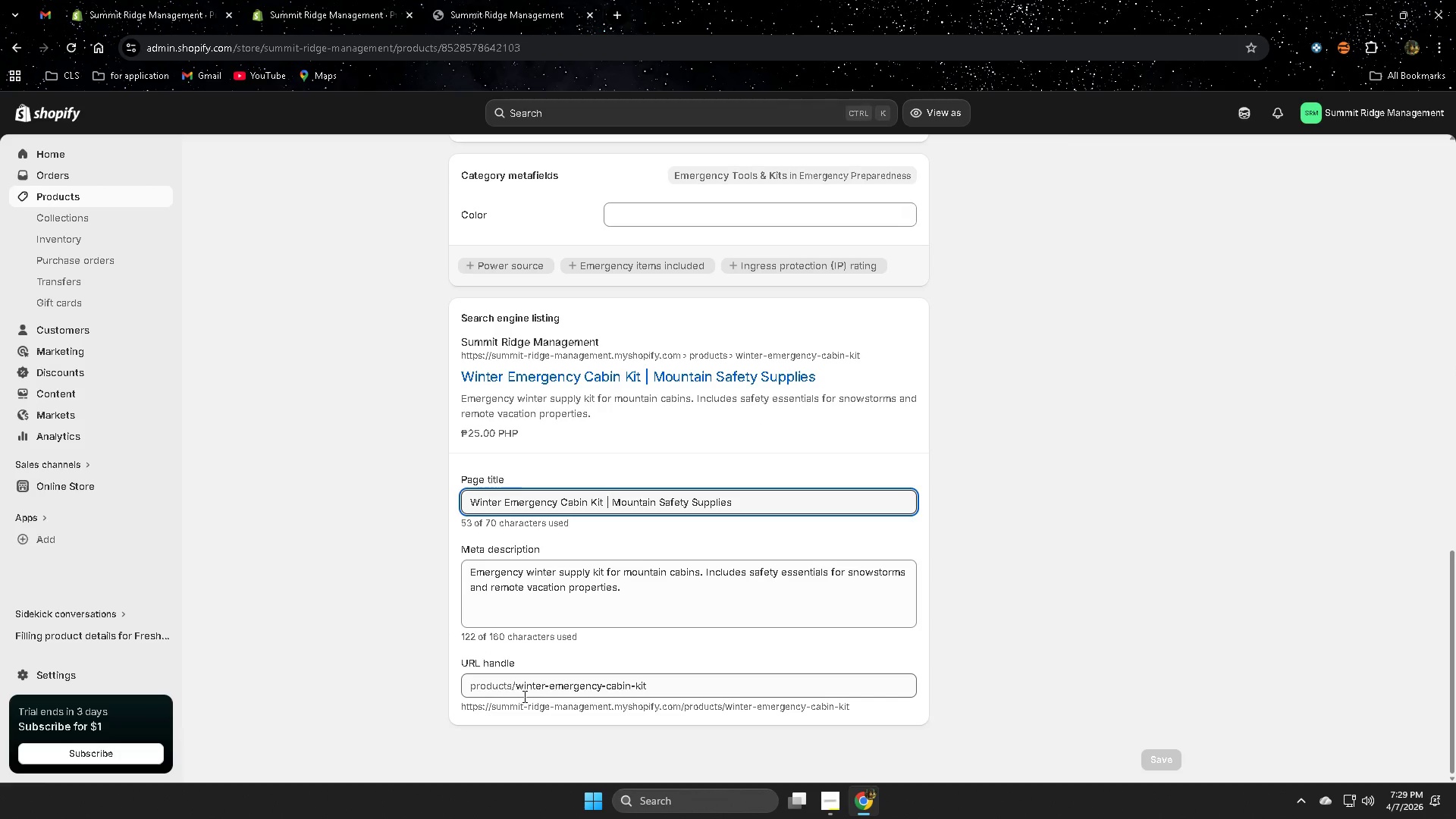 
left_click([61, 194])
 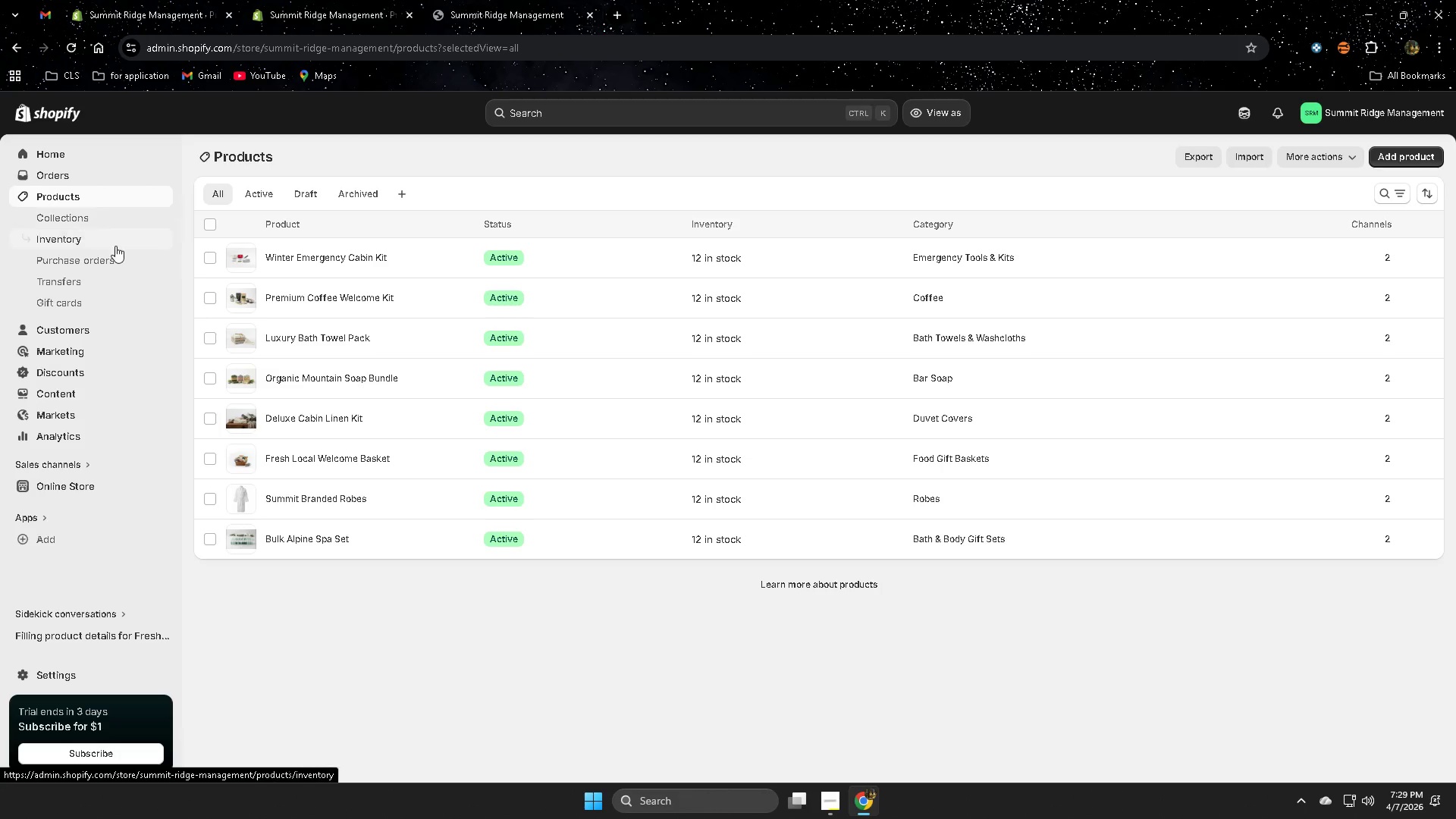 
wait(9.88)
 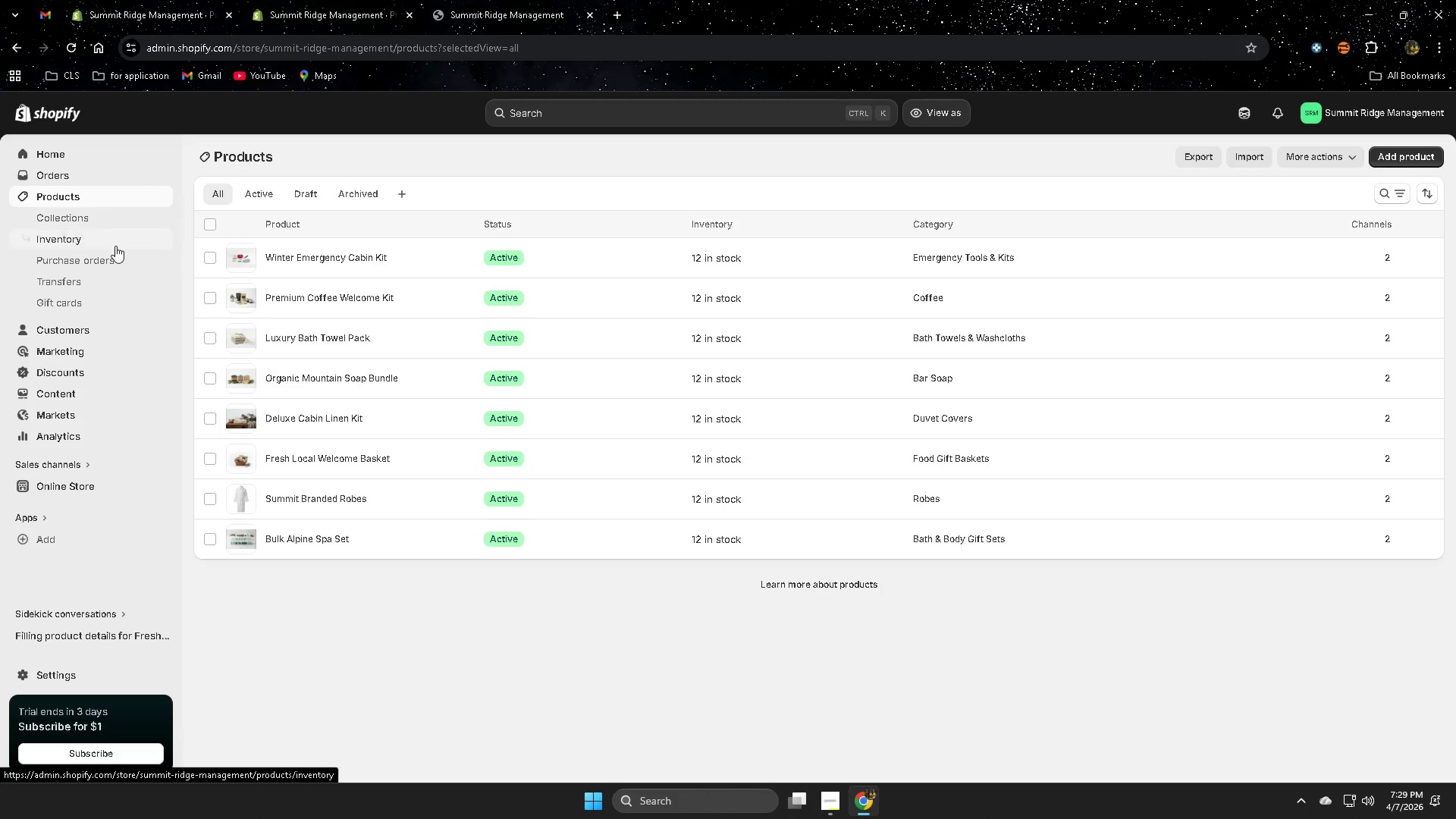 
left_click([1398, 160])
 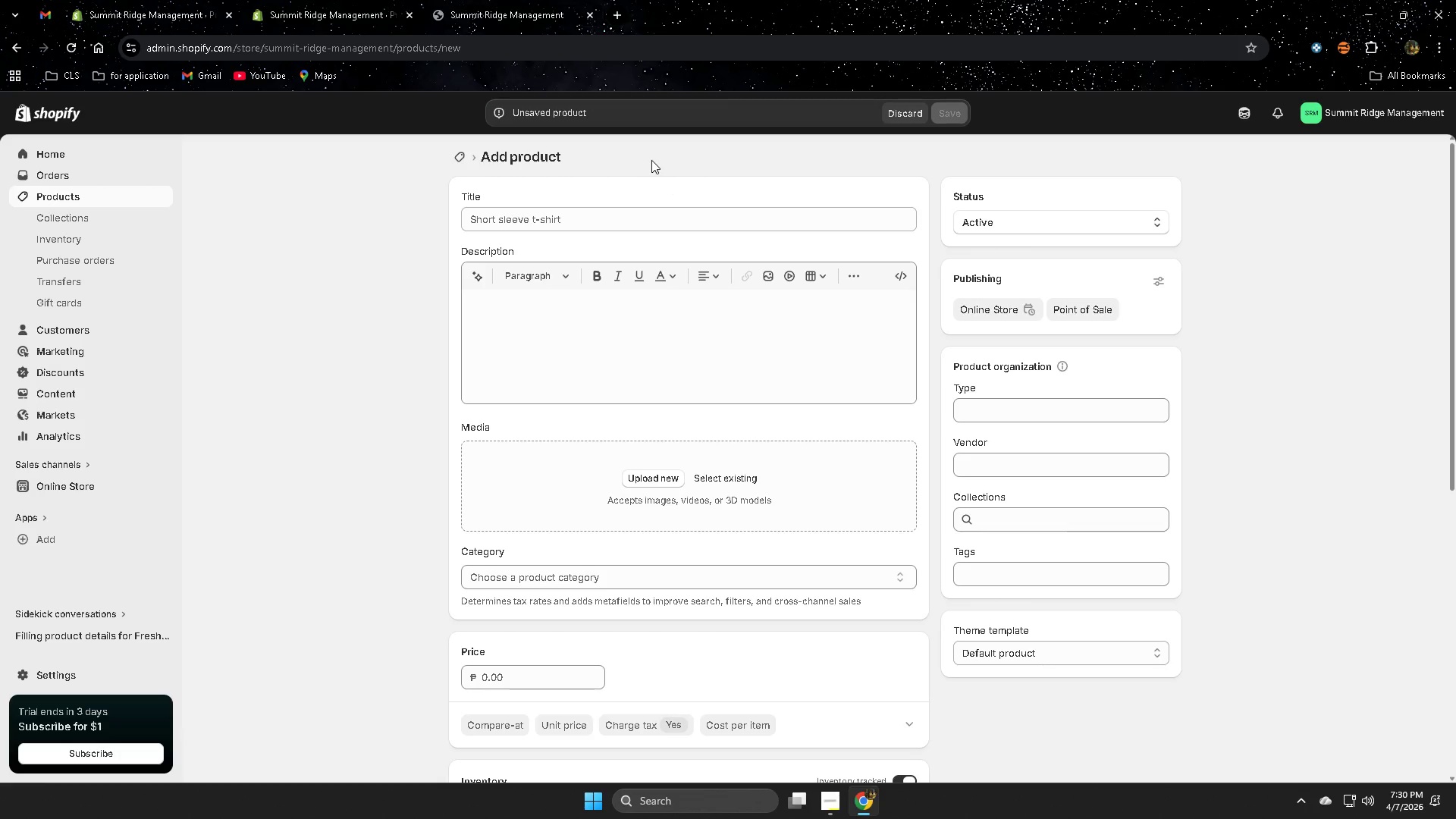 
wait(40.45)
 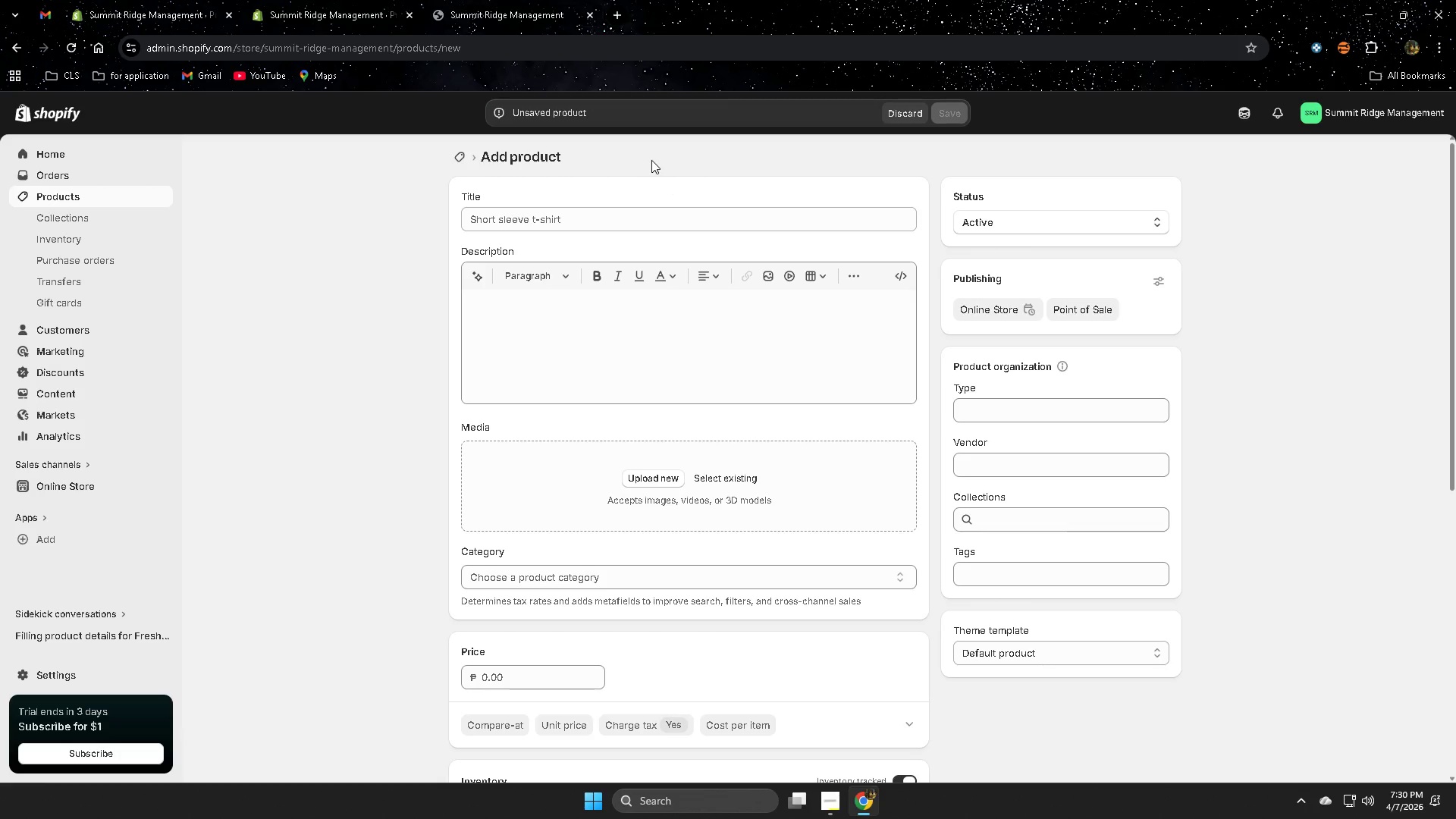 
double_click([612, 212])
 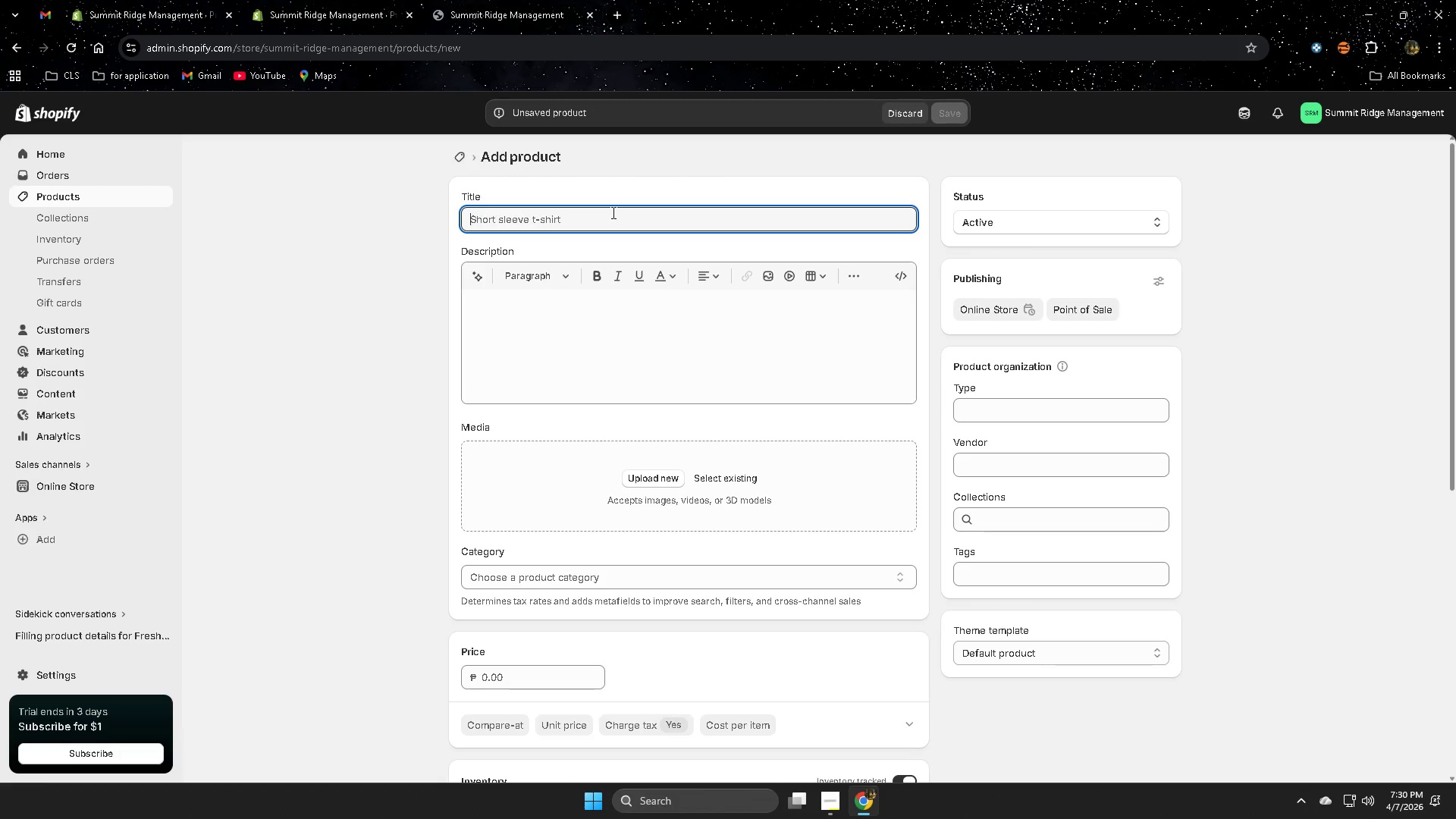 
triple_click([612, 212])
 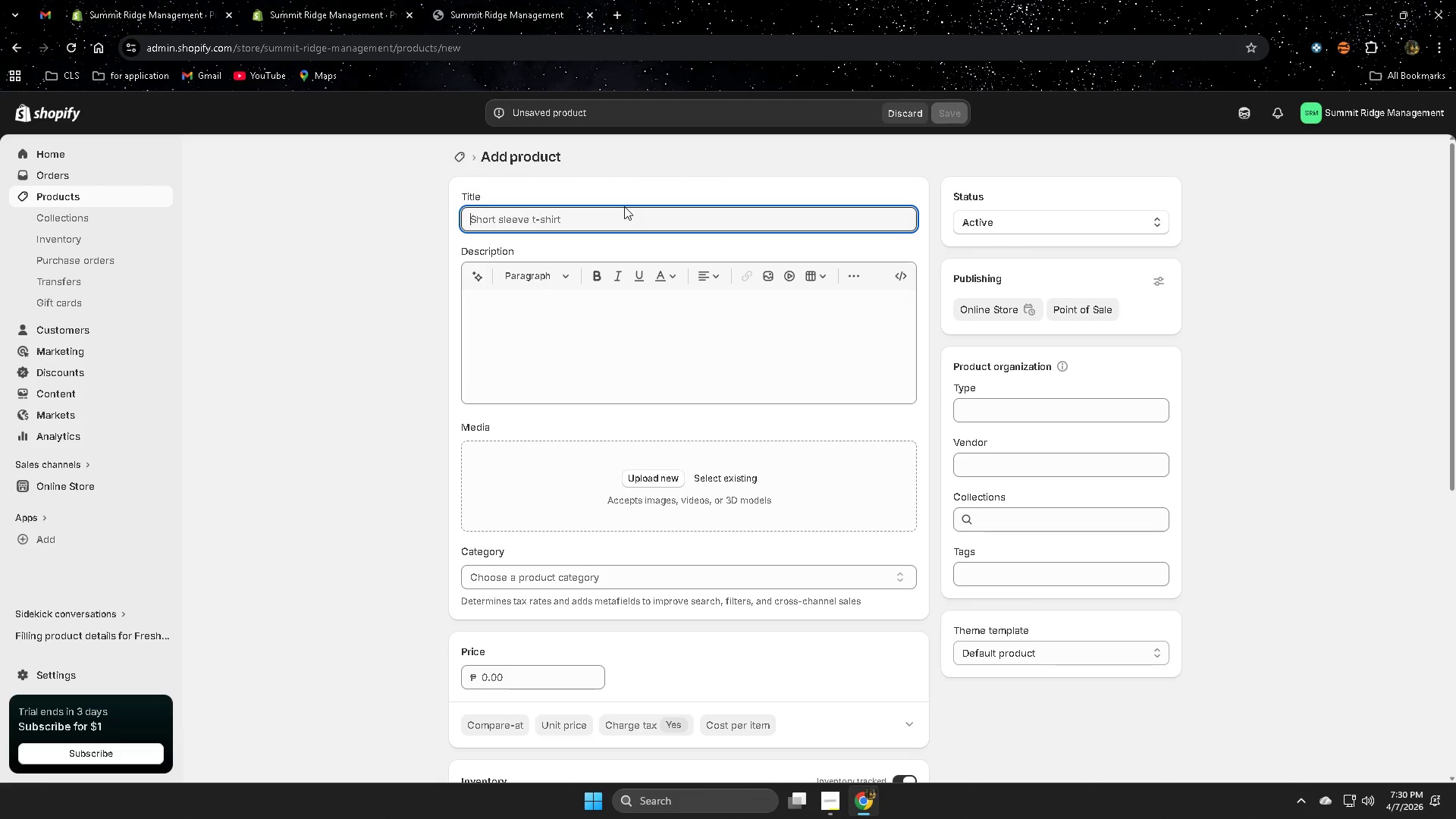 
type(Sigb)
key(Backspace)
type(nature )
 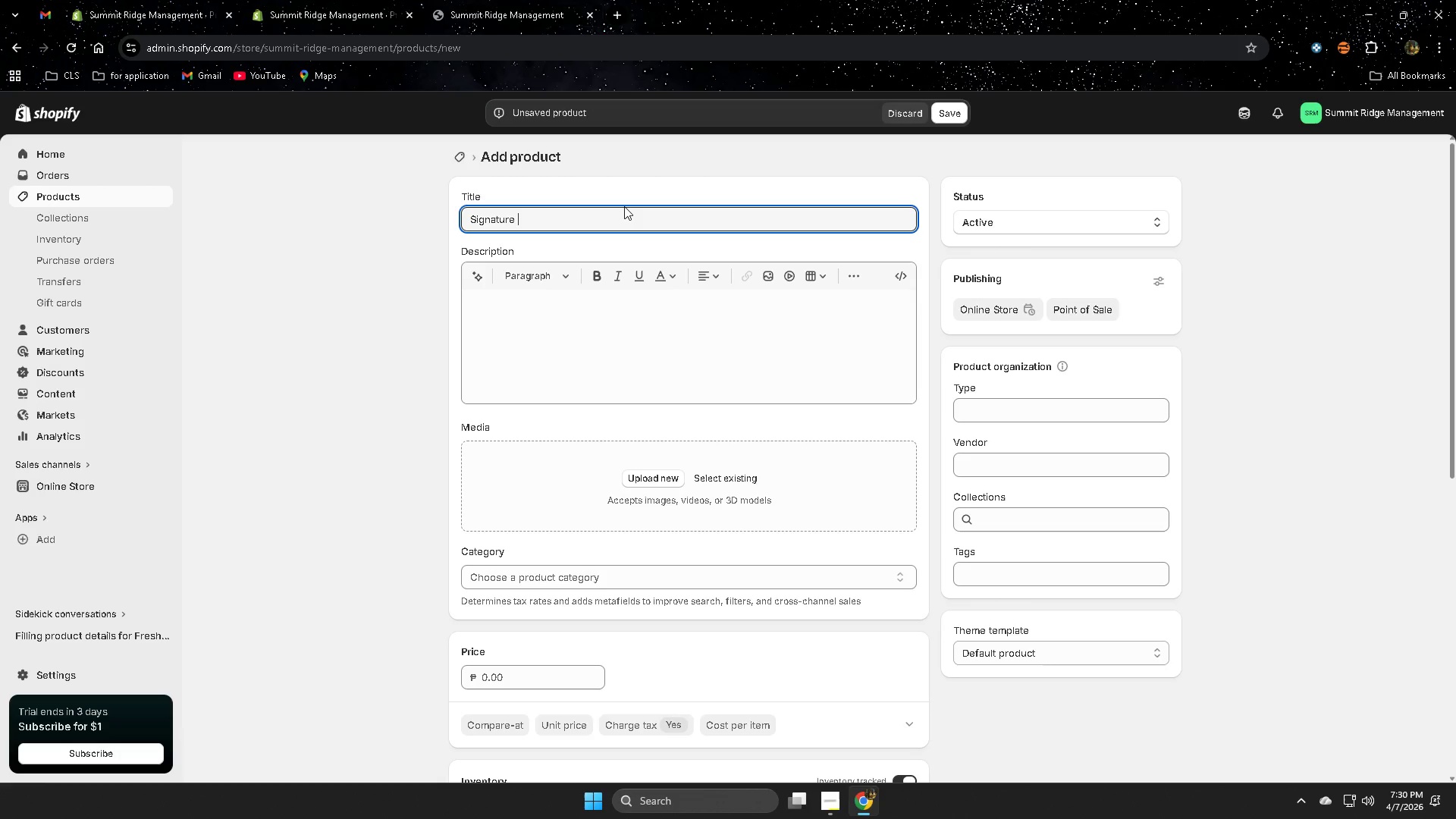 
type(Guest Slipers)
key(Backspace)
key(Backspace)
key(Backspace)
type(e)
key(Backspace)
type(pers)
 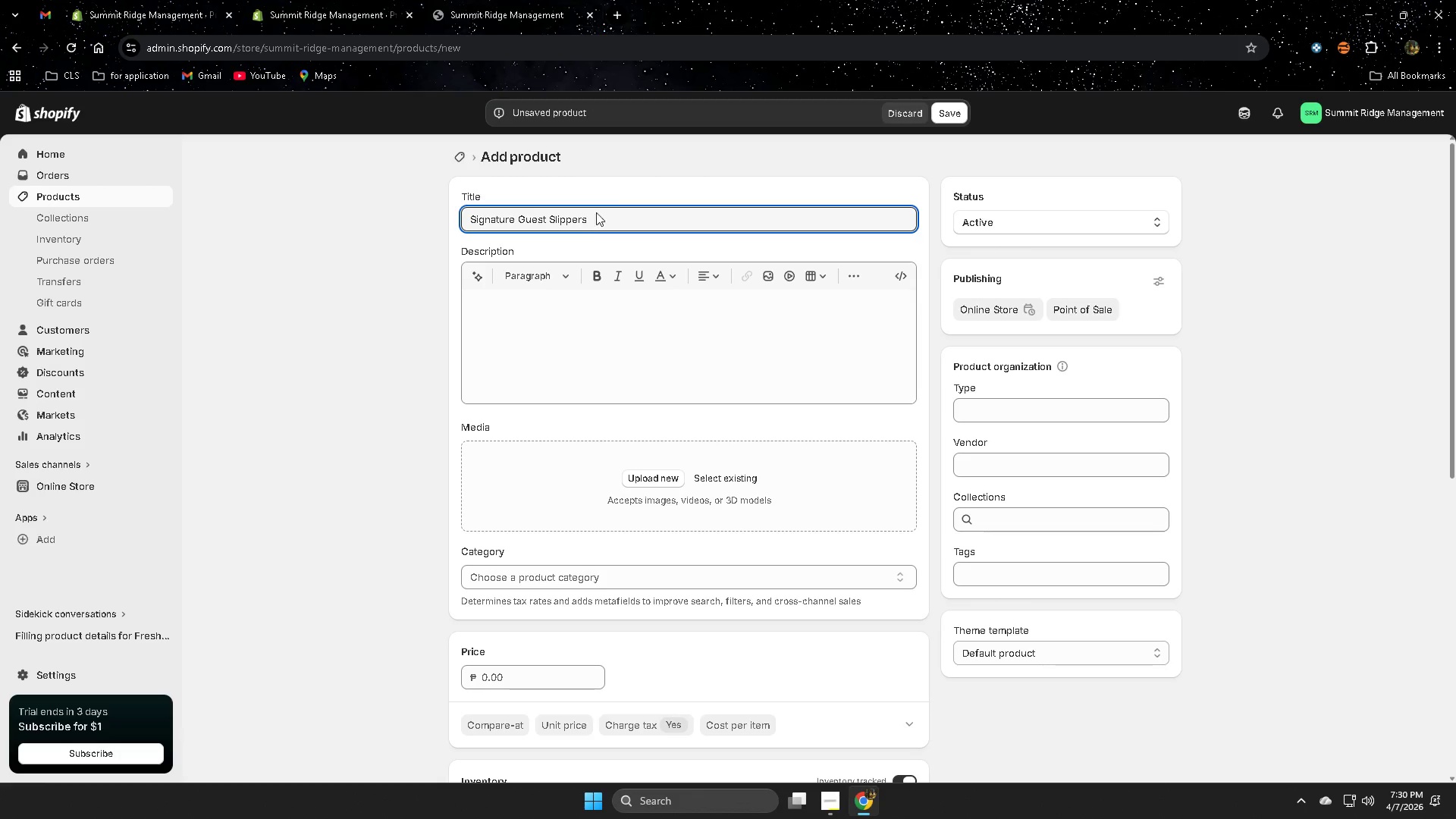 
left_click([582, 317])
 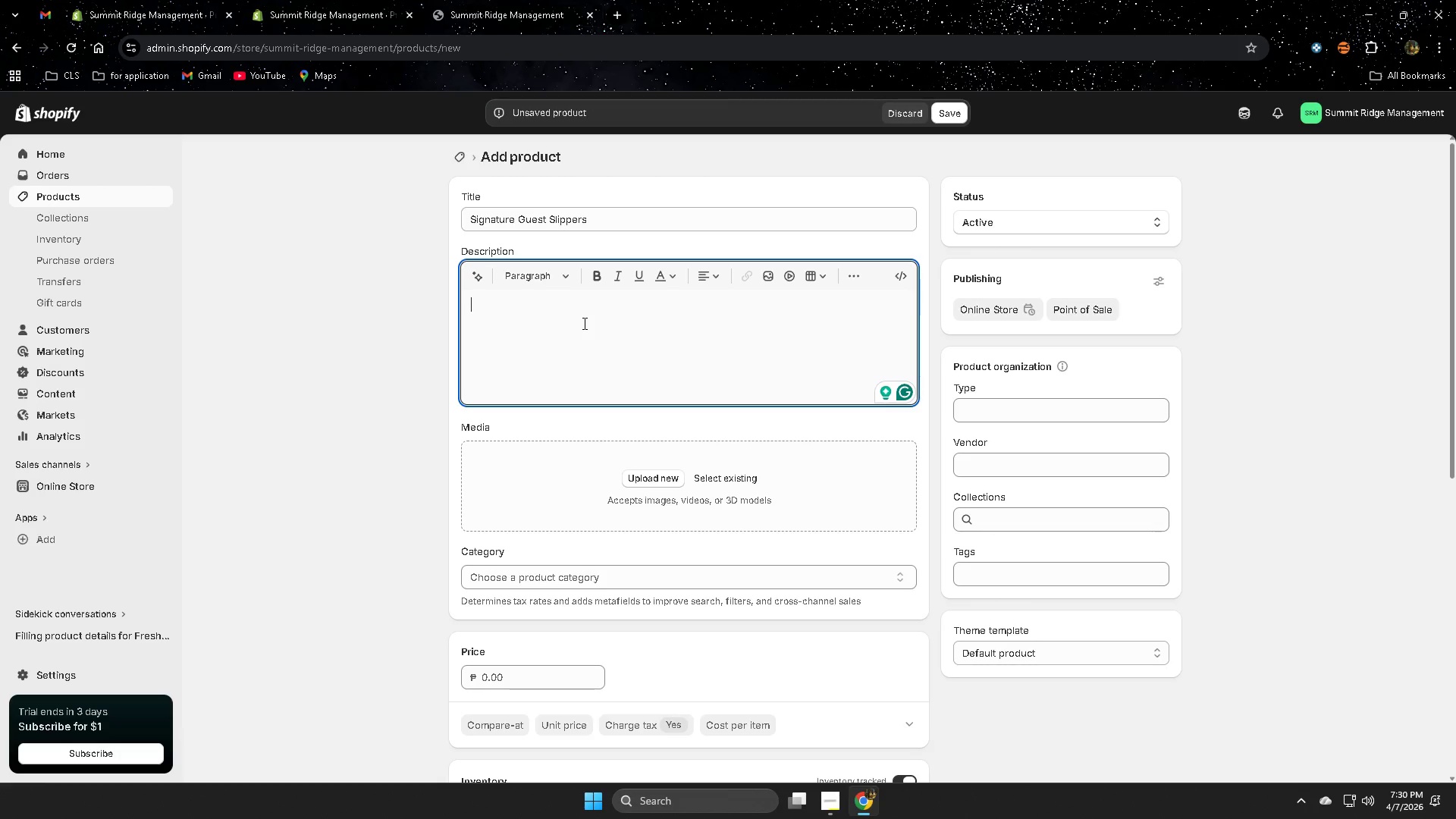 
wait(14.61)
 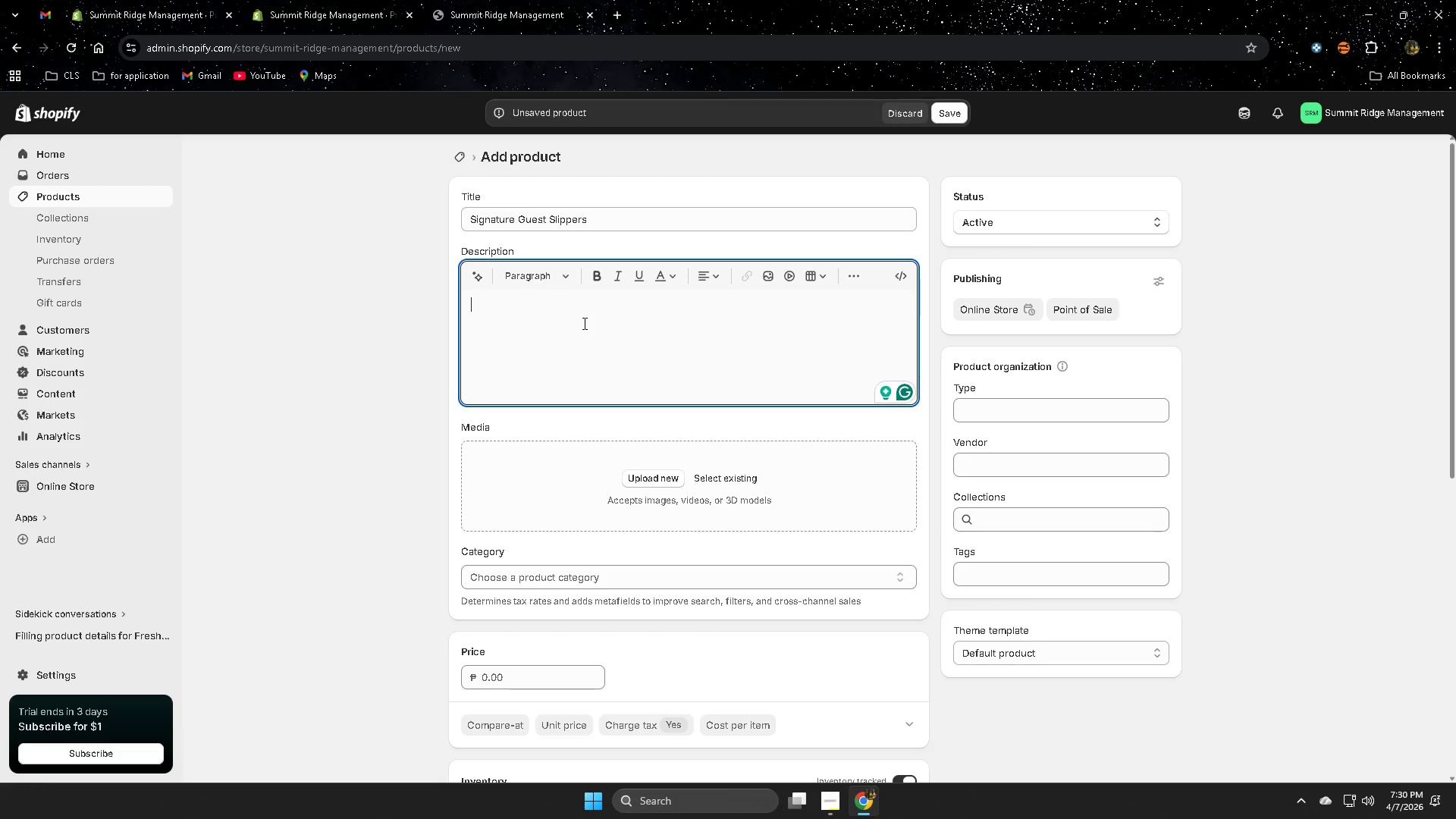 
type(The )
 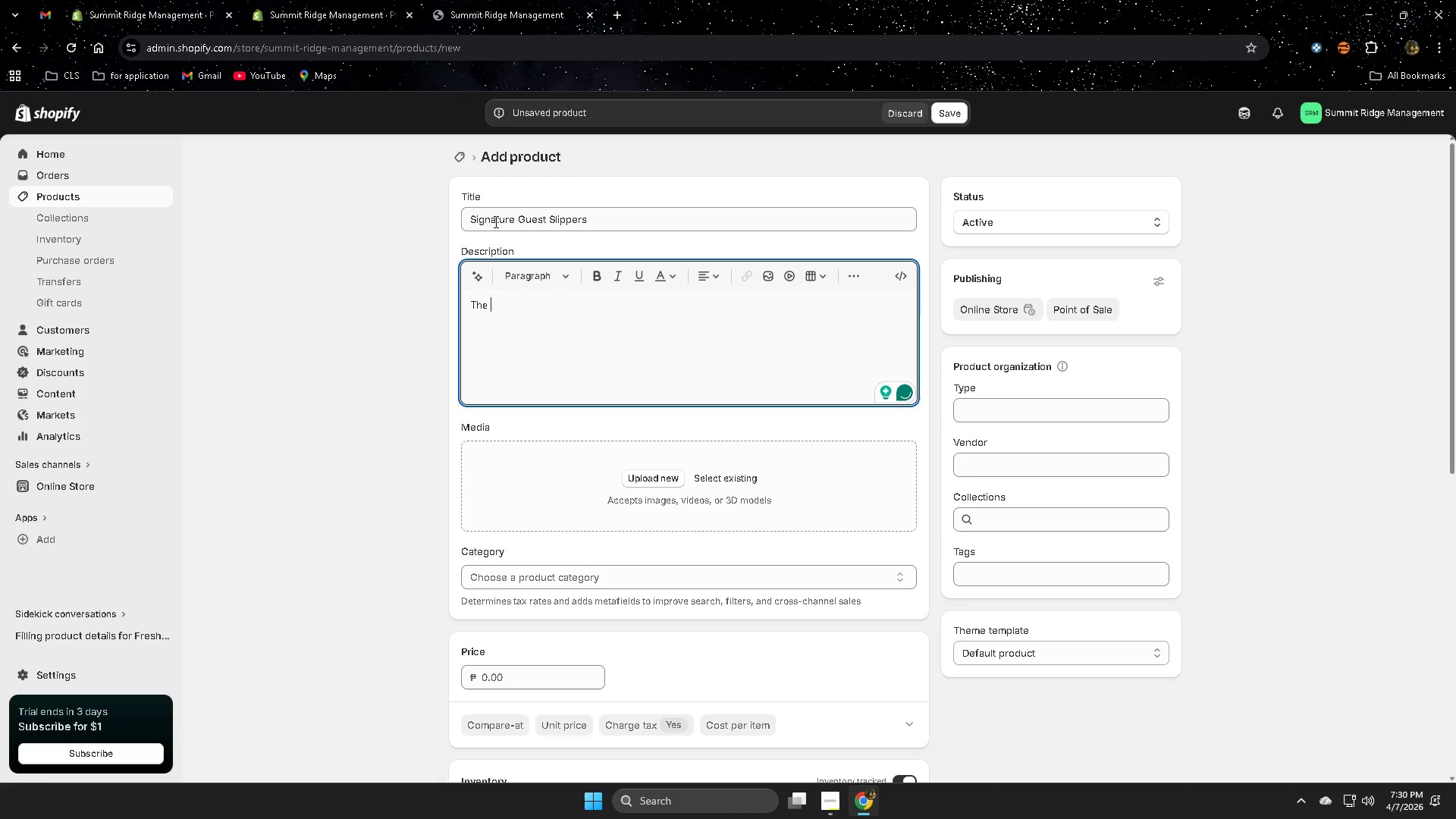 
left_click([479, 218])
 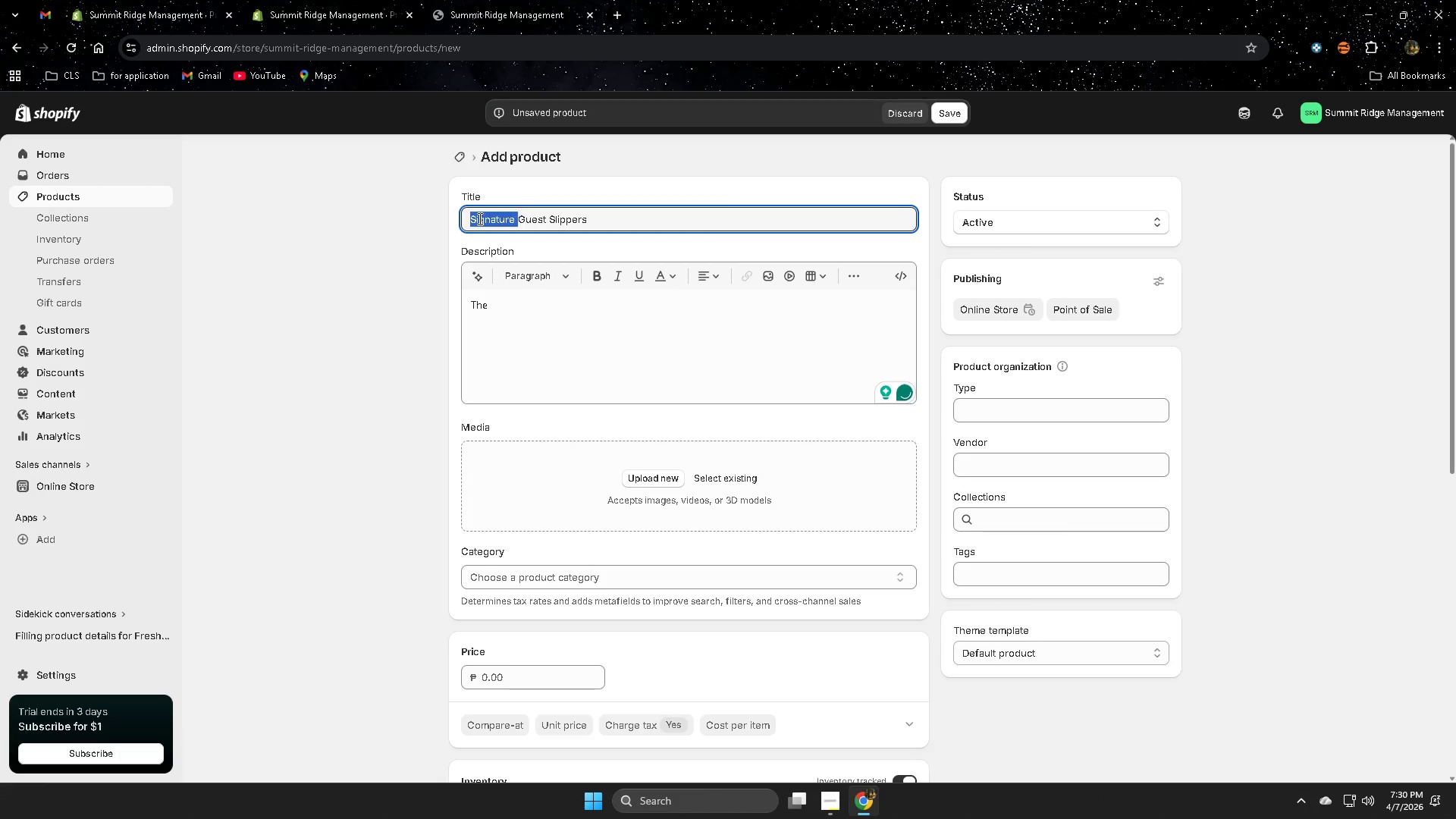 
left_click_drag(start_coordinate=[479, 218], to_coordinate=[579, 216])
 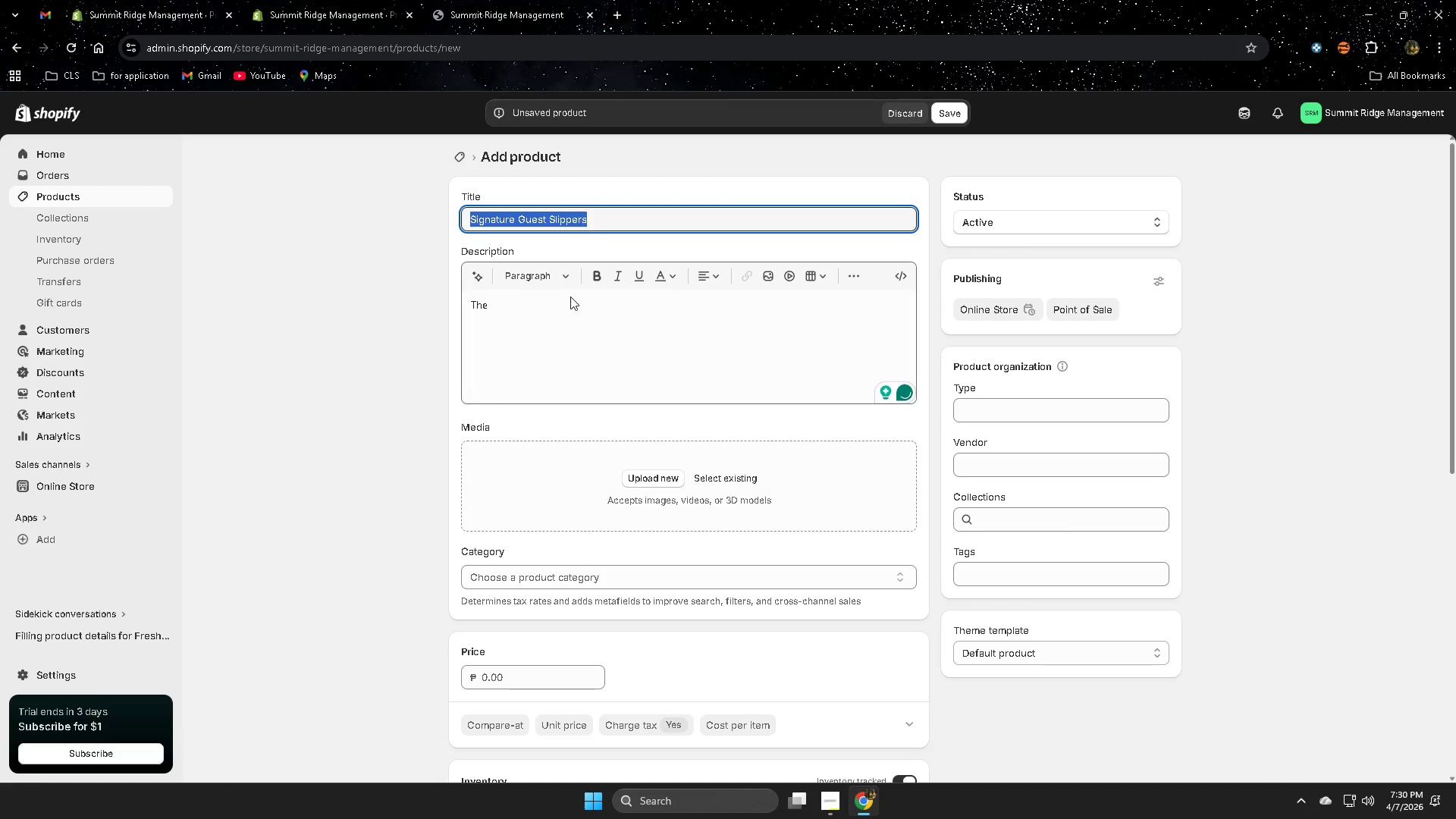 
key(Control+ControlLeft)
 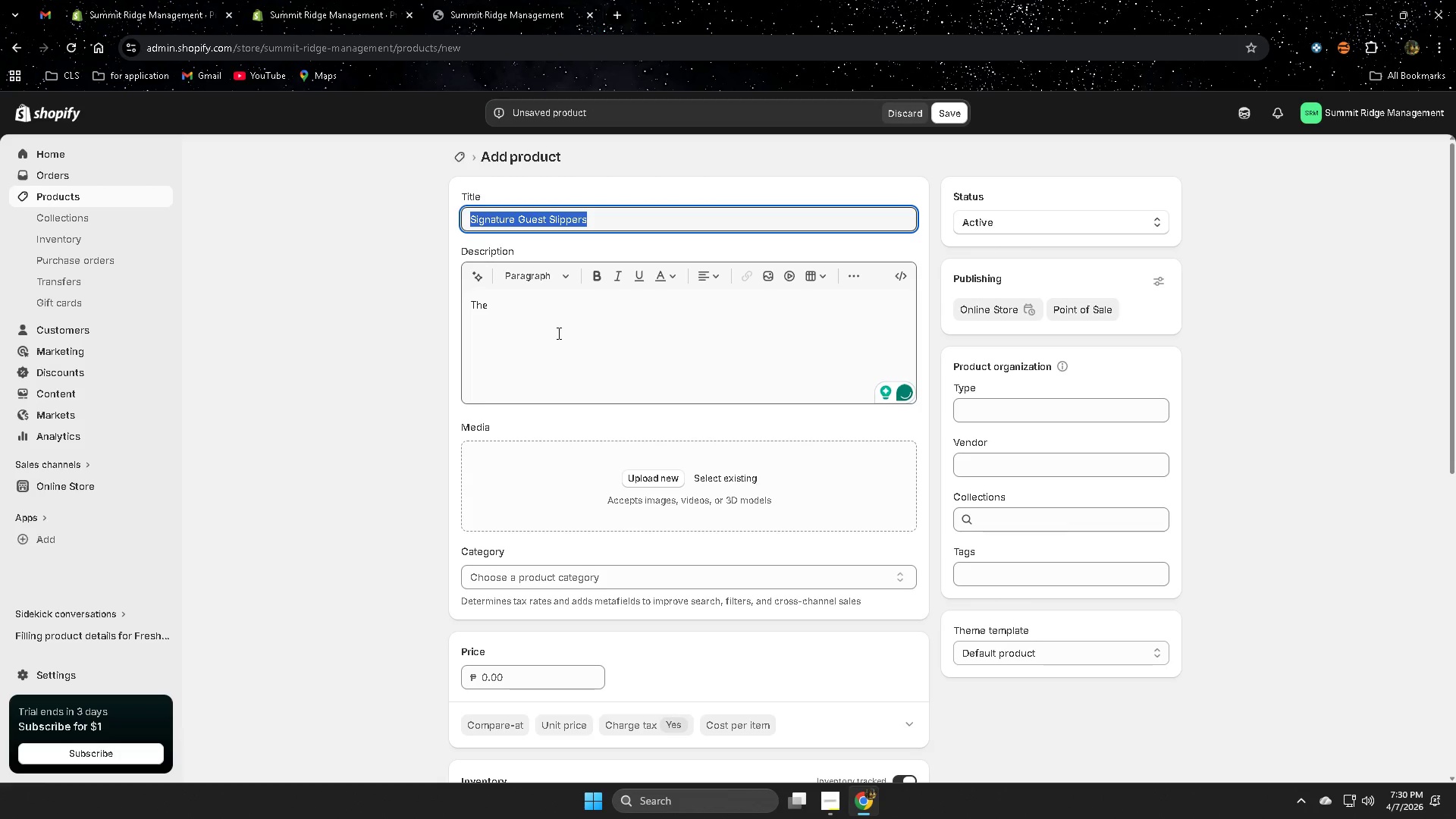 
key(Control+C)
 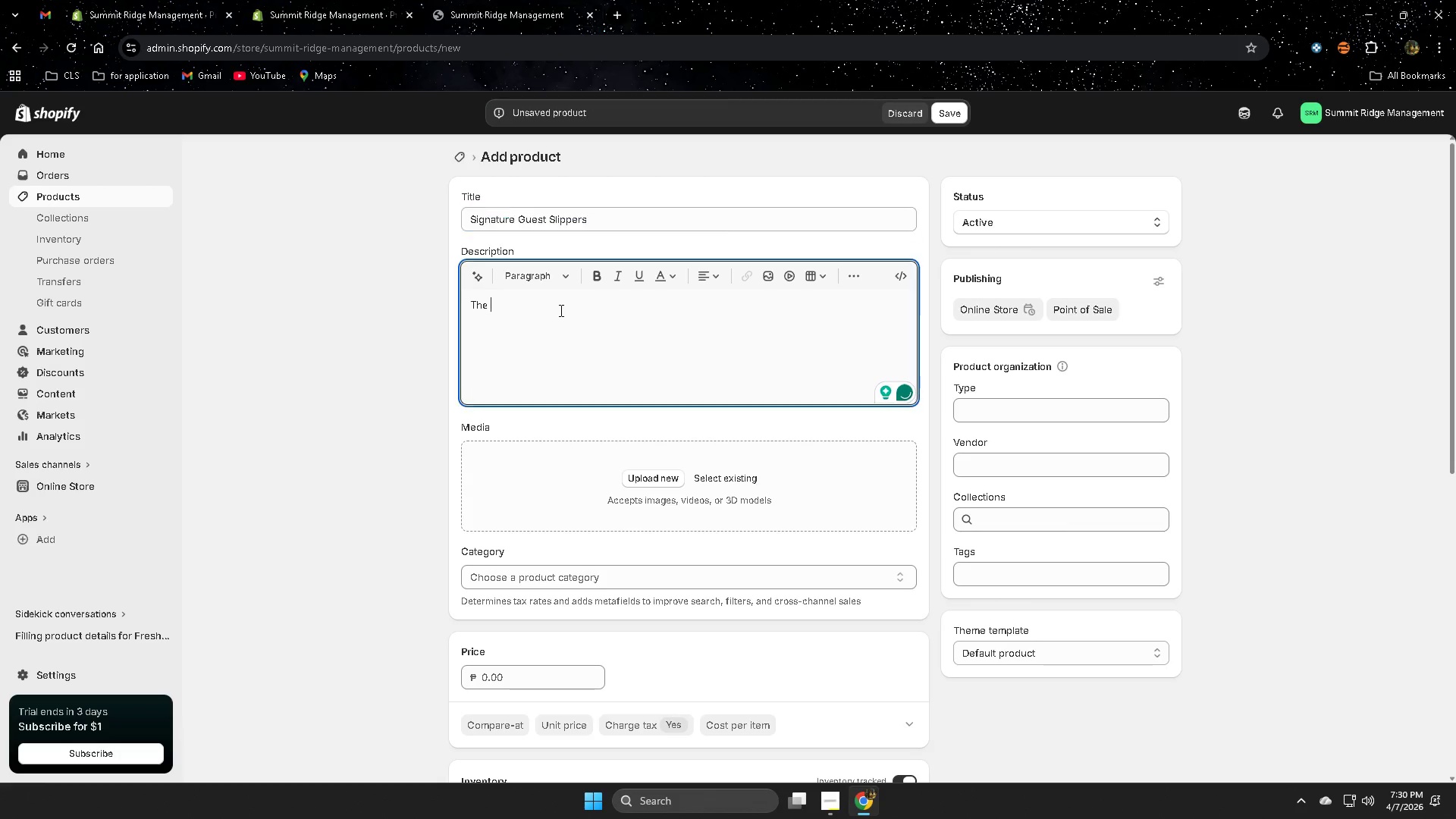 
key(Space)
 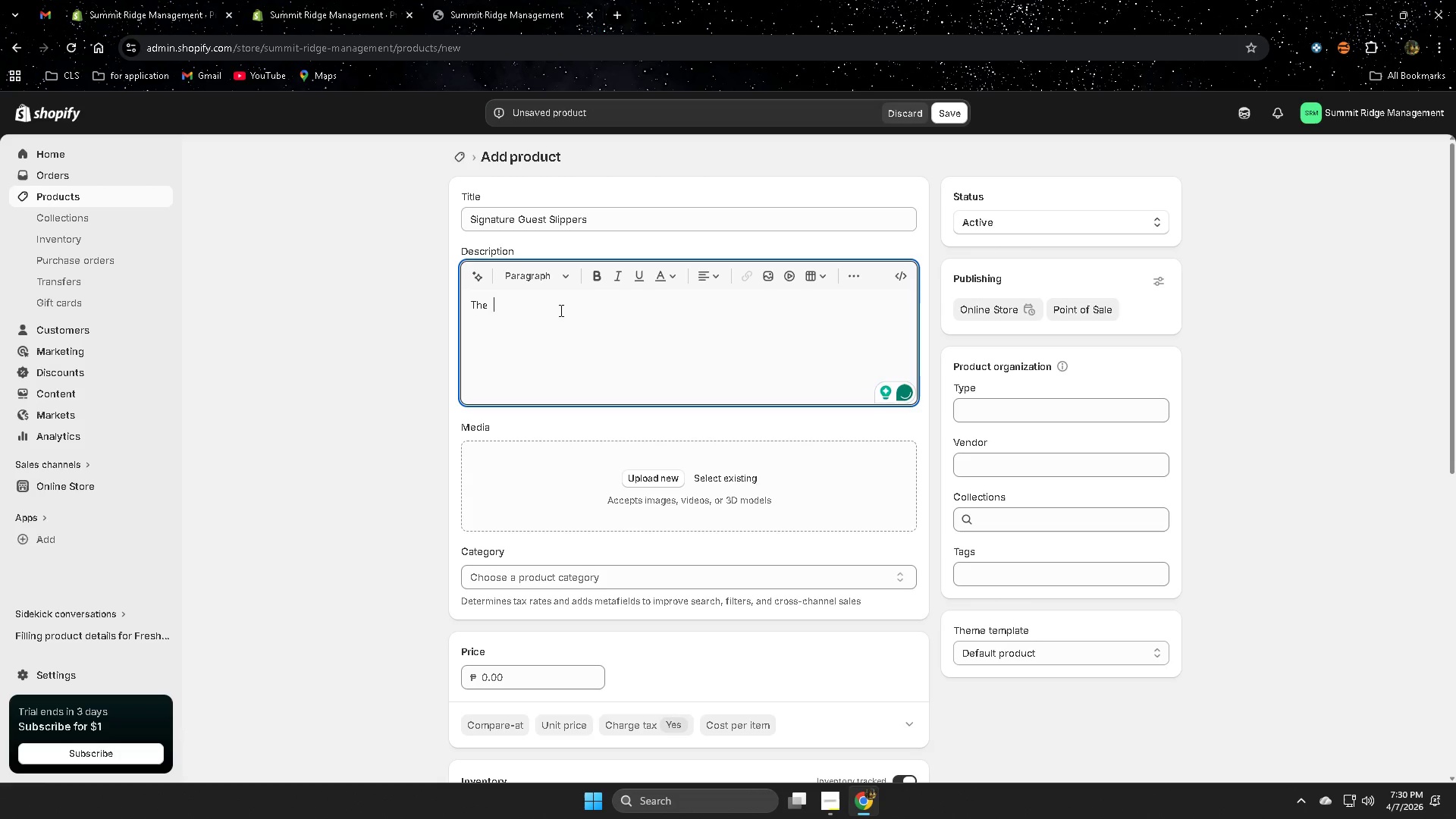 
key(Control+ControlLeft)
 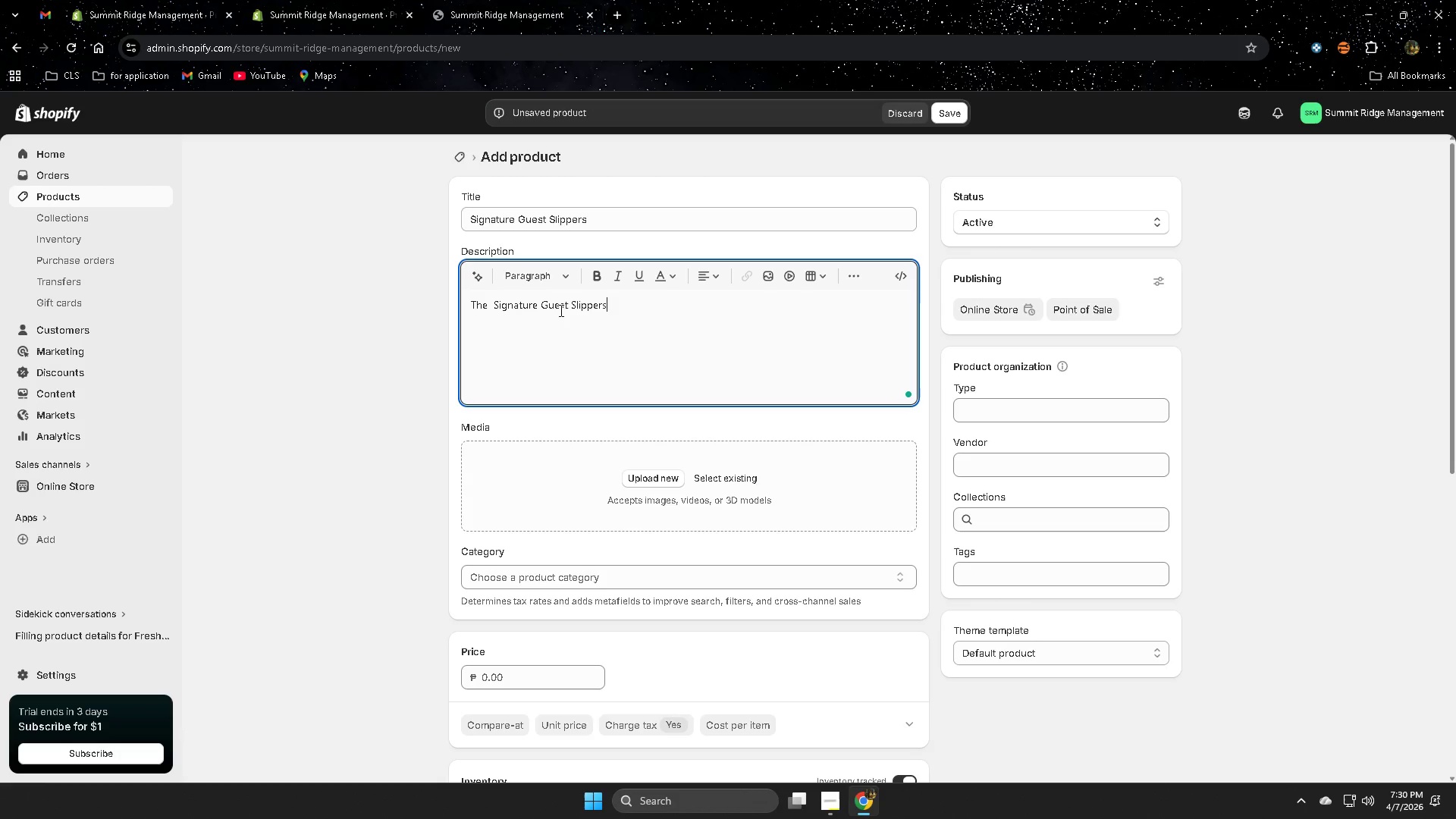 
key(Control+V)
 